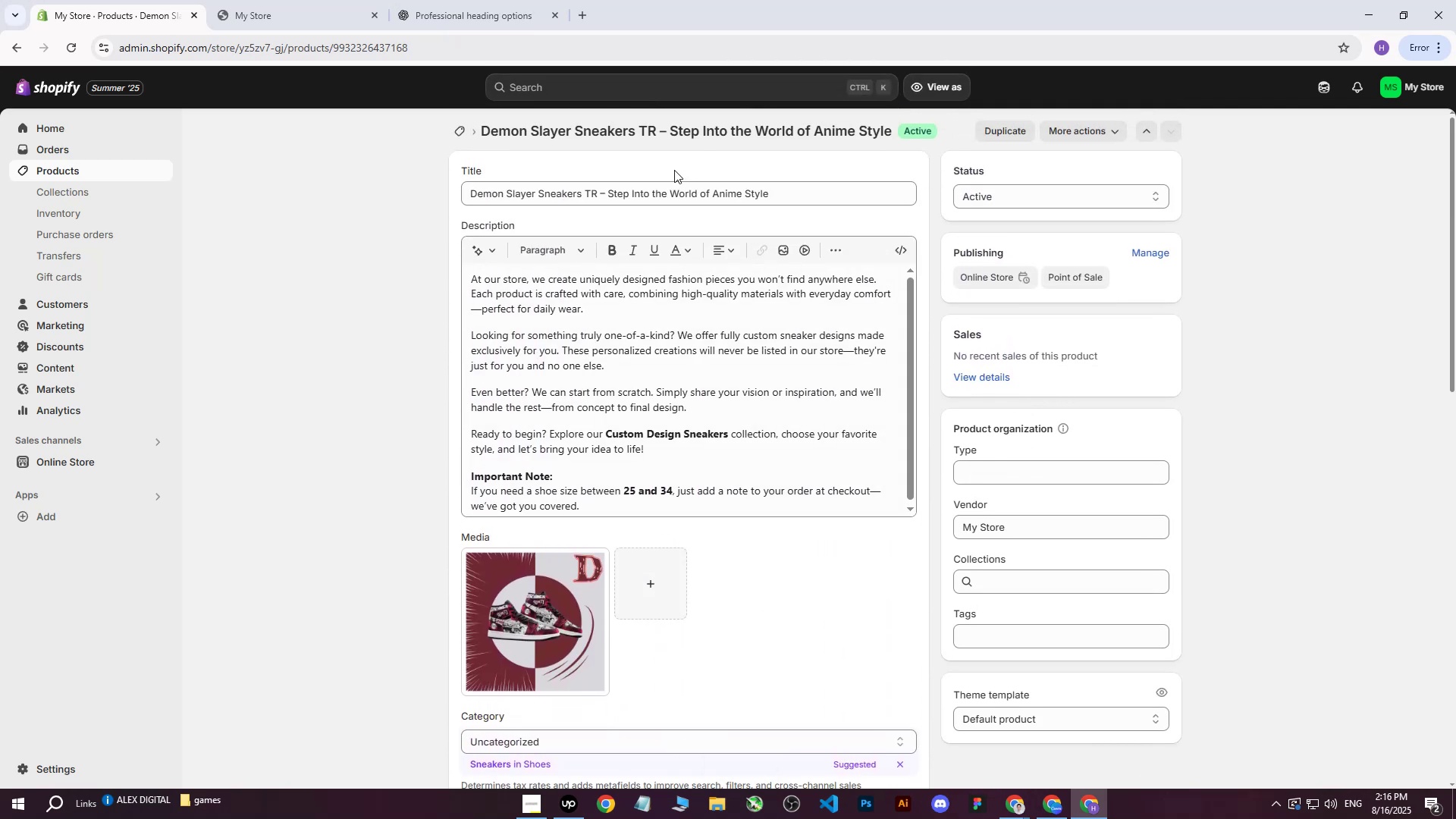 
left_click_drag(start_coordinate=[786, 198], to_coordinate=[356, 216])
 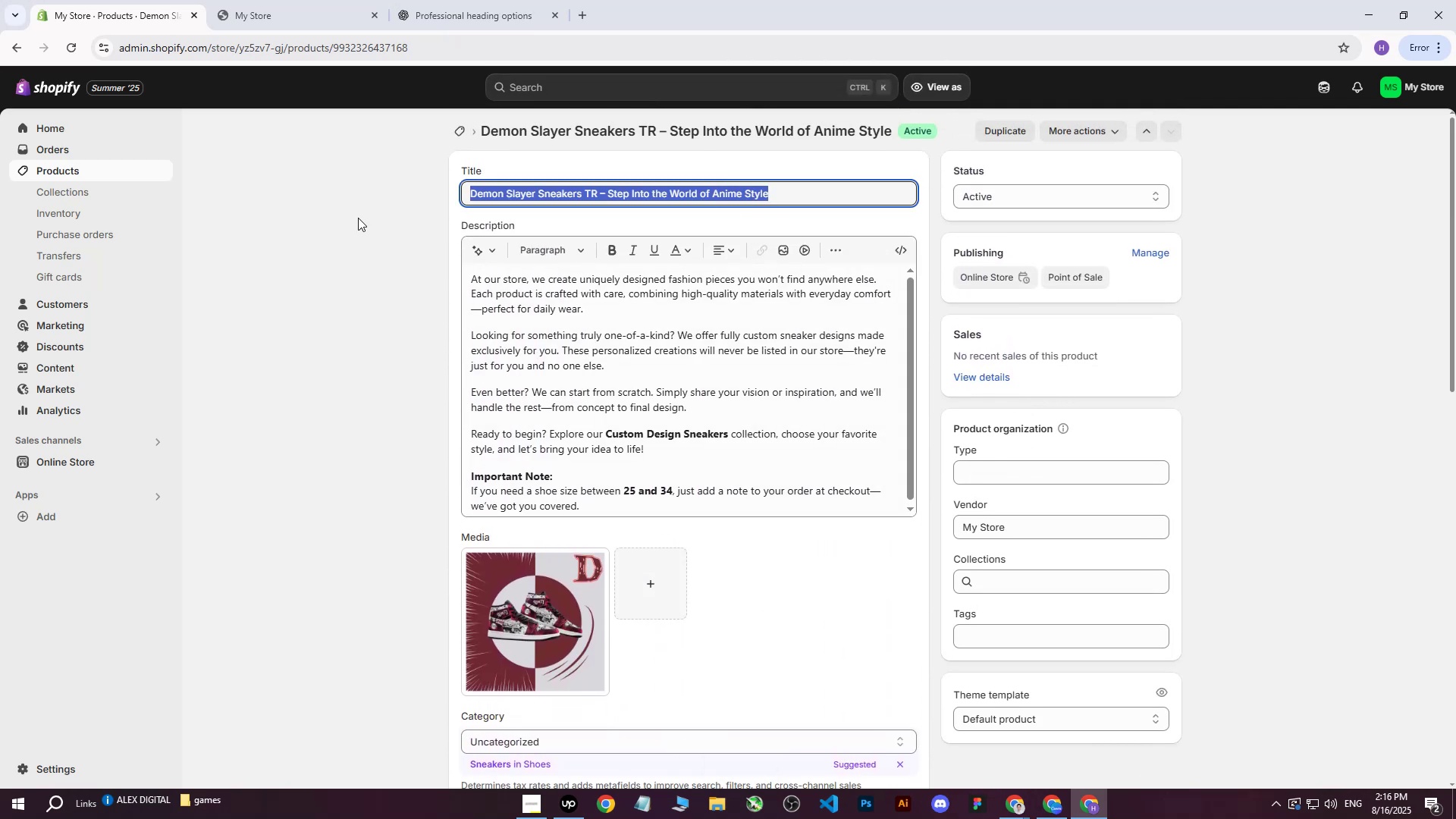 
key(Control+C)
 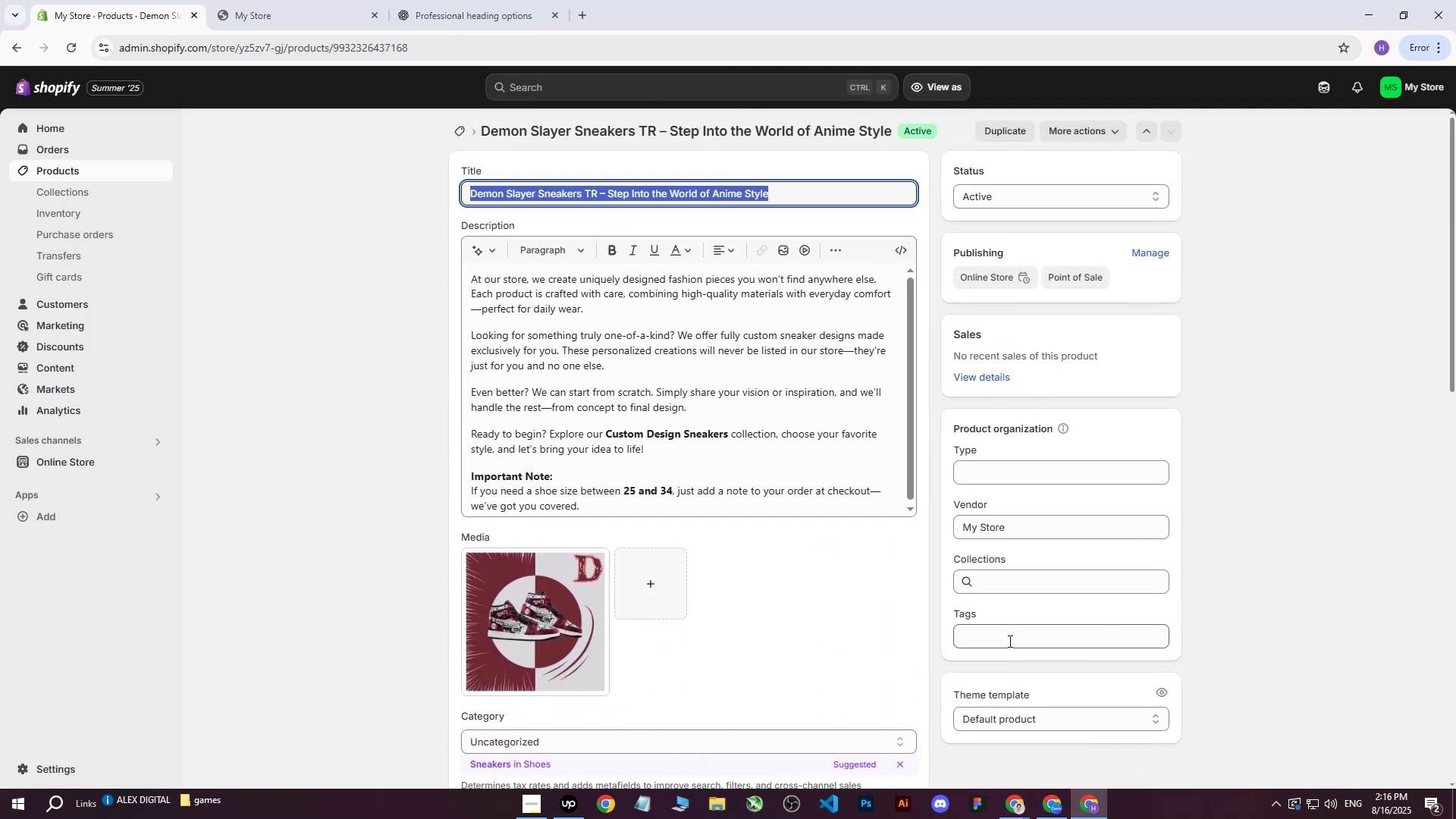 
left_click([1009, 640])
 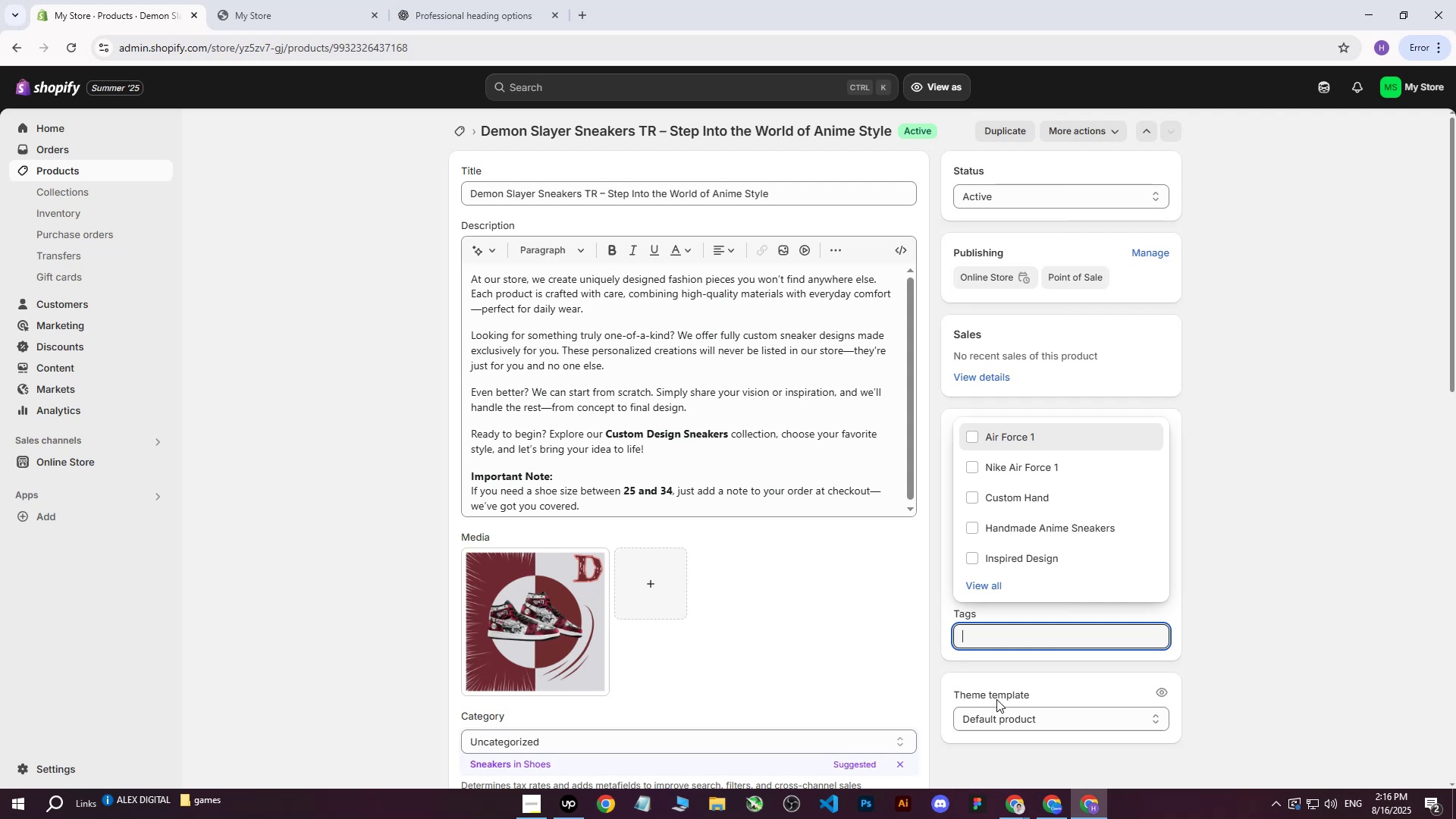 
key(Control+ControlLeft)
 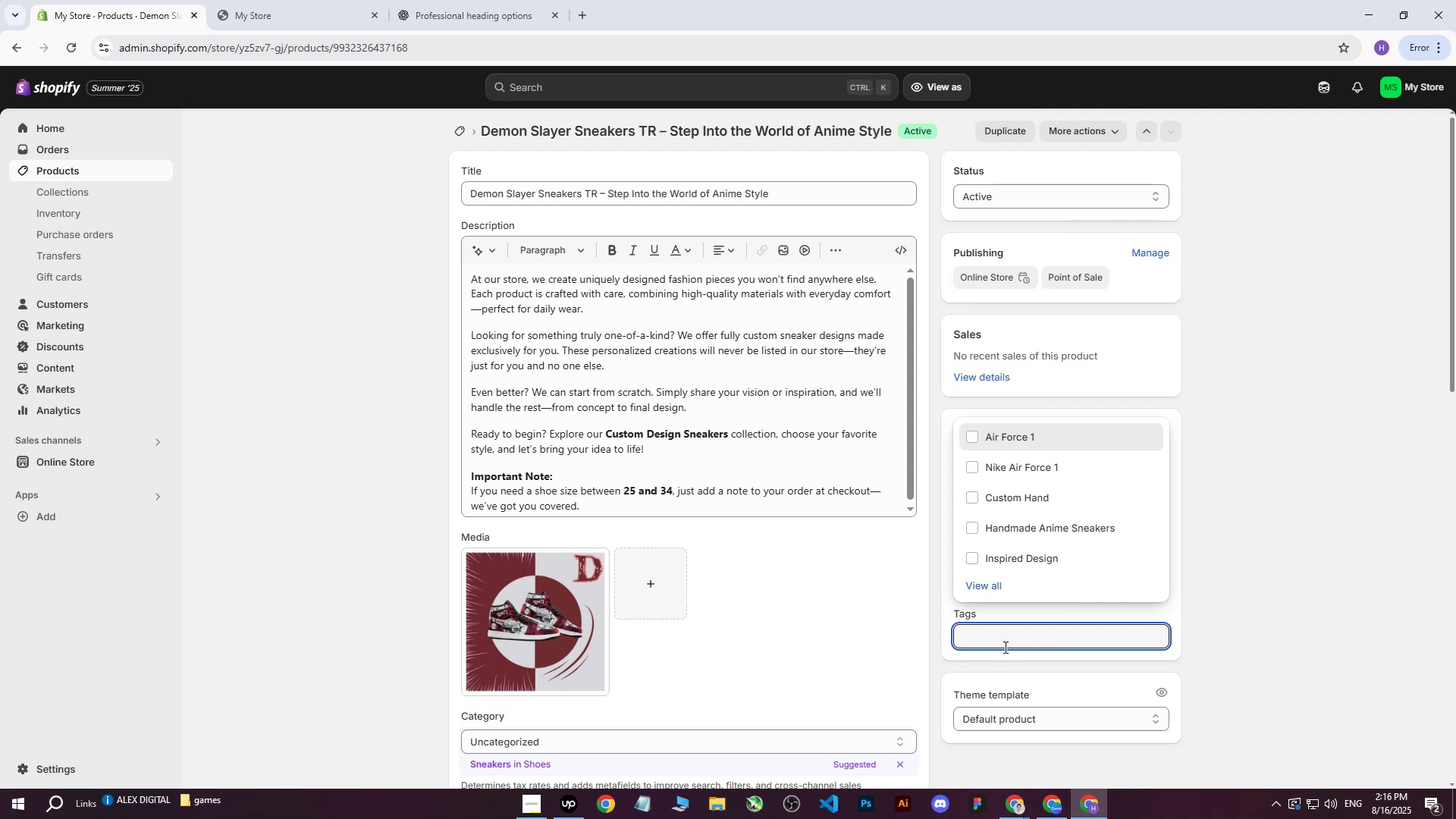 
key(Control+V)
 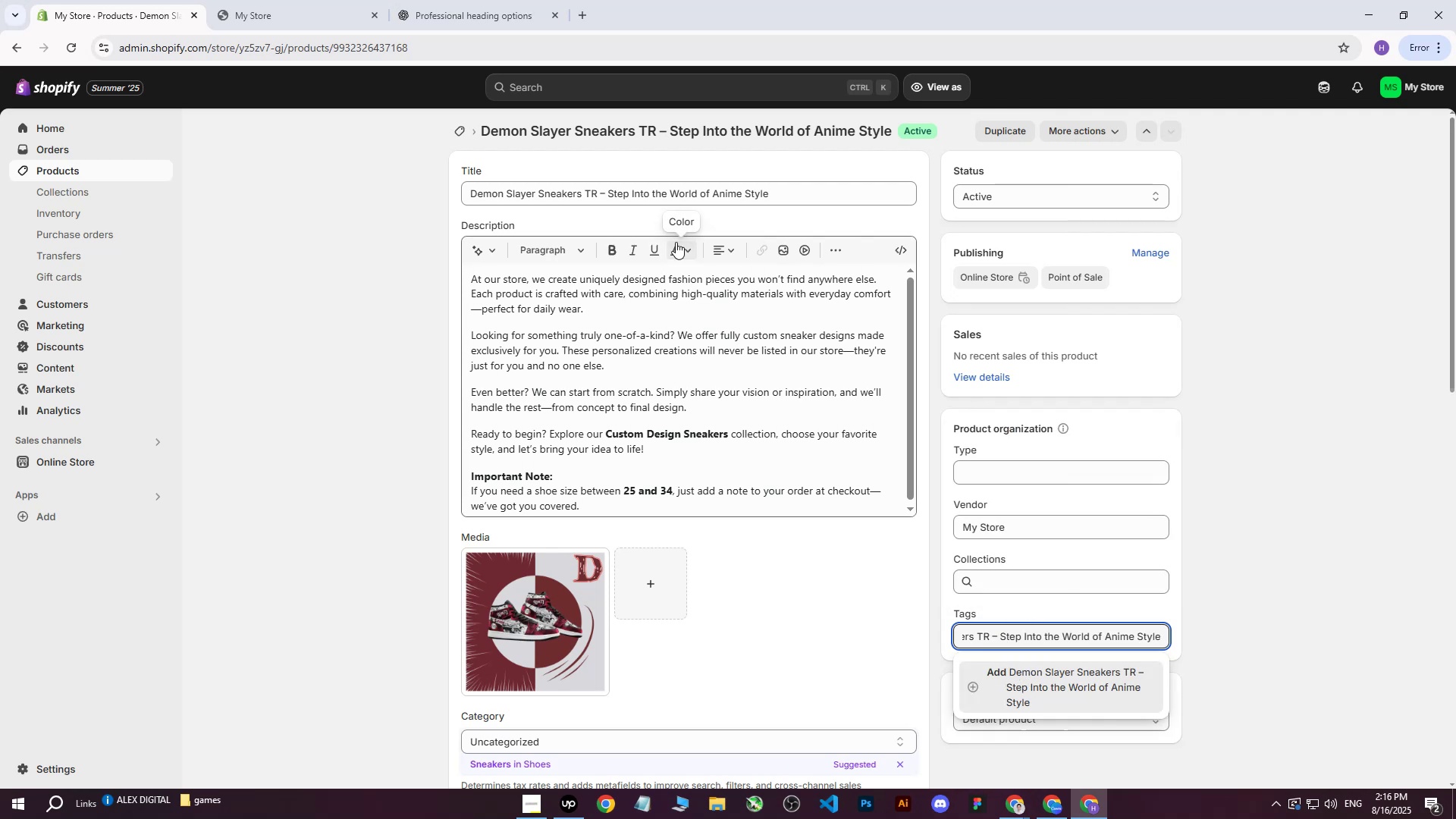 
left_click([605, 196])
 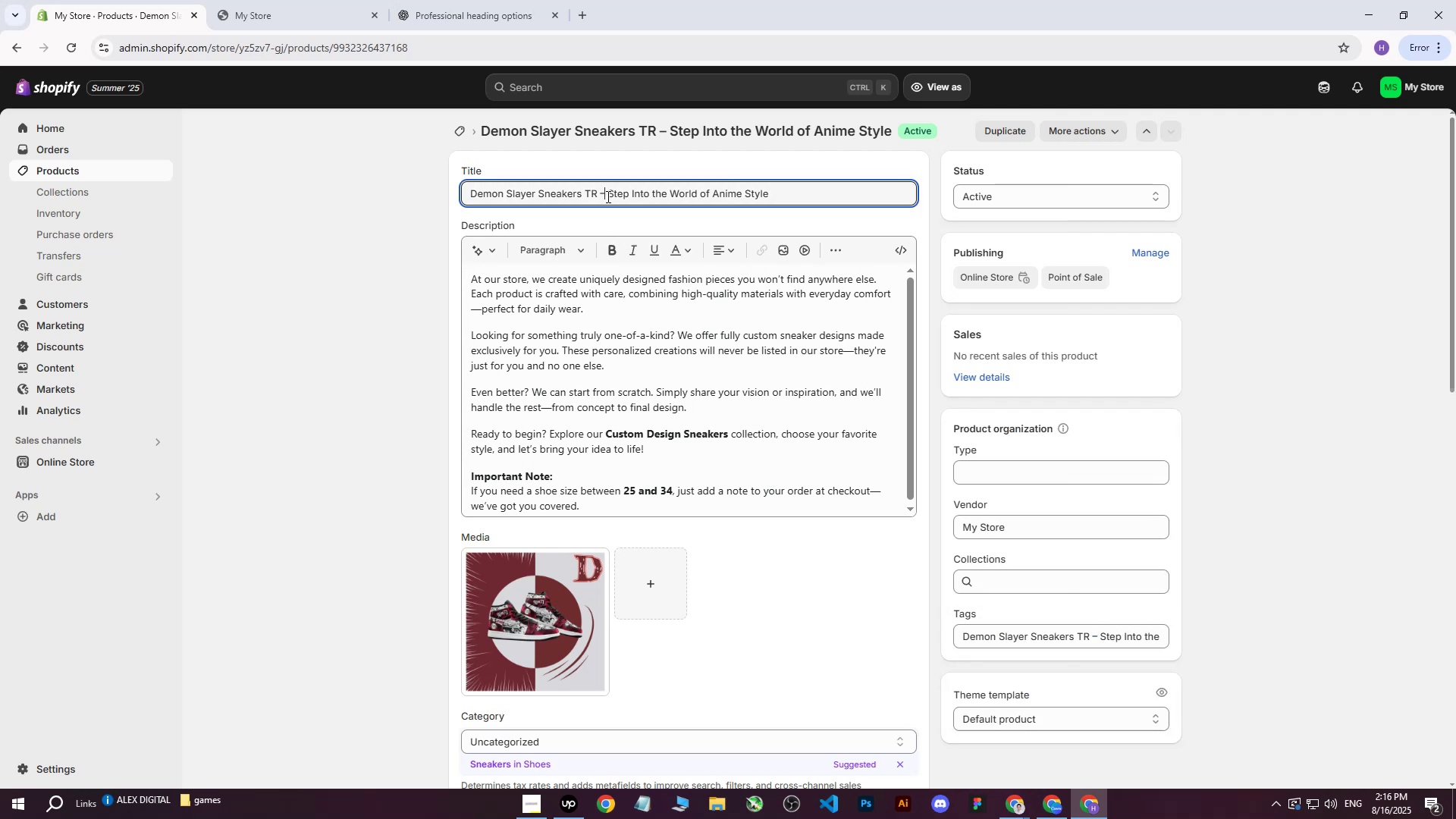 
key(Backspace)
 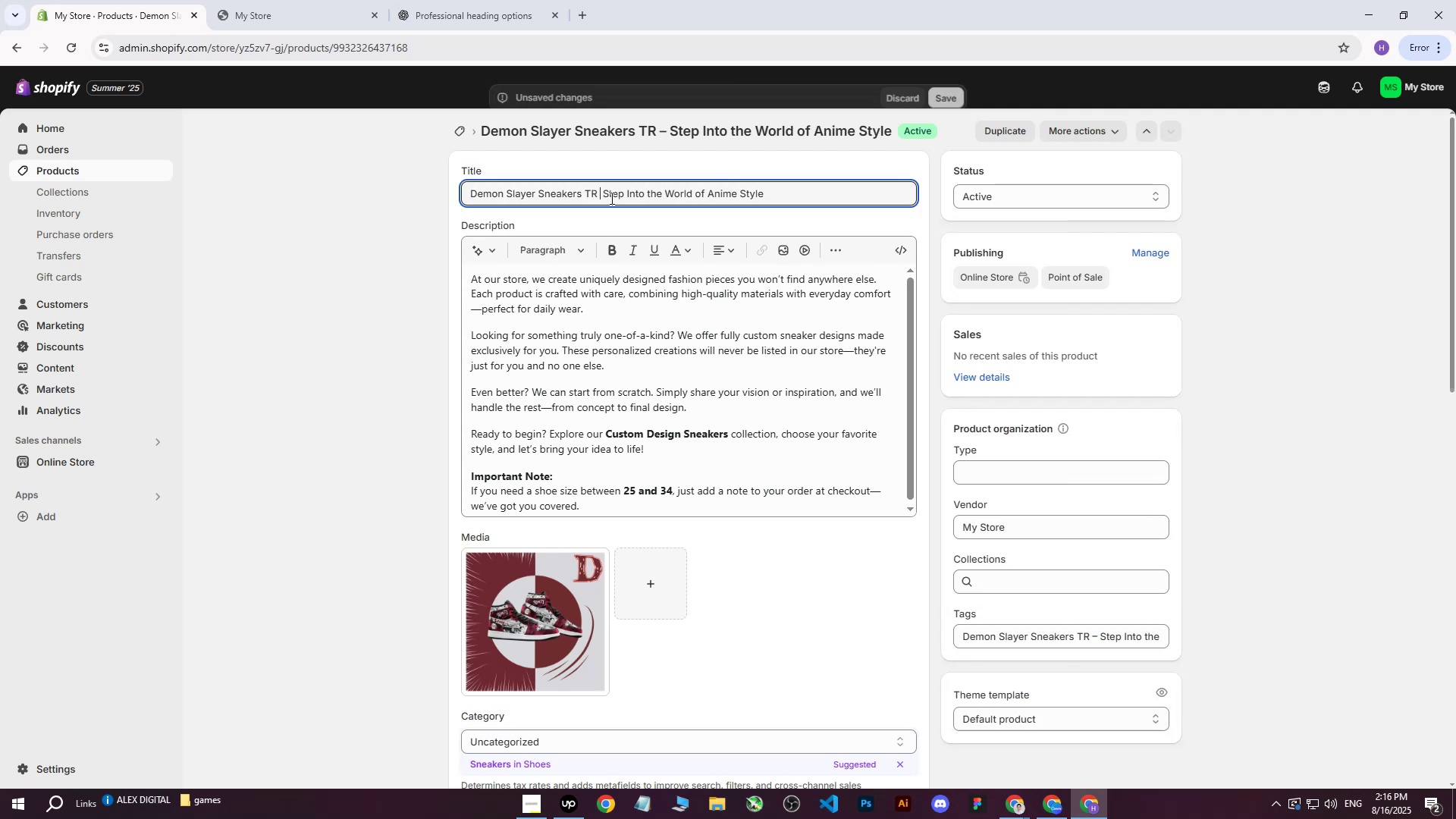 
key(Shift+Backslash)
 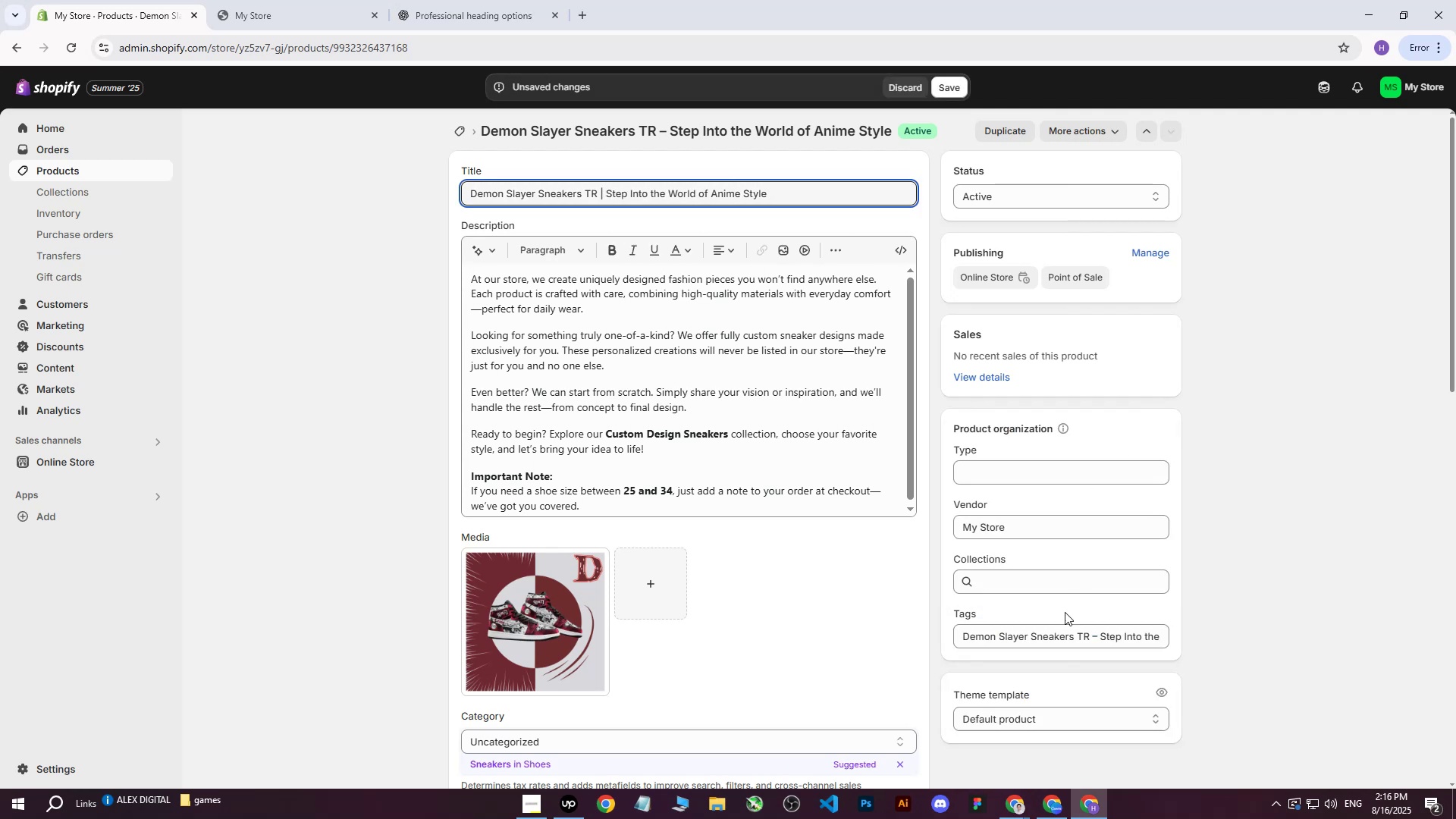 
left_click_drag(start_coordinate=[971, 635], to_coordinate=[1408, 632])
 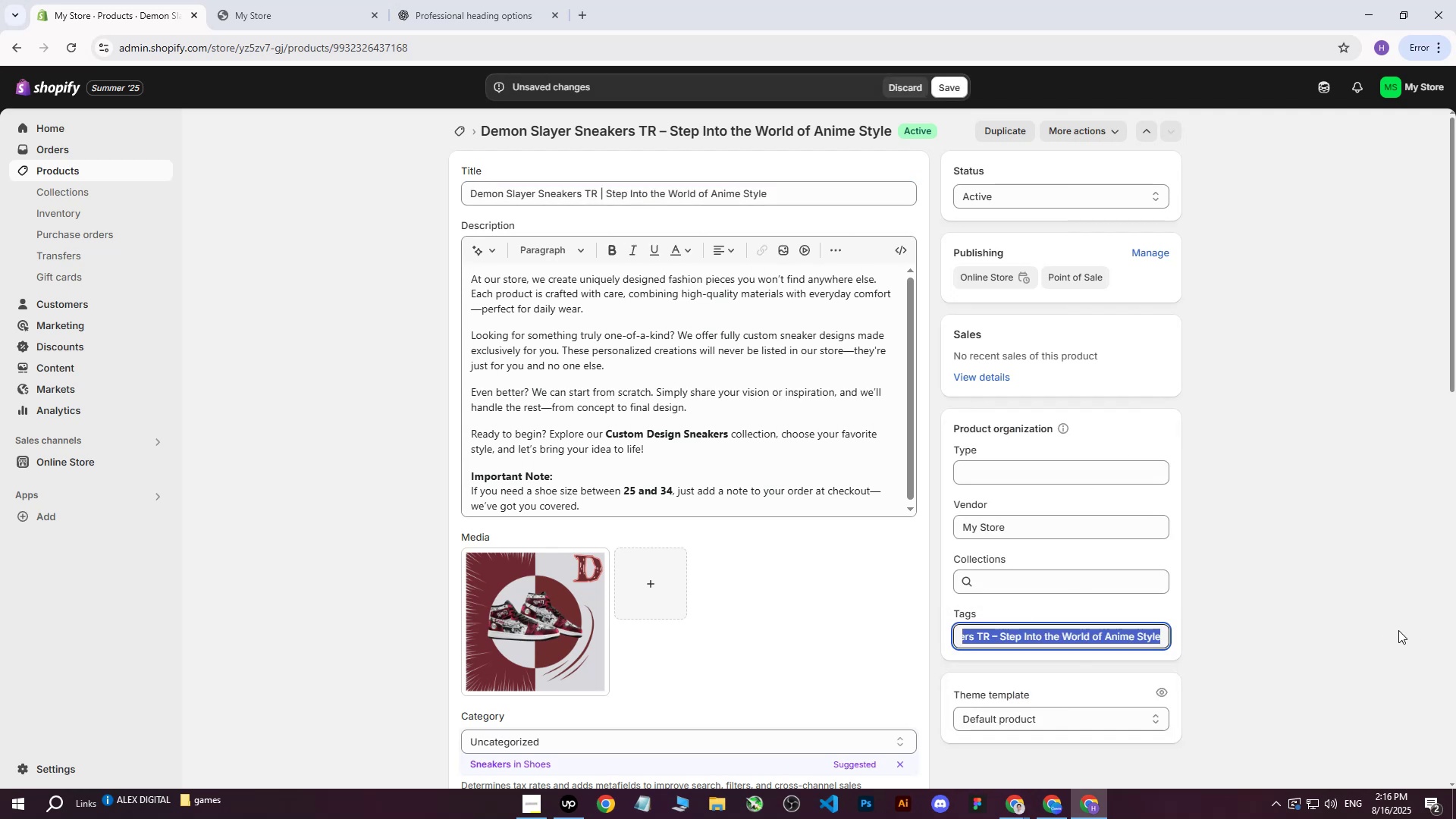 
key(Backspace)
 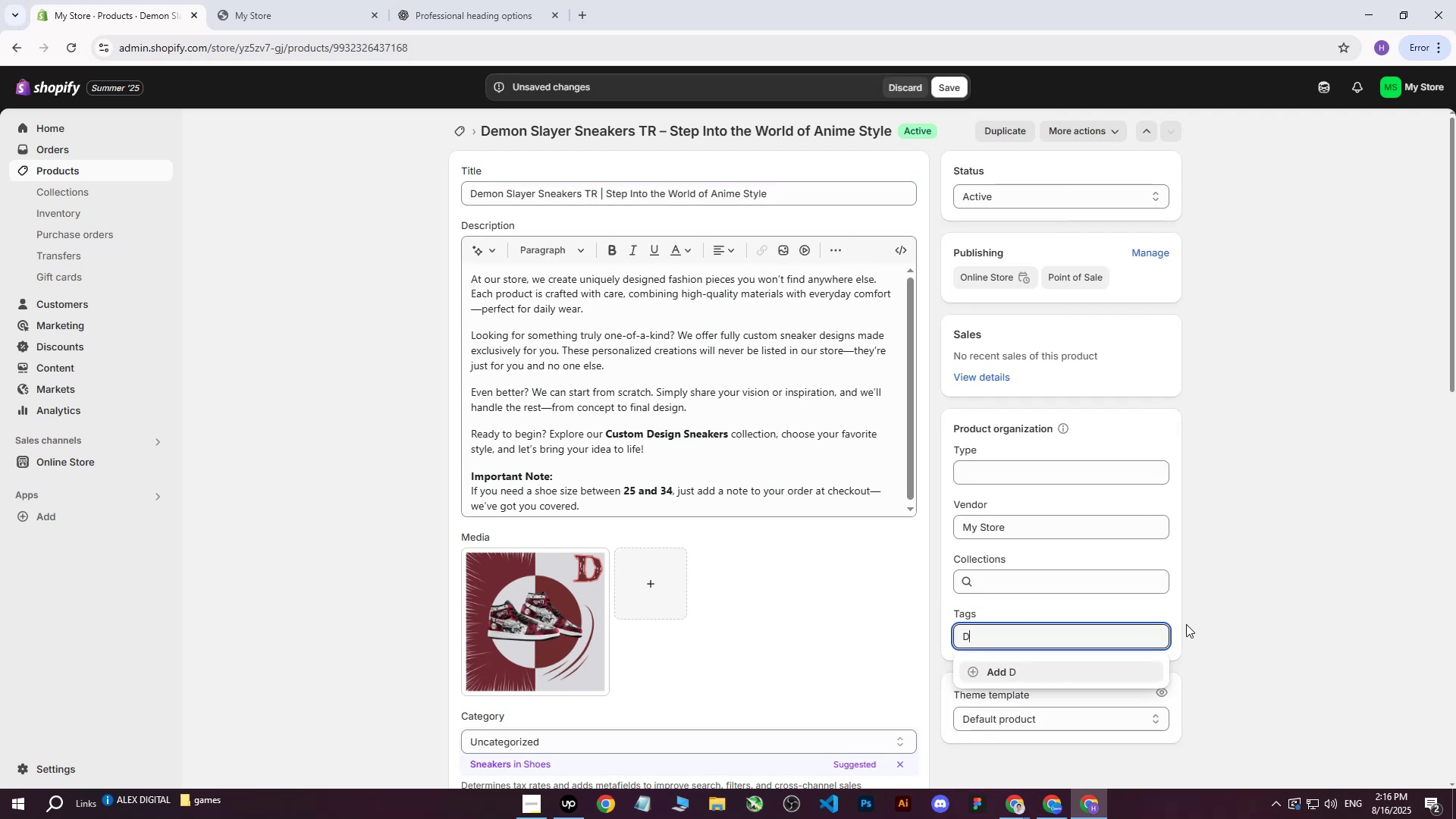 
key(Backspace)
 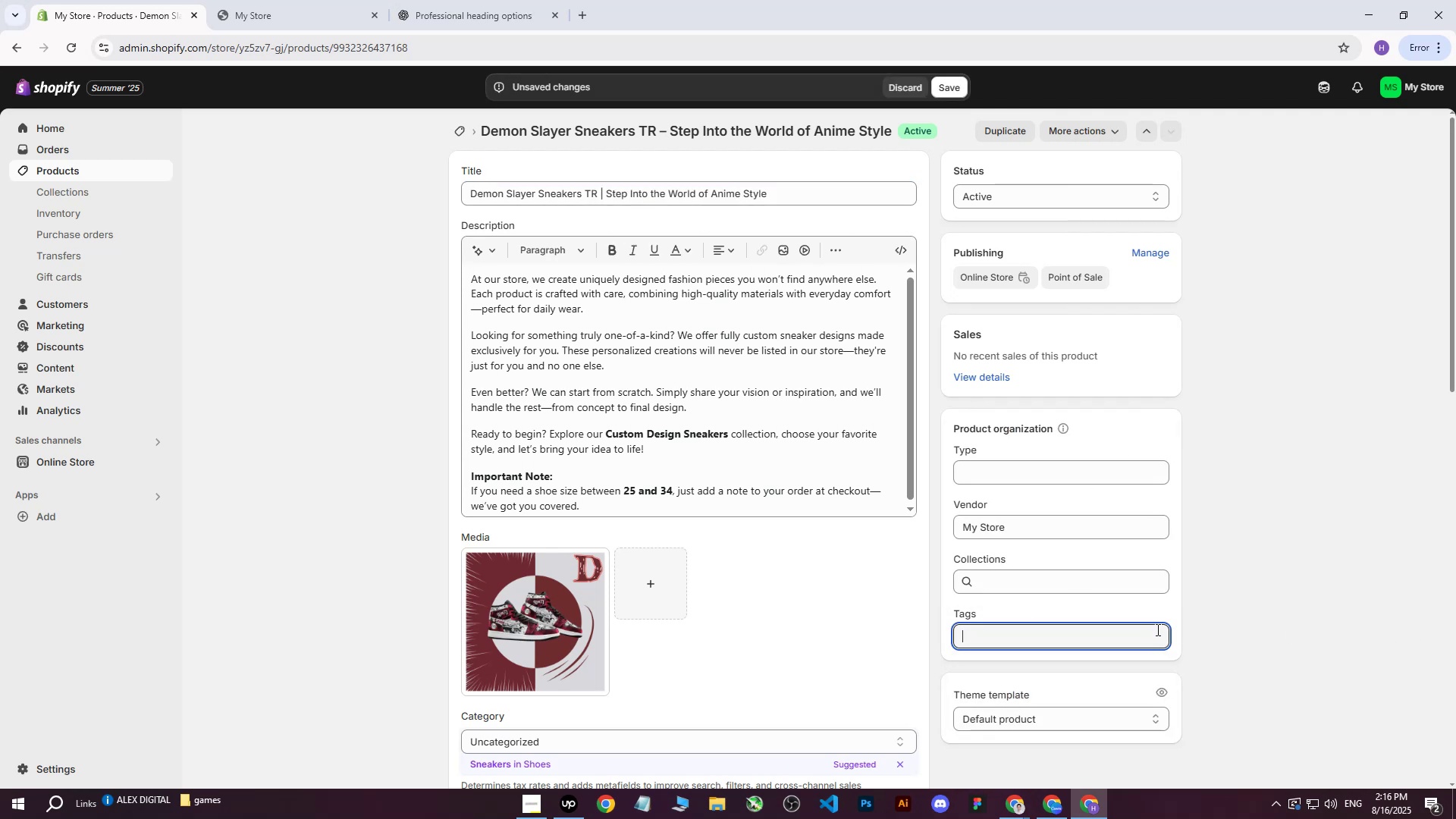 
key(Backspace)
 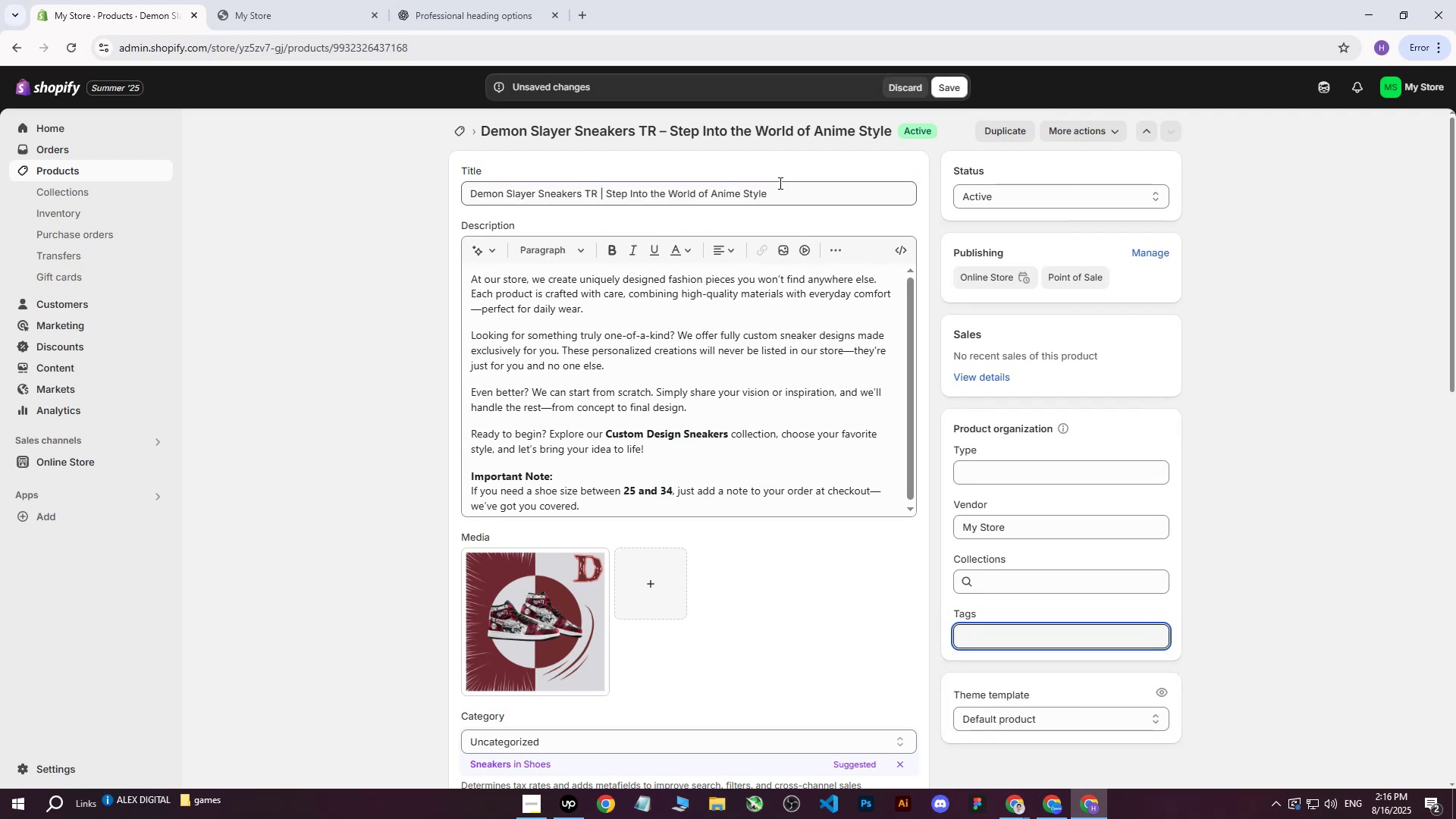 
left_click_drag(start_coordinate=[808, 194], to_coordinate=[258, 209])
 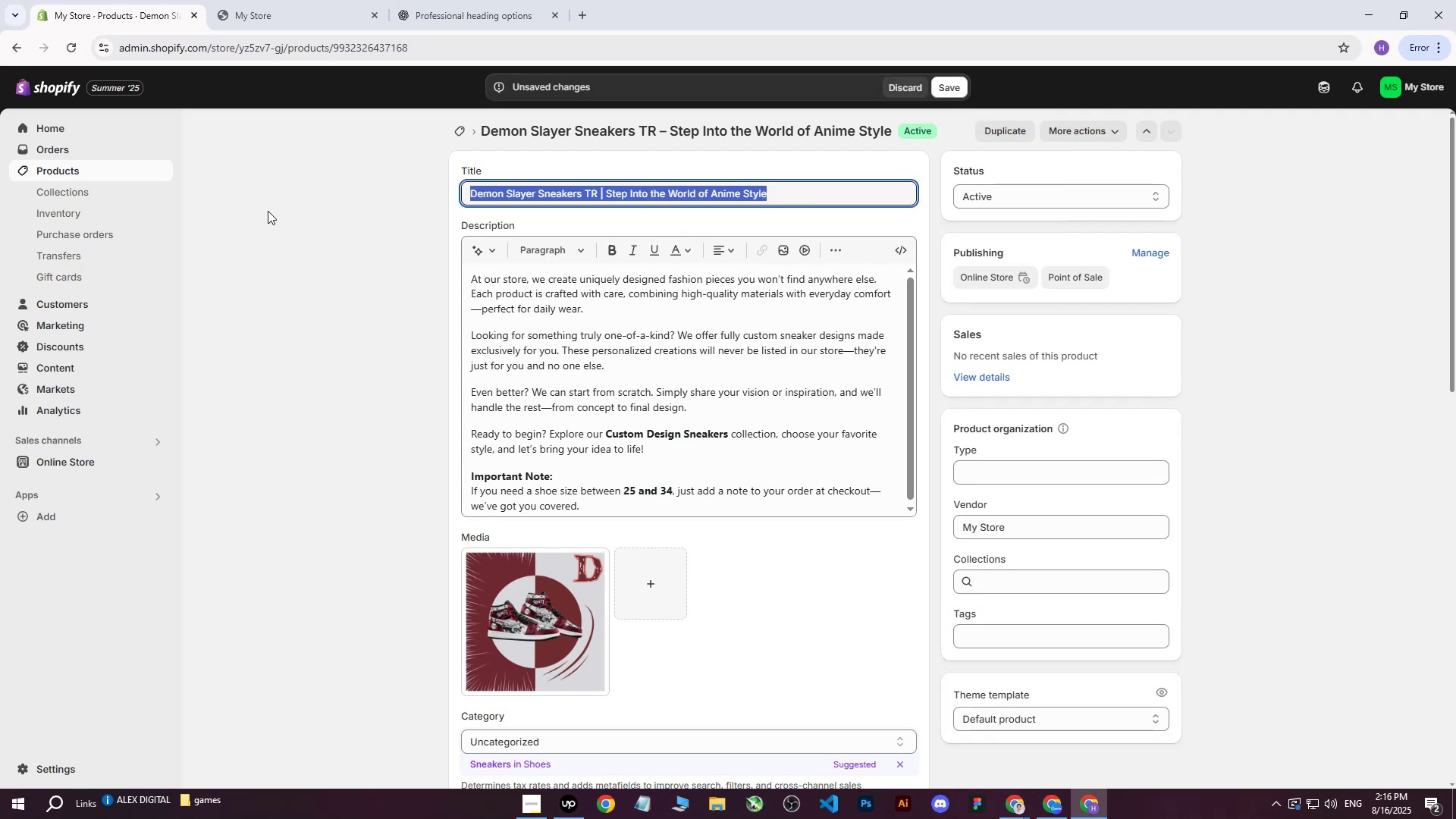 
key(Control+ControlLeft)
 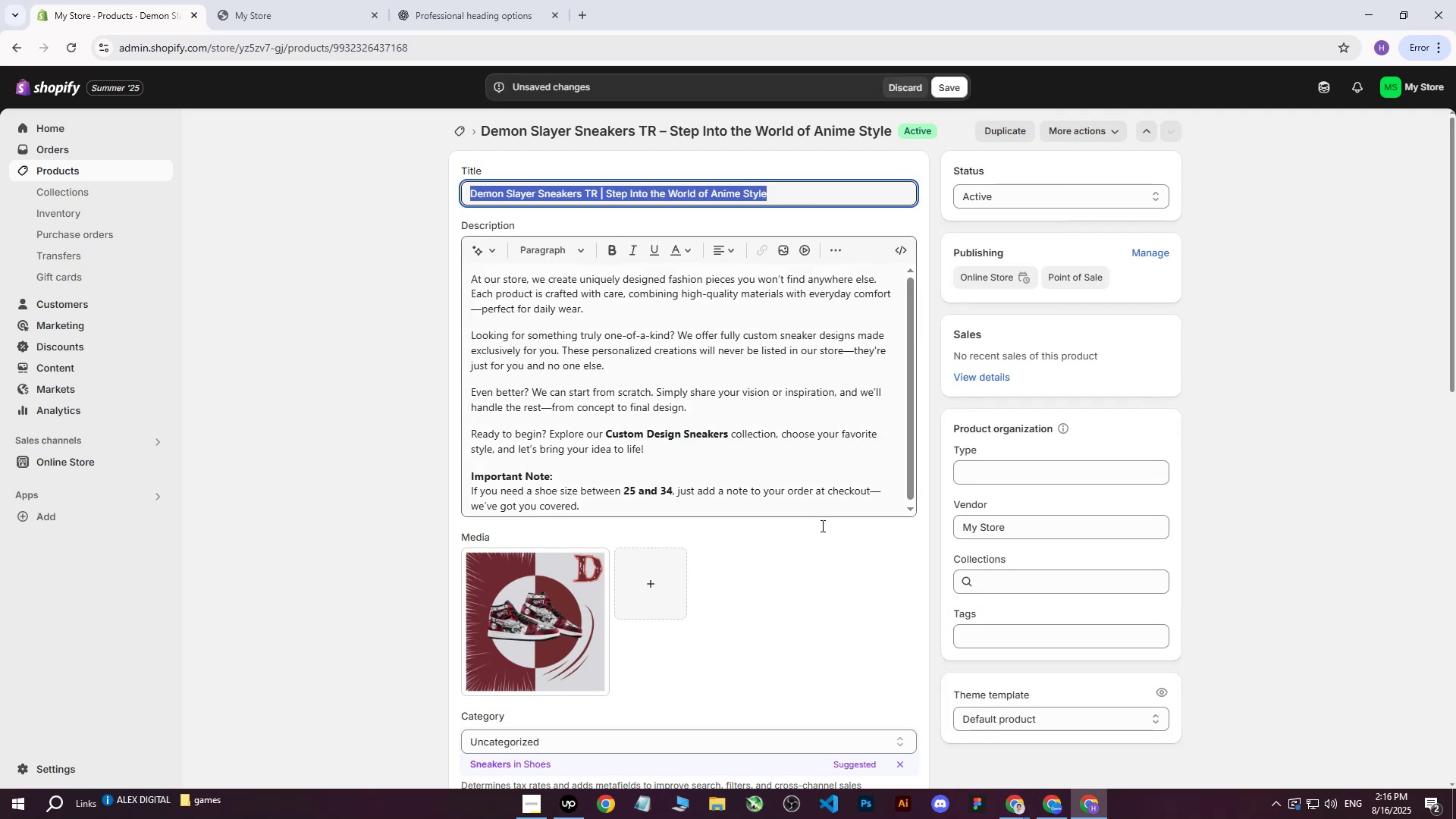 
key(Control+C)
 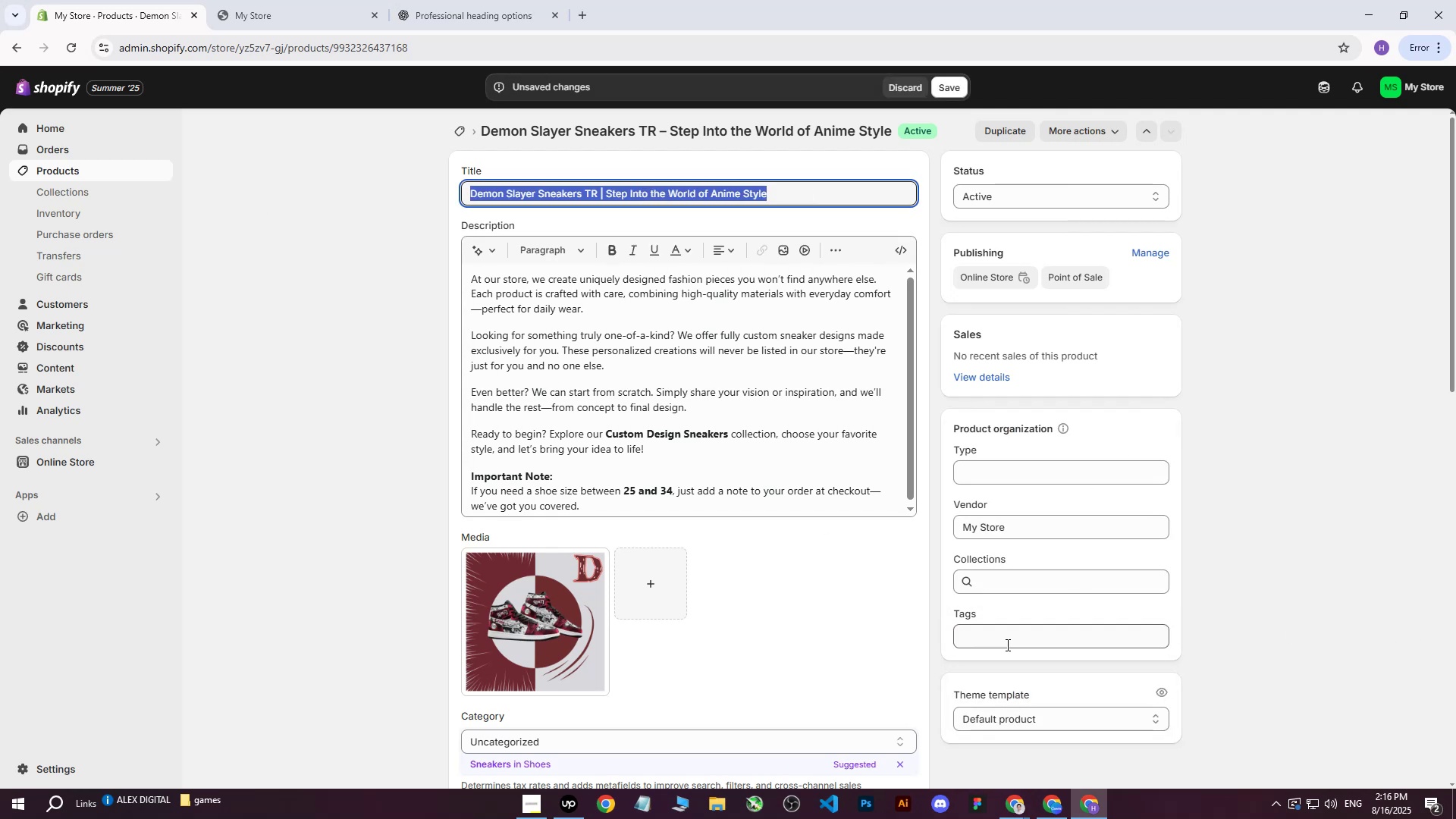 
left_click([1006, 645])
 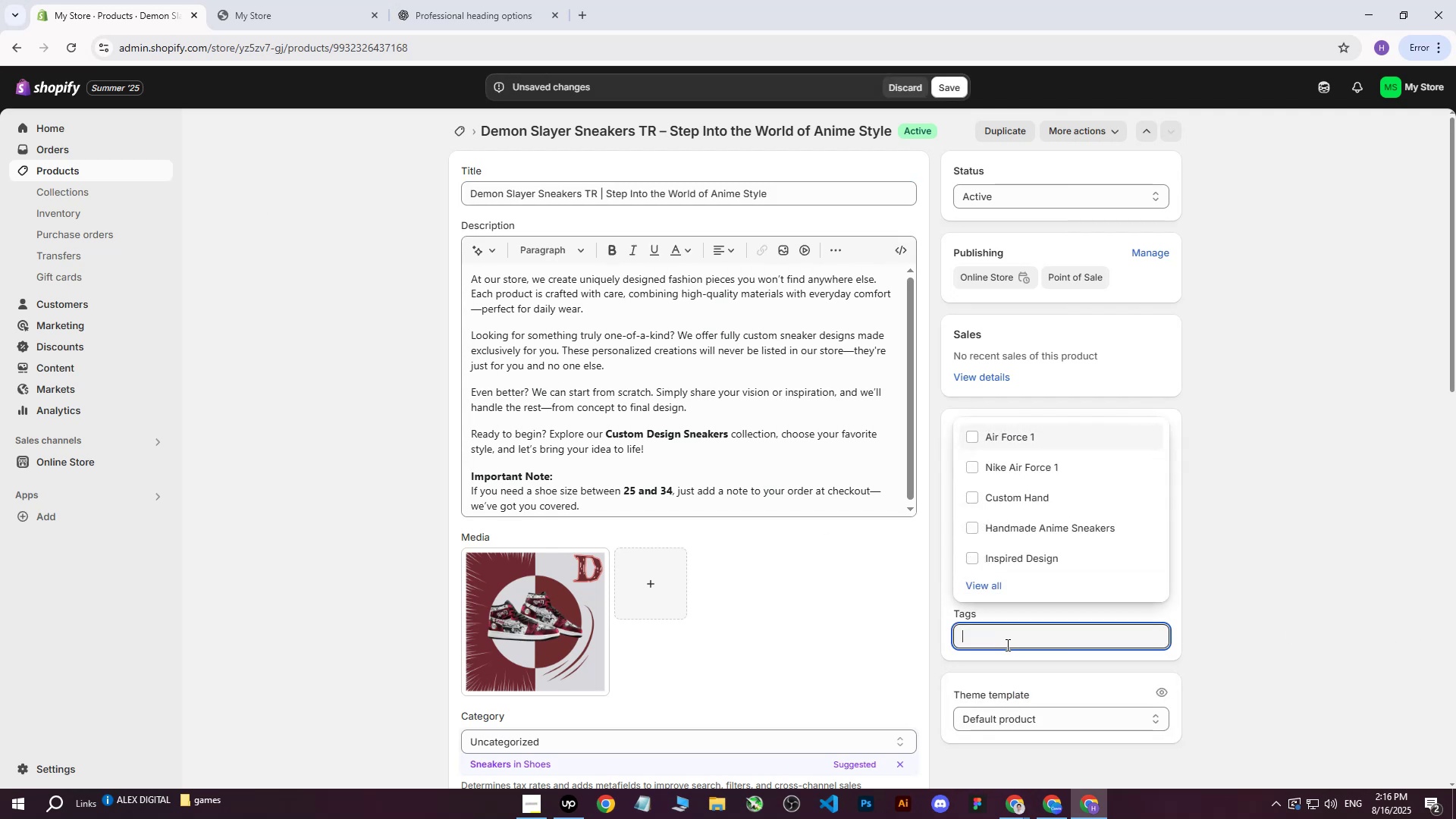 
key(Control+ControlLeft)
 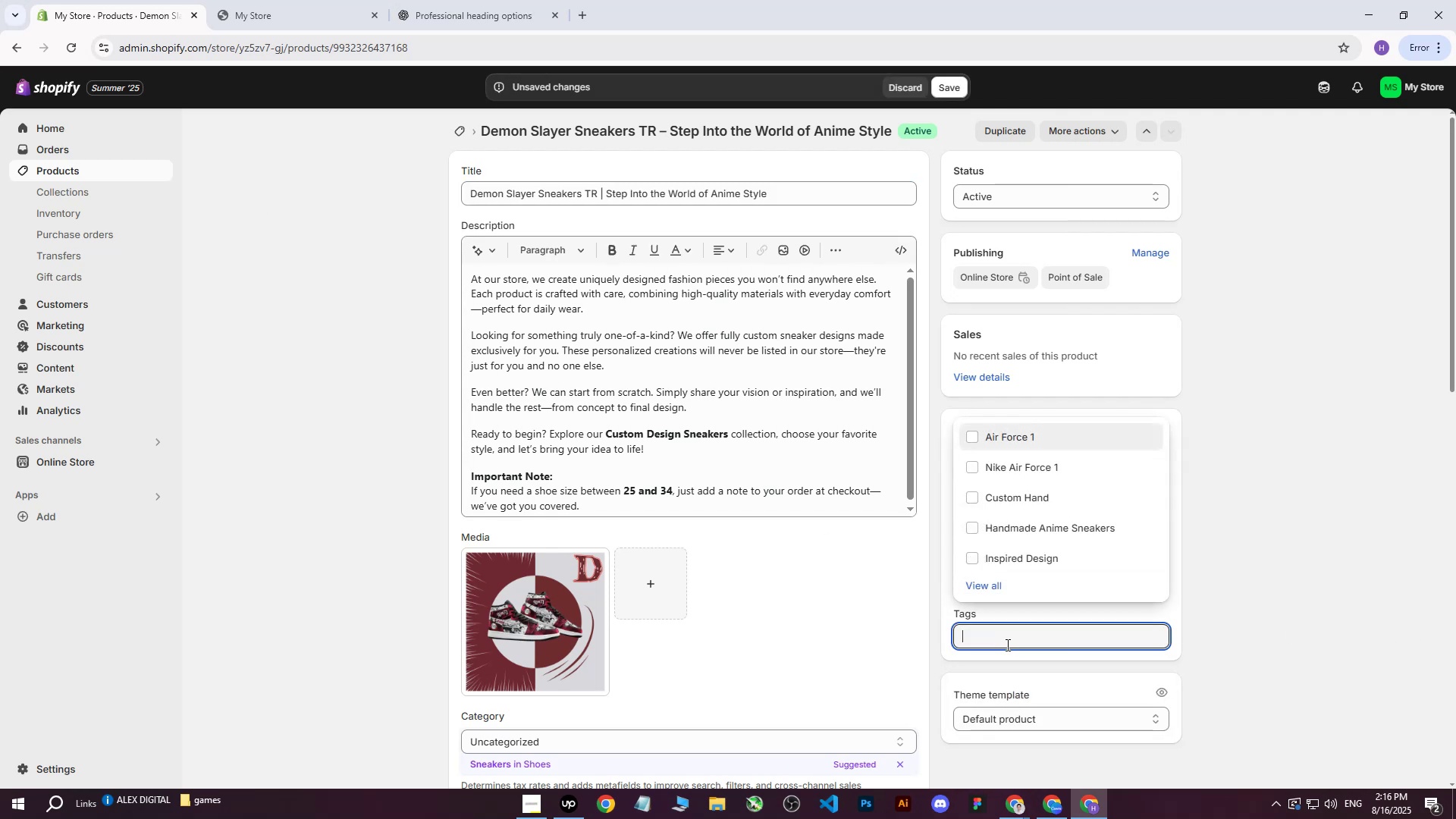 
key(Control+V)
 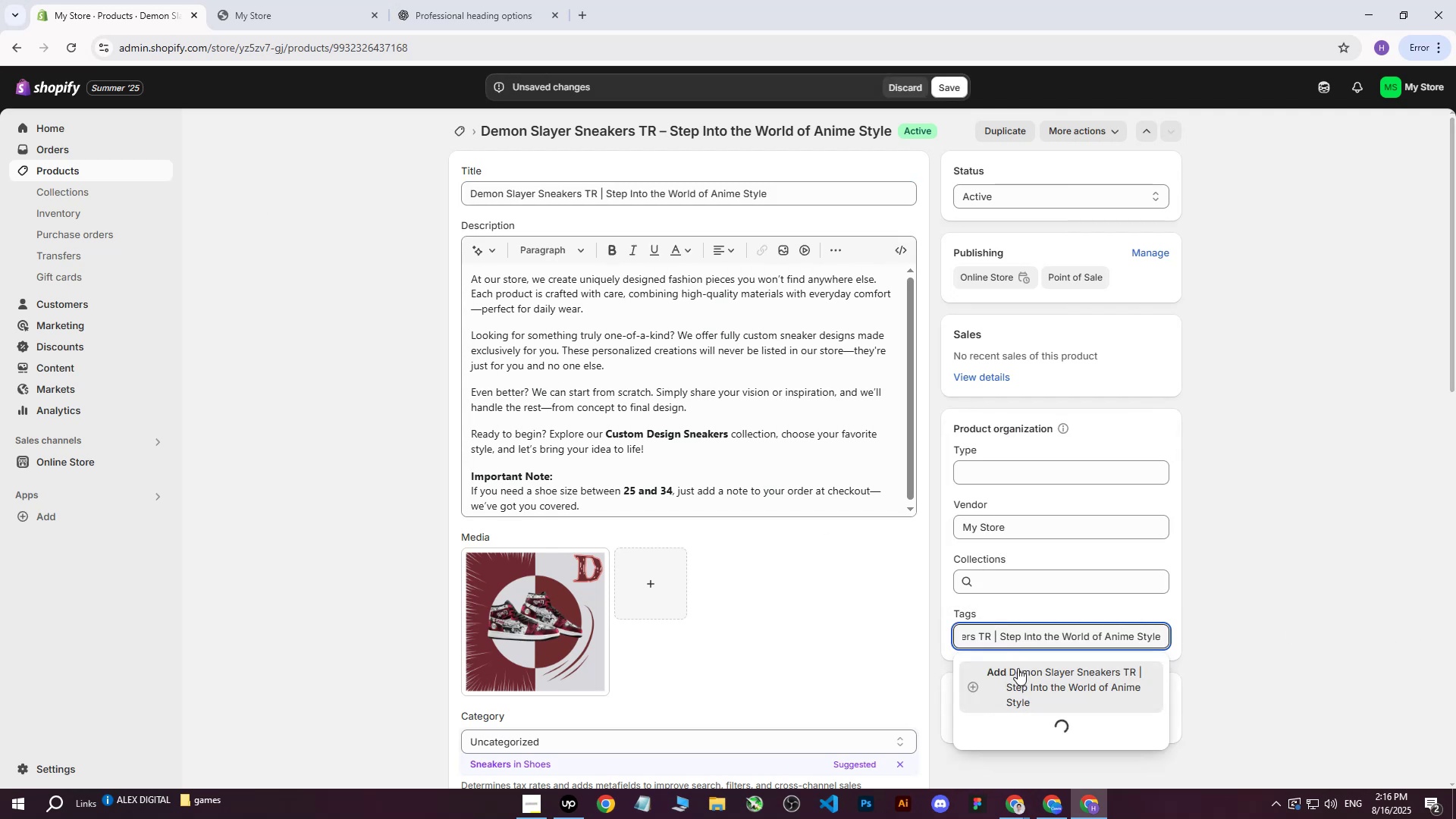 
left_click([1018, 669])
 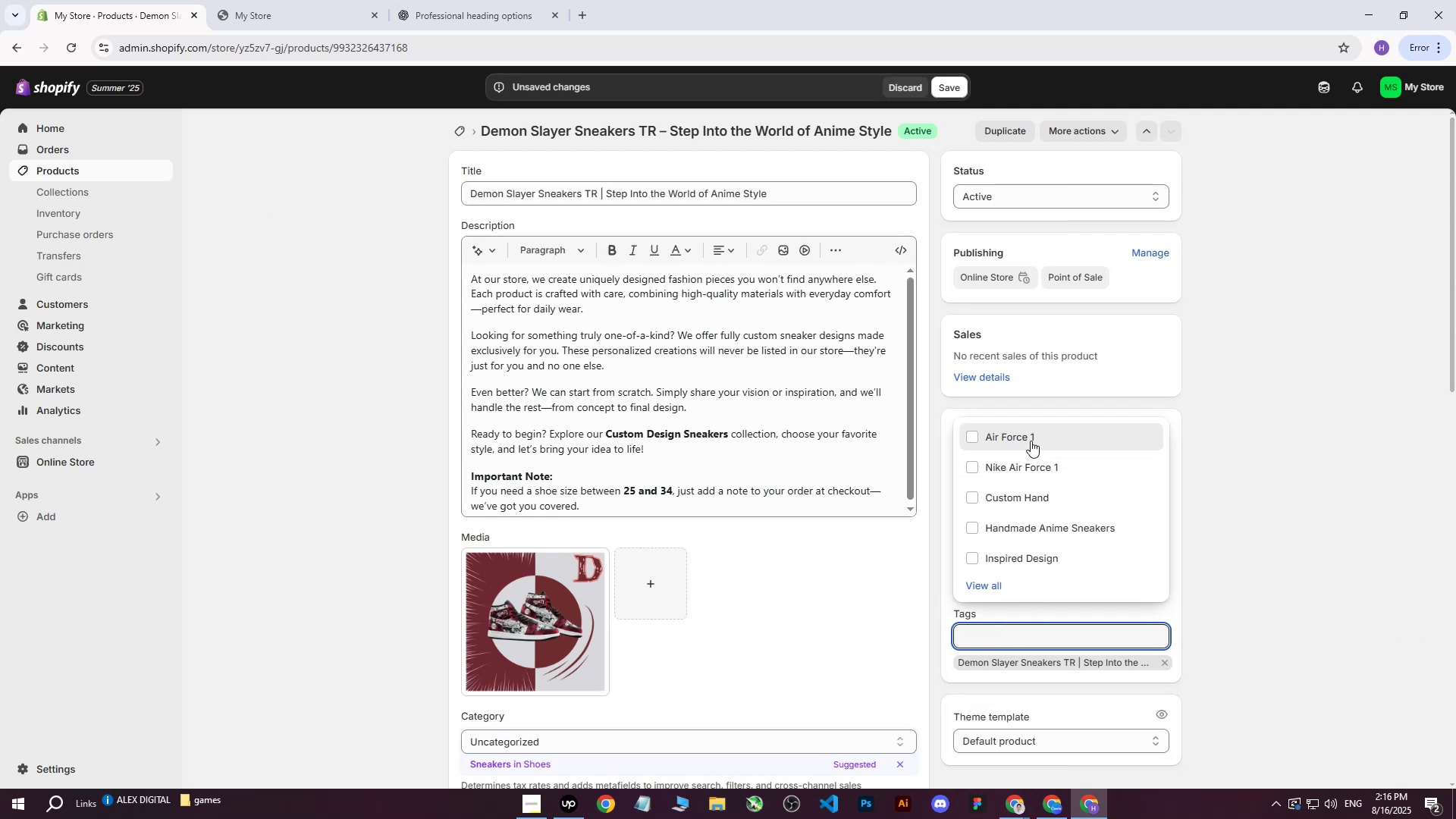 
left_click([1263, 444])
 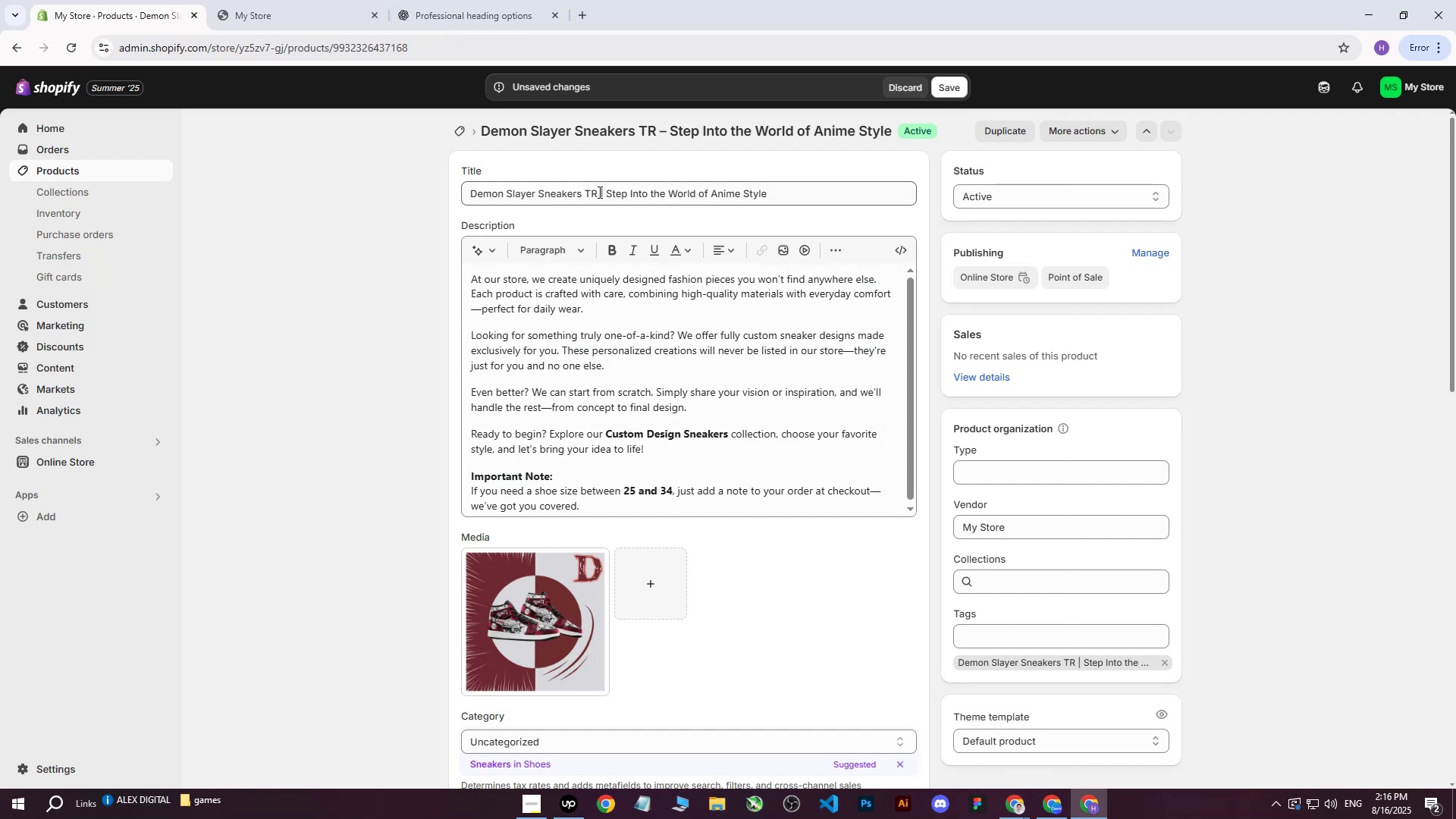 
left_click_drag(start_coordinate=[597, 194], to_coordinate=[438, 193])
 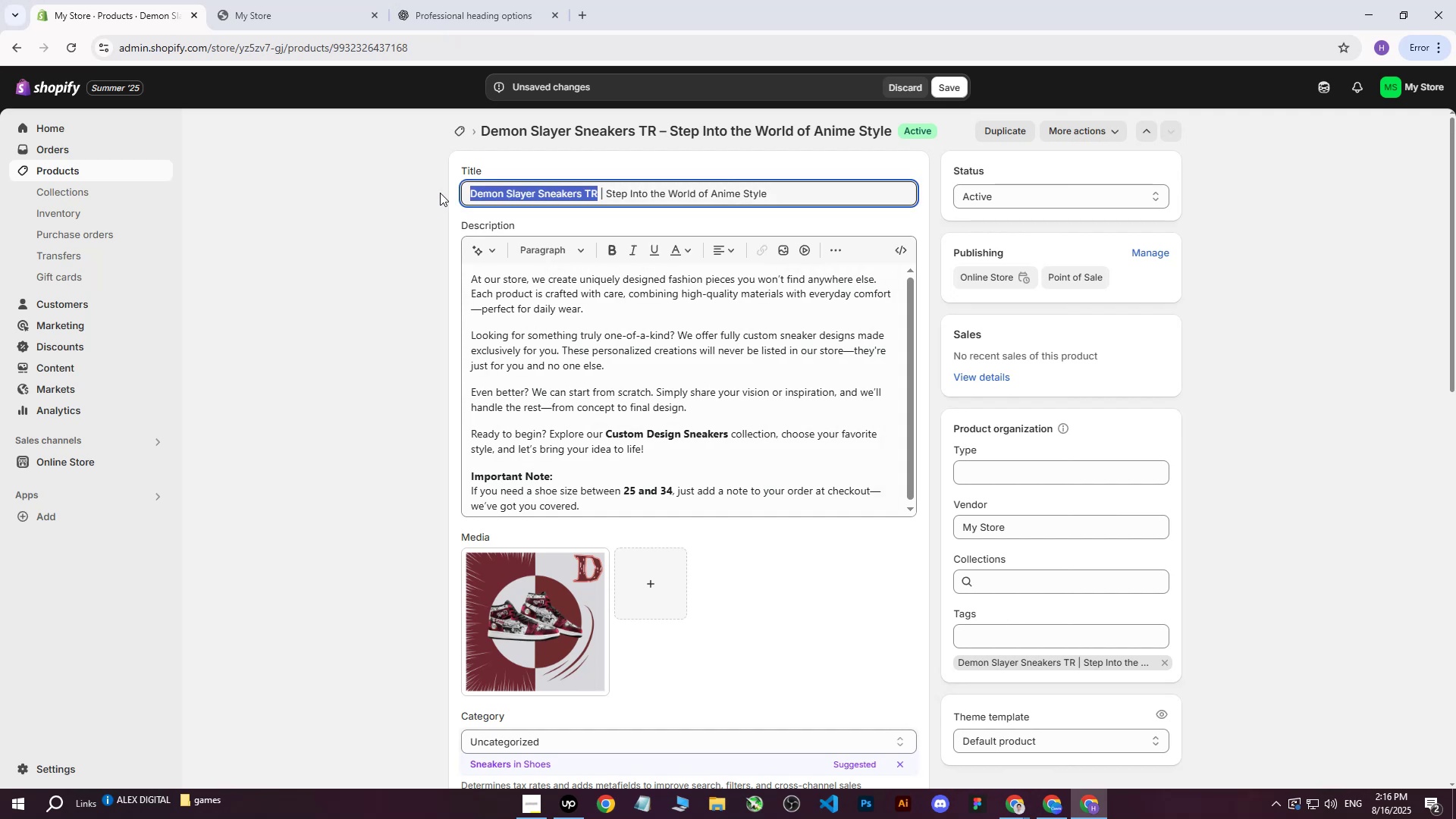 
key(Control+ControlLeft)
 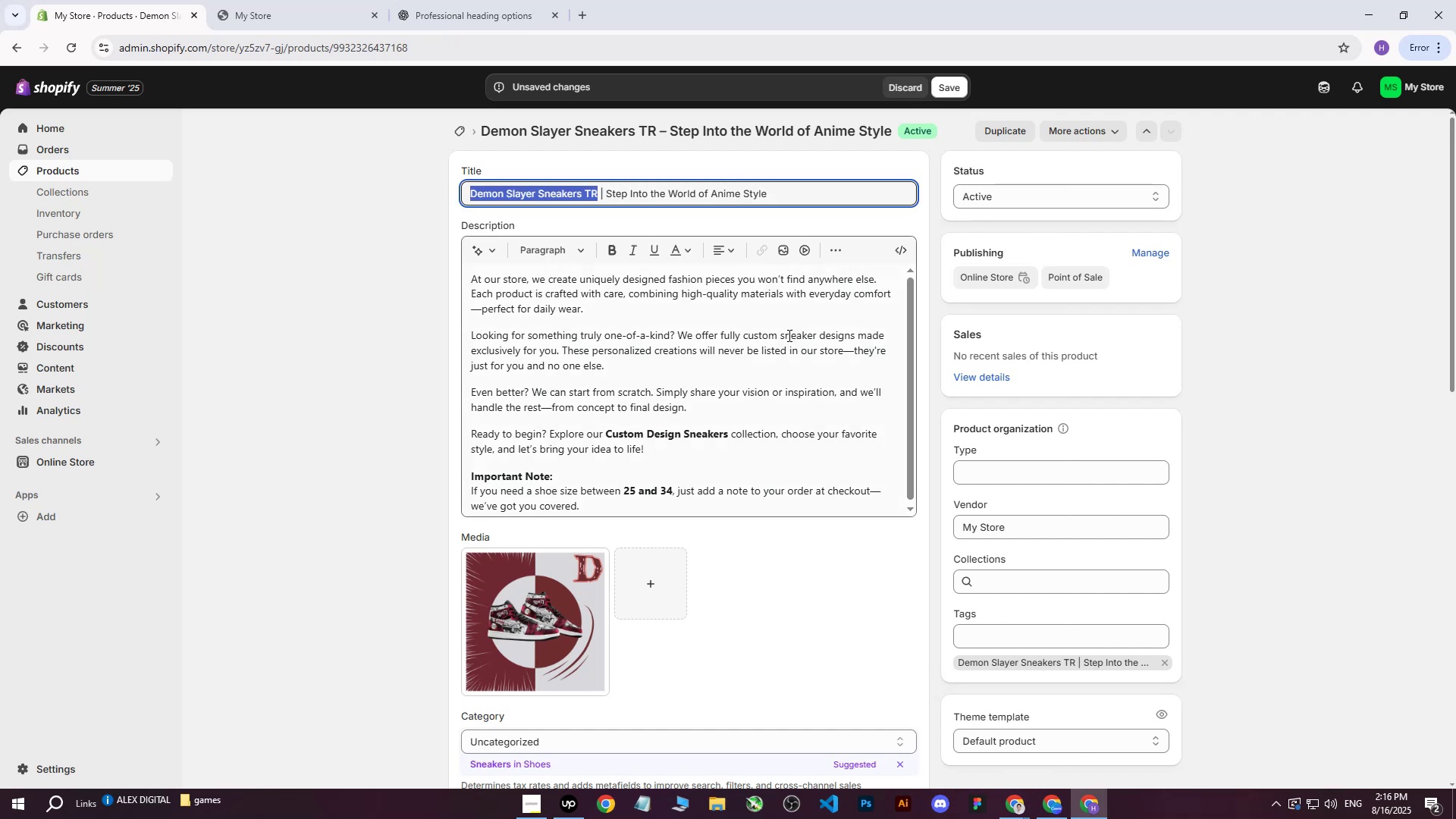 
key(Control+C)
 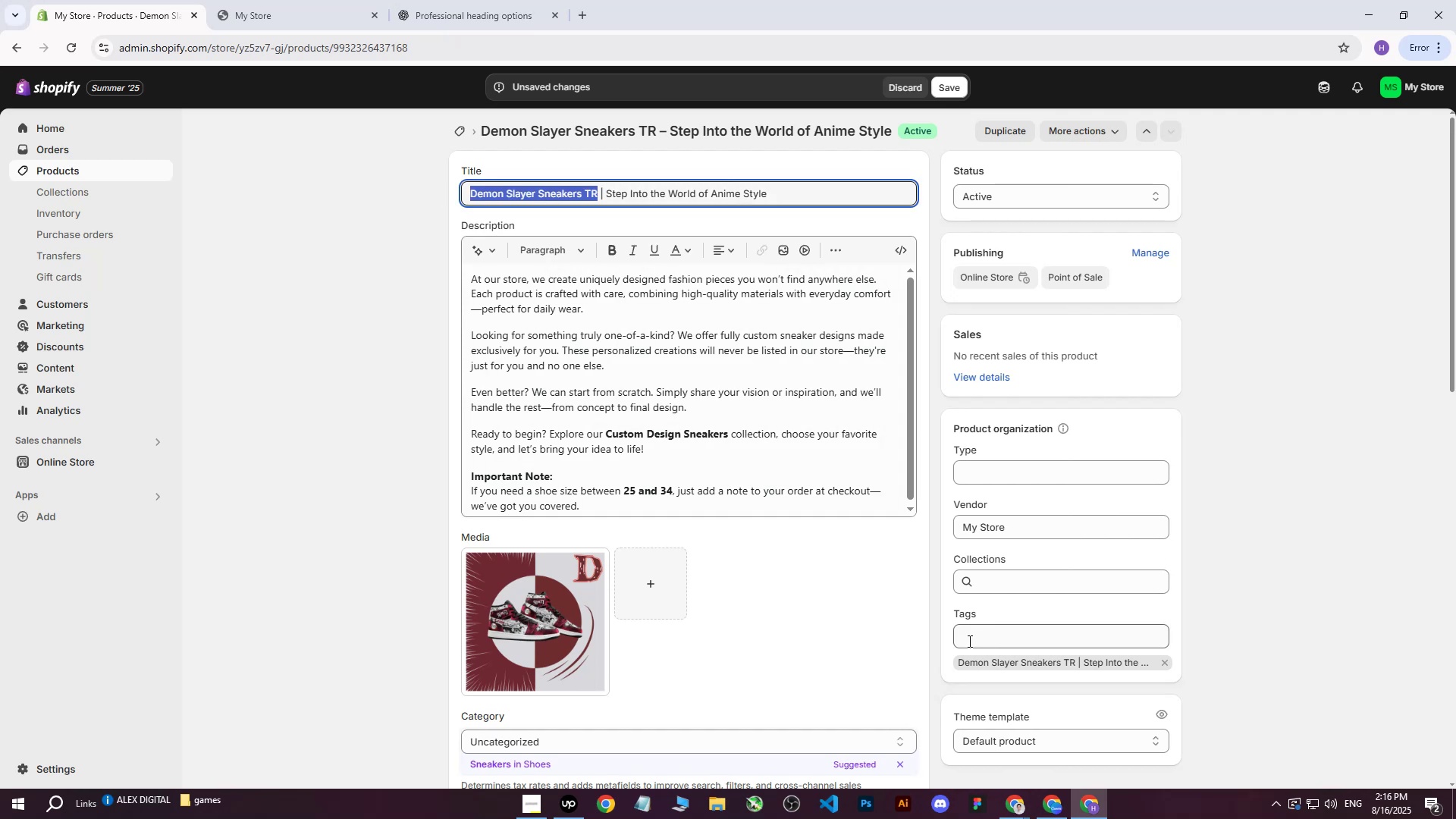 
left_click([968, 642])
 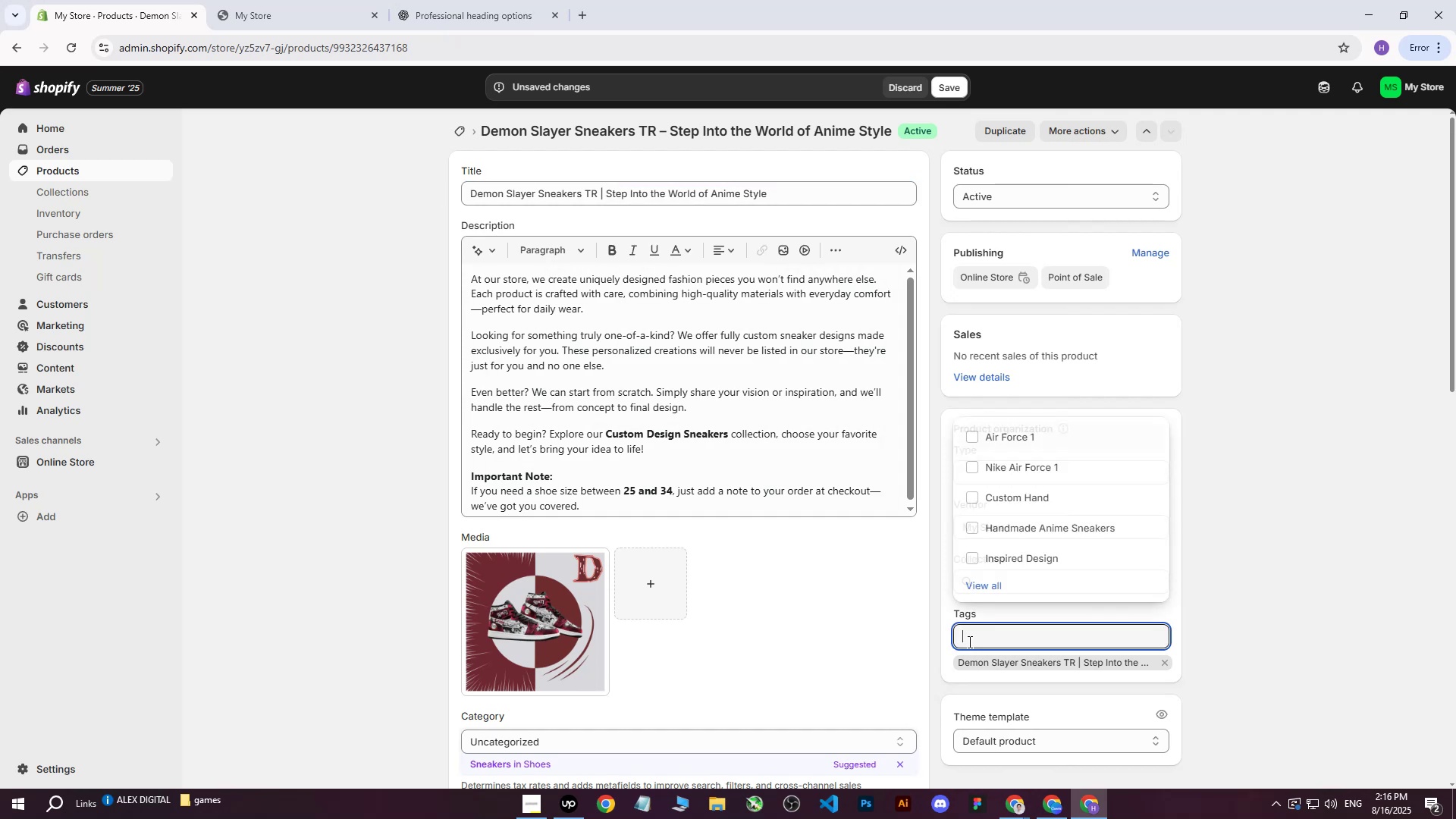 
key(Control+ControlLeft)
 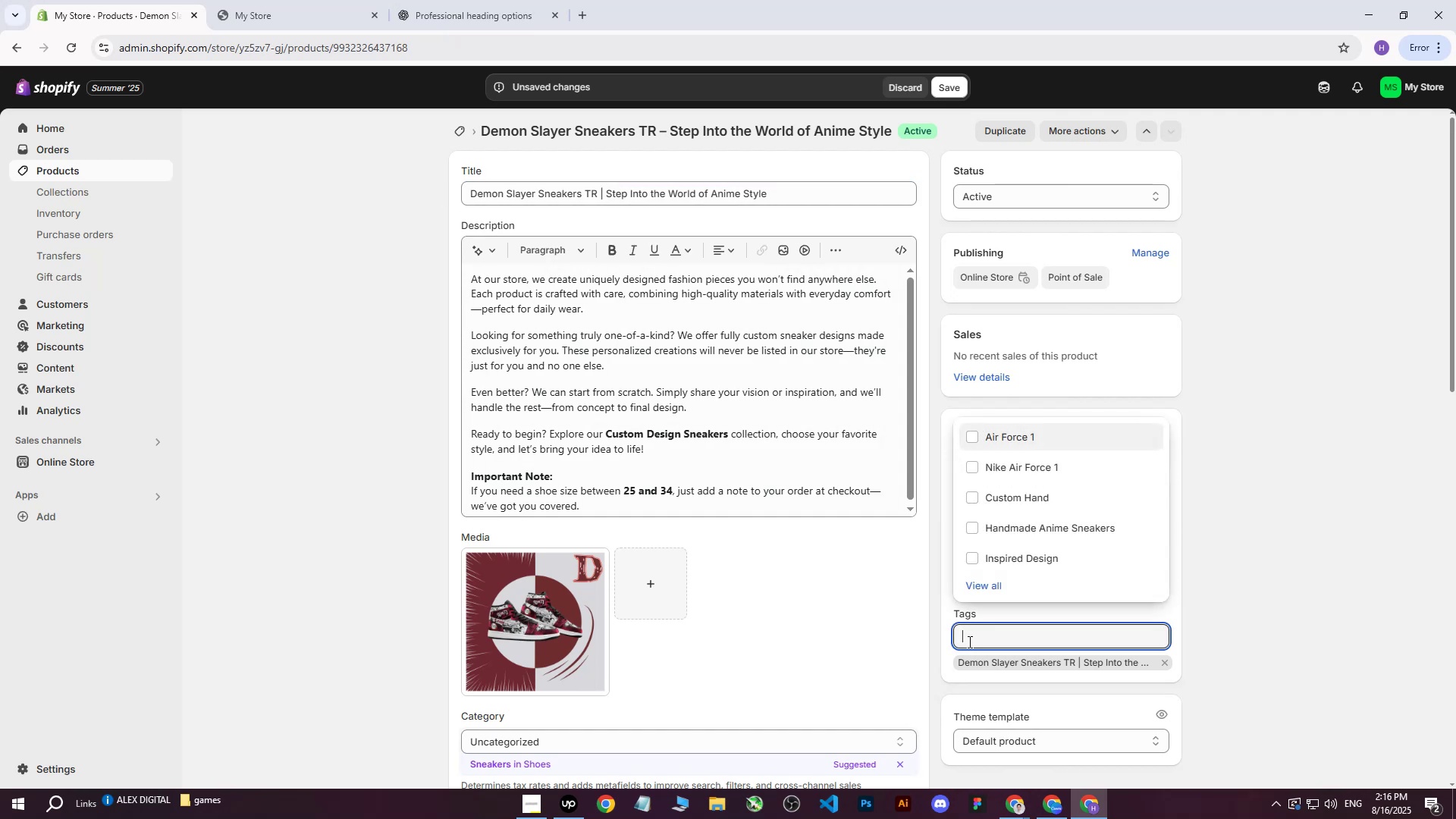 
key(Control+V)
 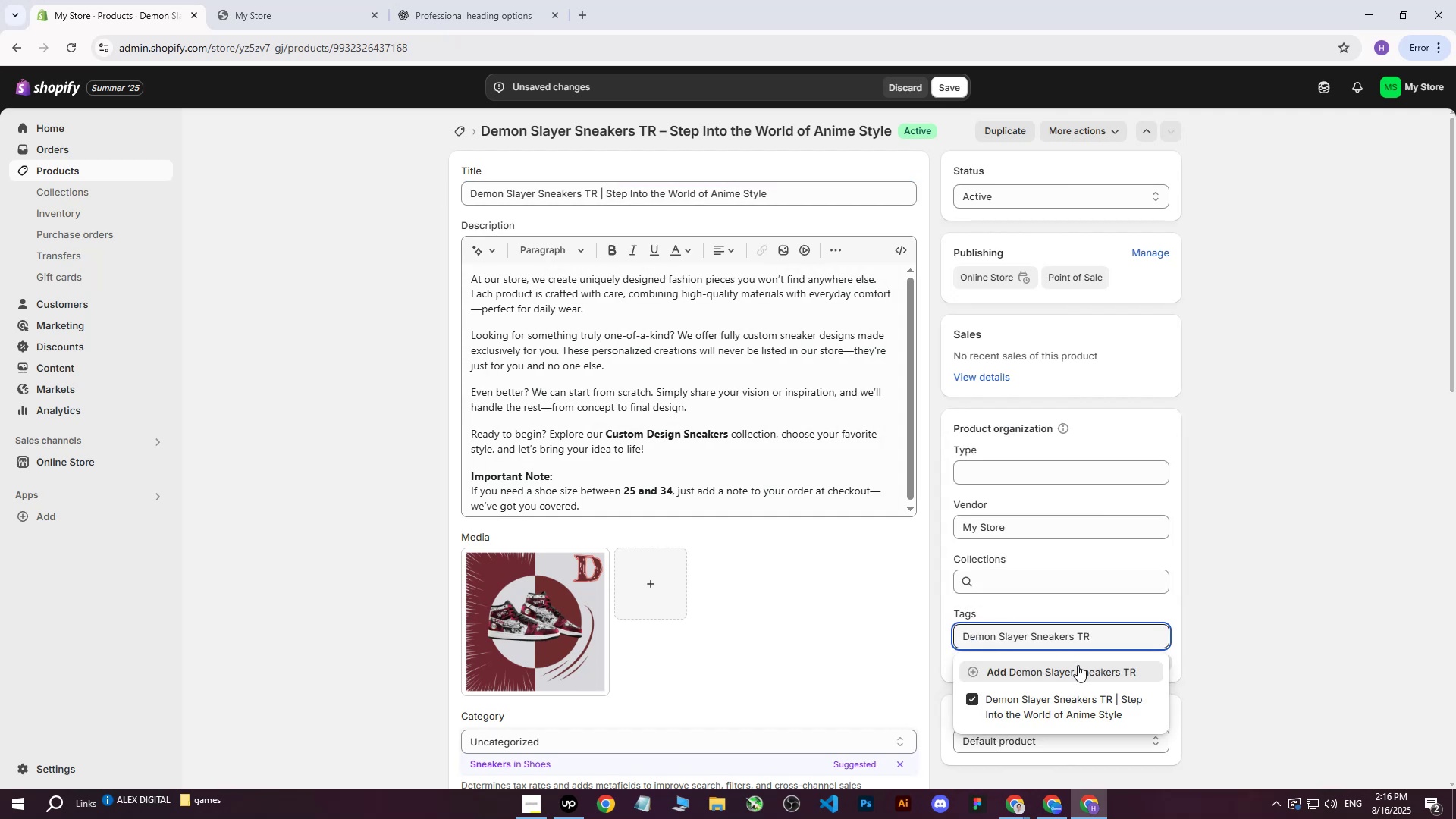 
left_click([1075, 669])
 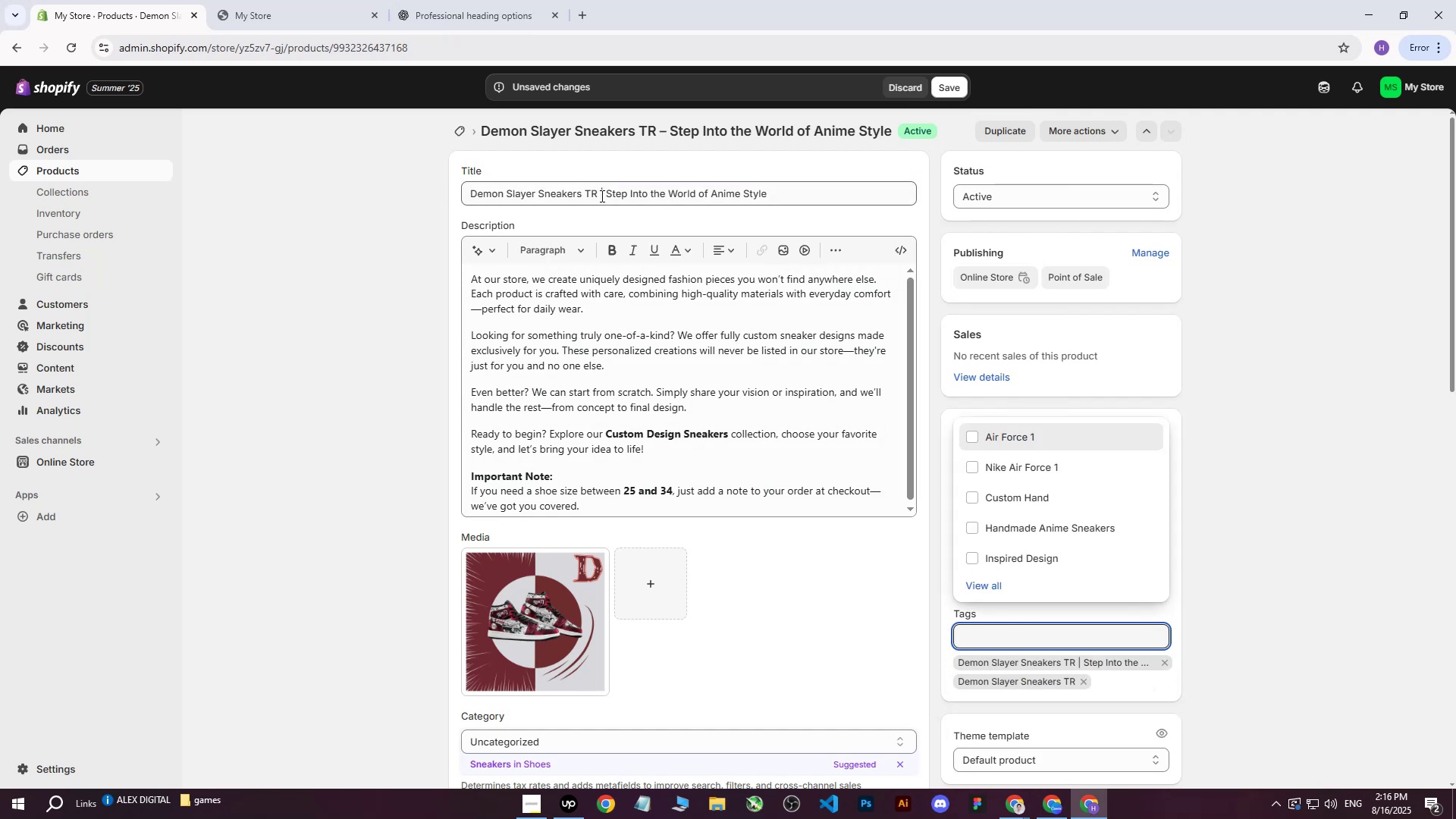 
left_click_drag(start_coordinate=[605, 196], to_coordinate=[833, 182])
 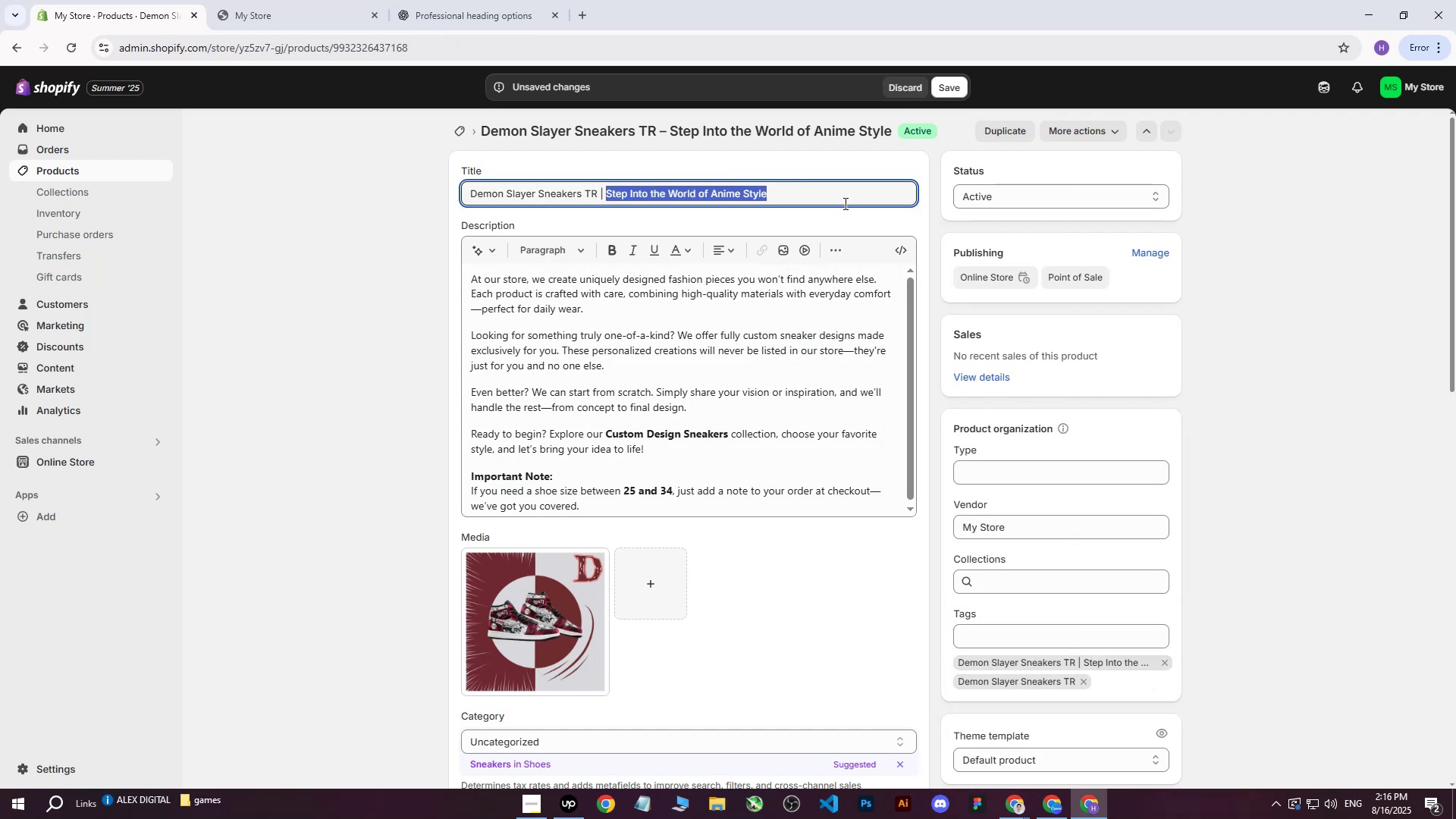 
key(Control+C)
 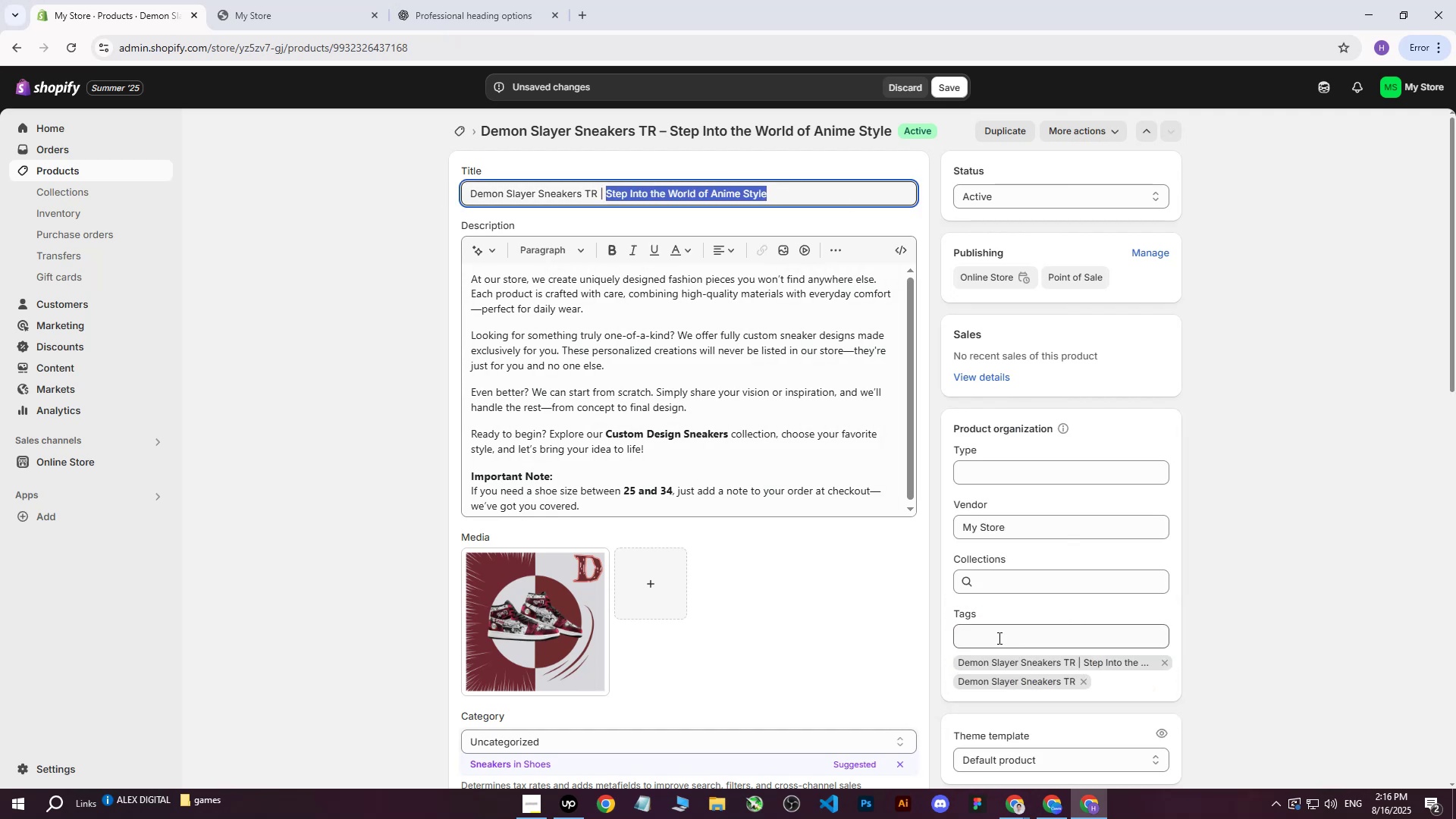 
left_click([996, 636])
 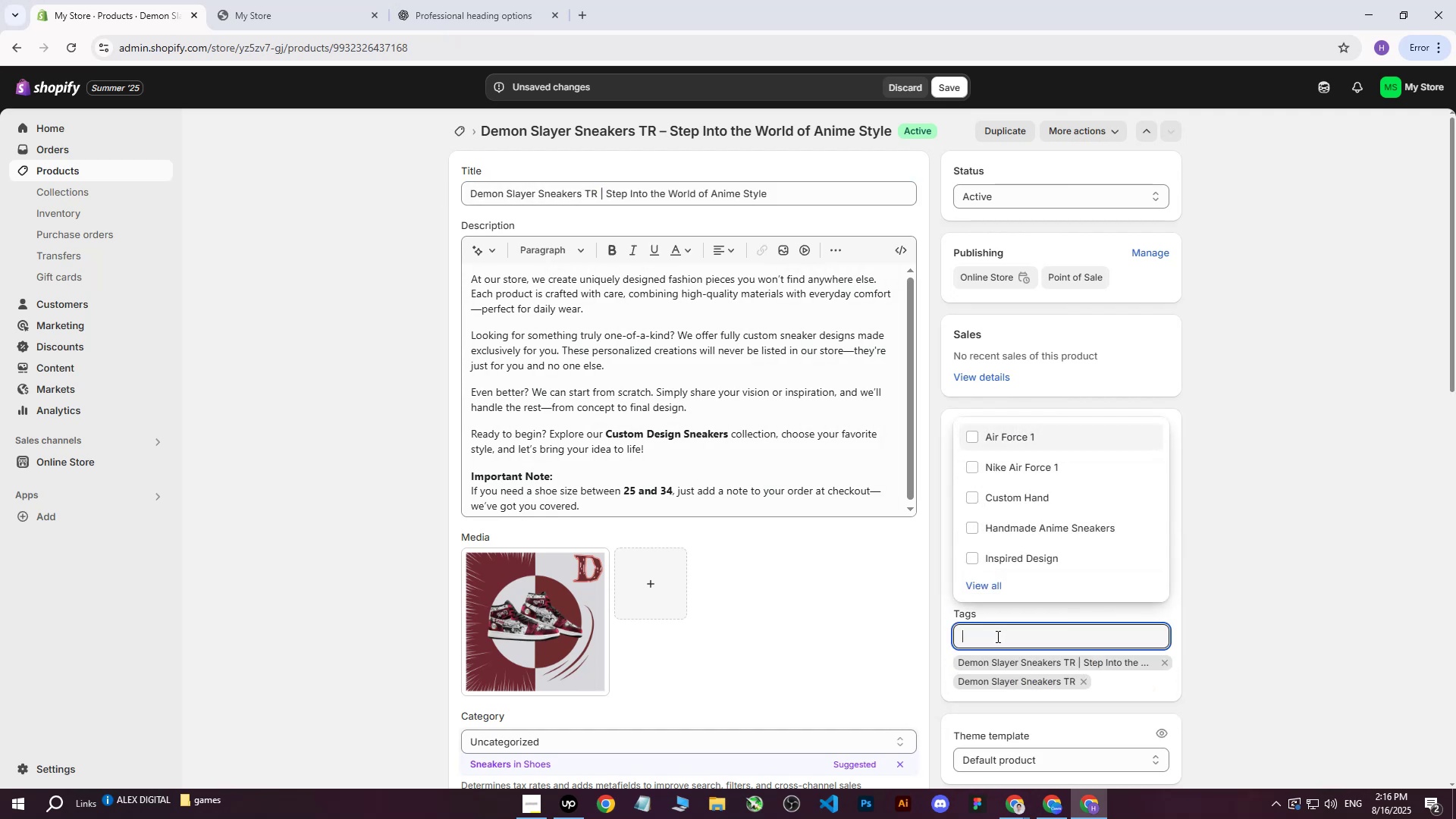 
key(Control+V)
 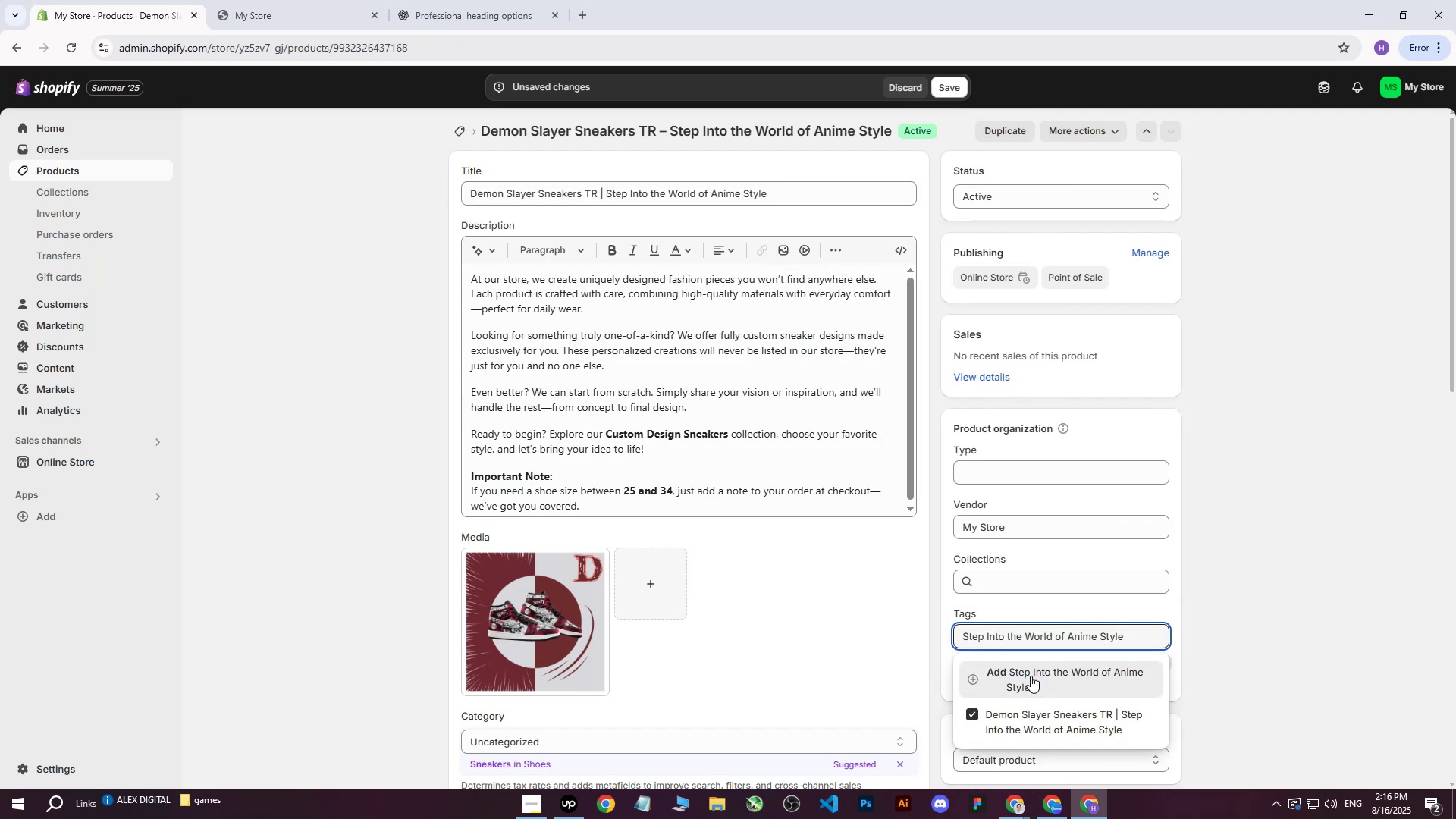 
left_click([1031, 673])
 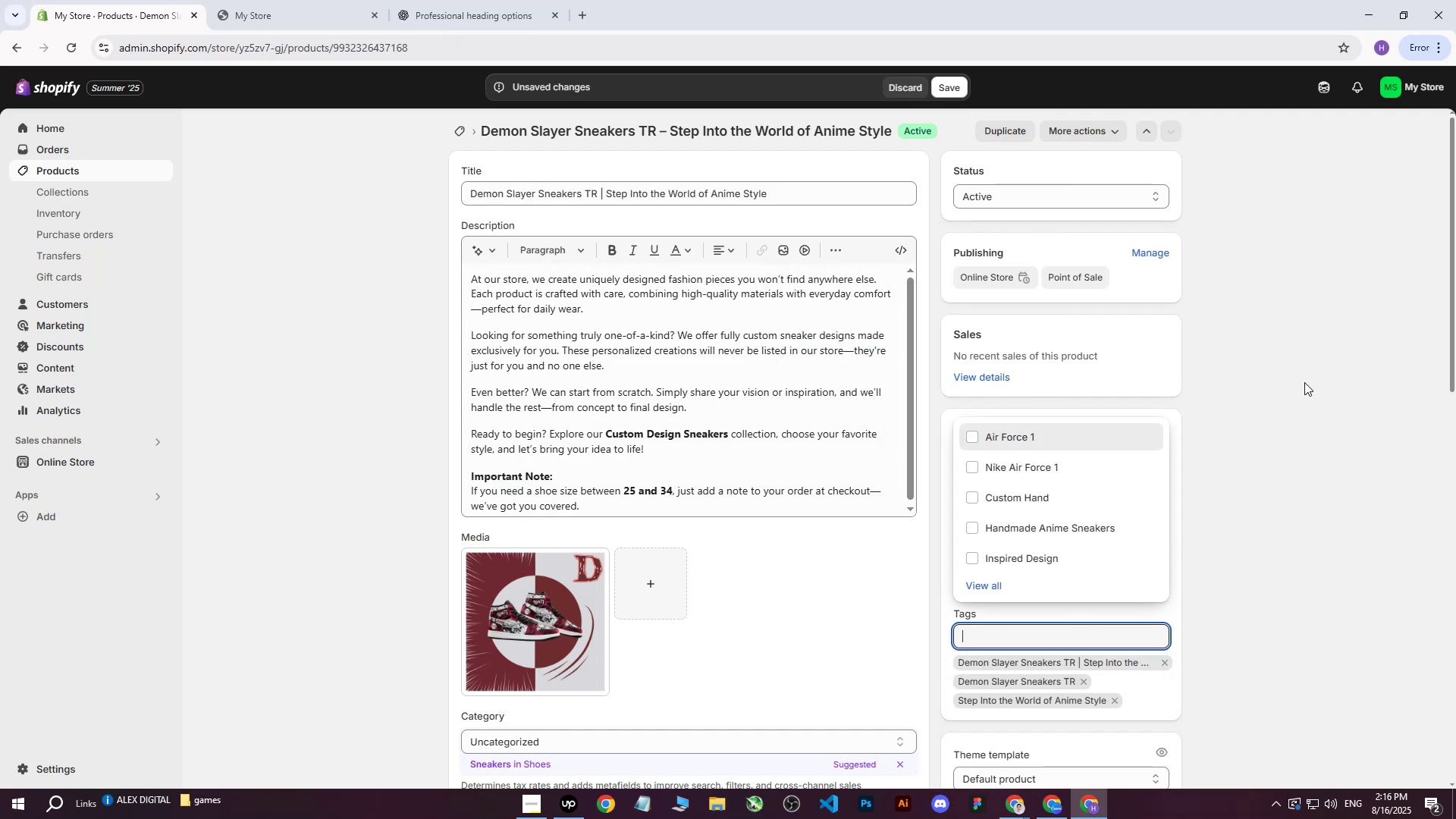 
left_click([1304, 382])
 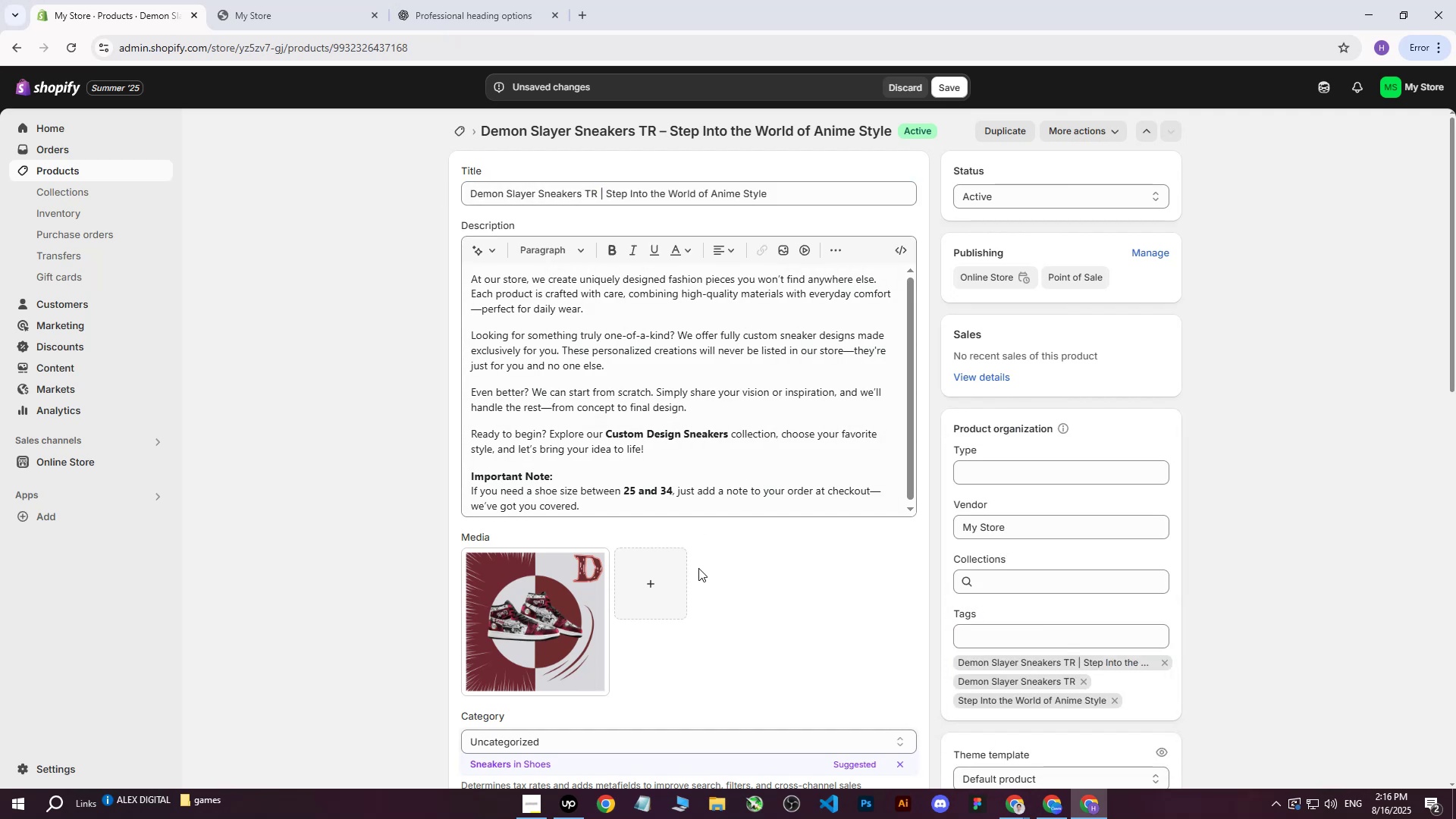 
scroll: coordinate [698, 568], scroll_direction: down, amount: 1.0
 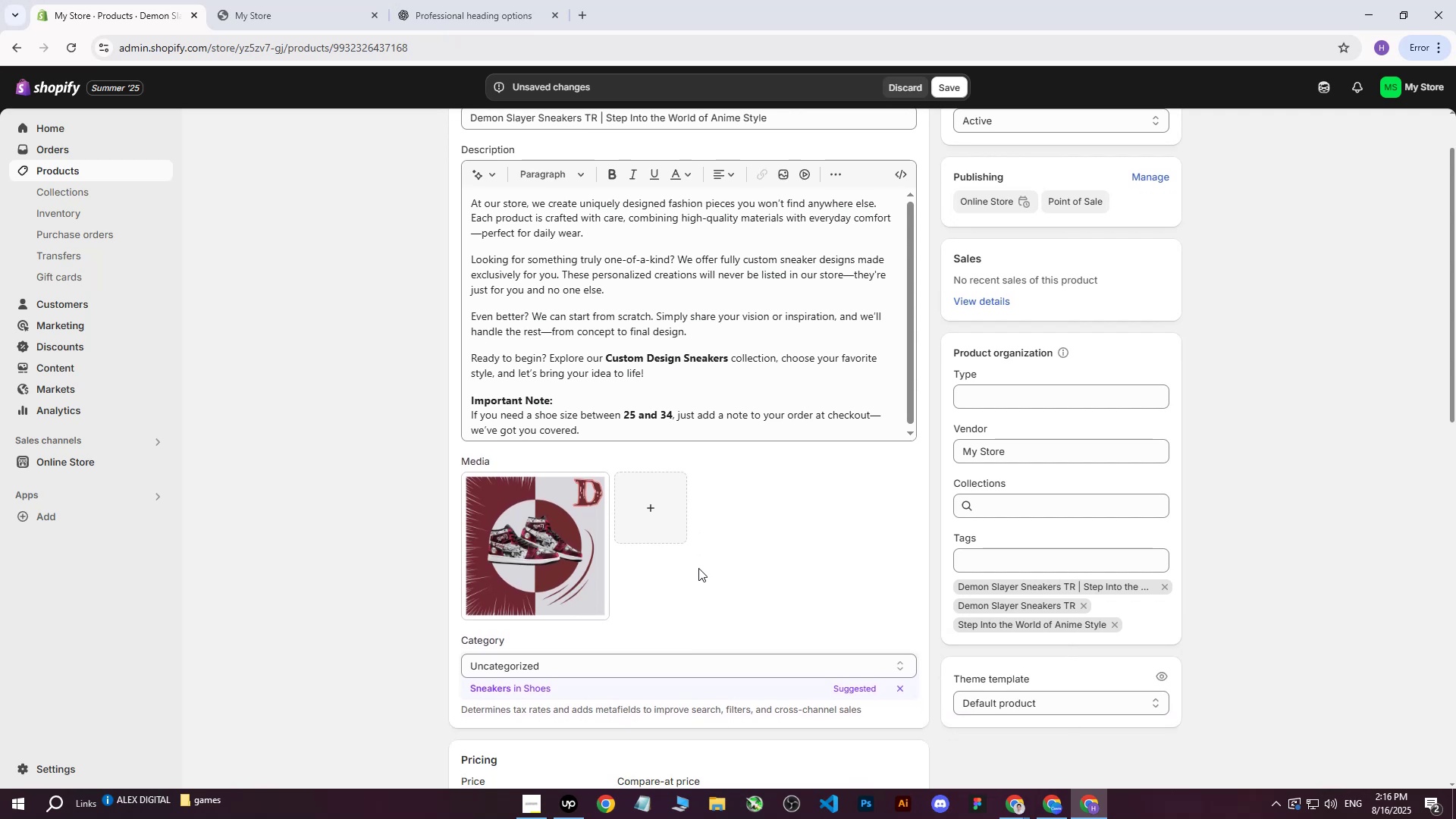 
scroll: coordinate [698, 568], scroll_direction: up, amount: 3.0
 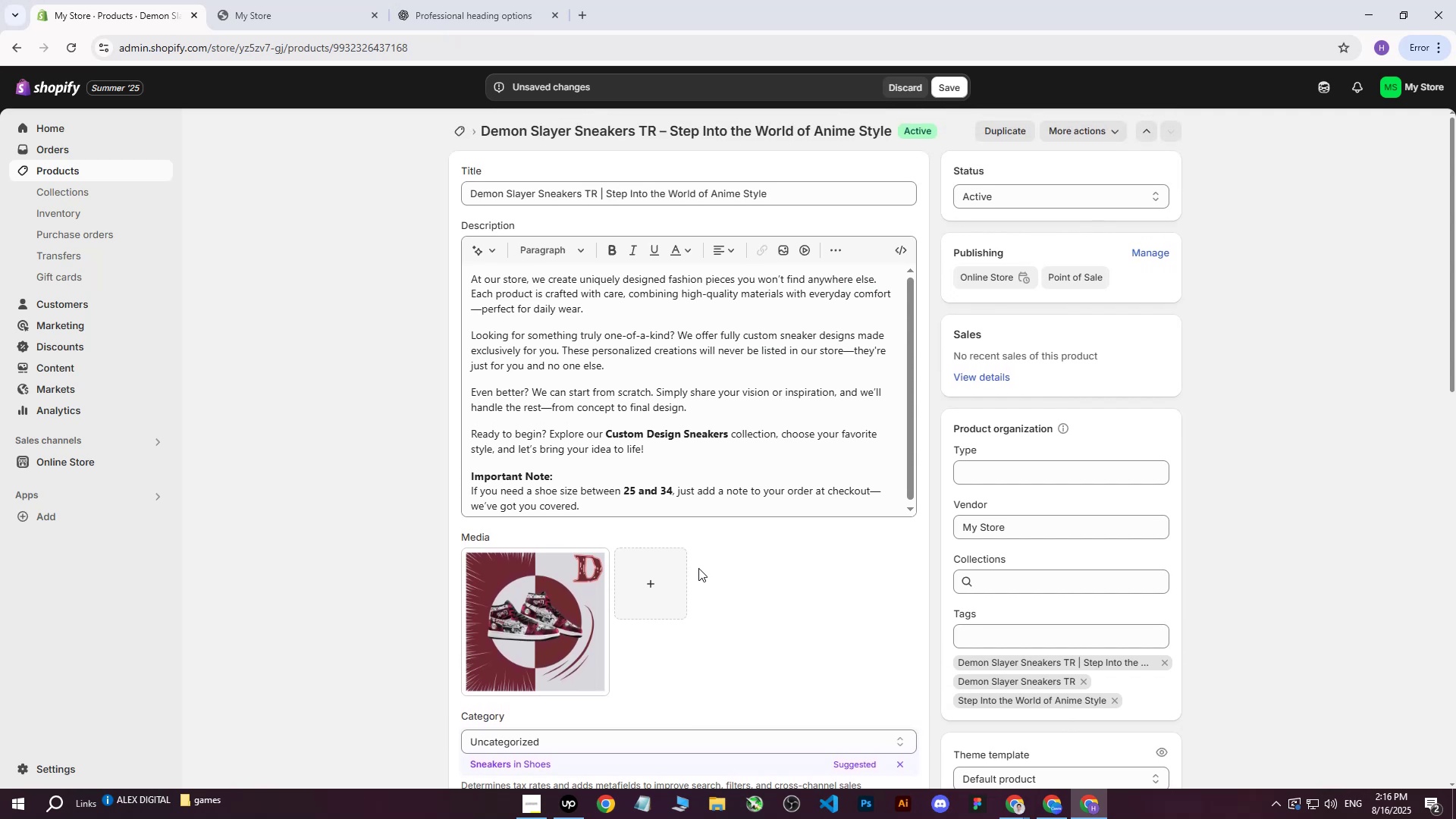 
scroll: coordinate [698, 568], scroll_direction: down, amount: 1.0
 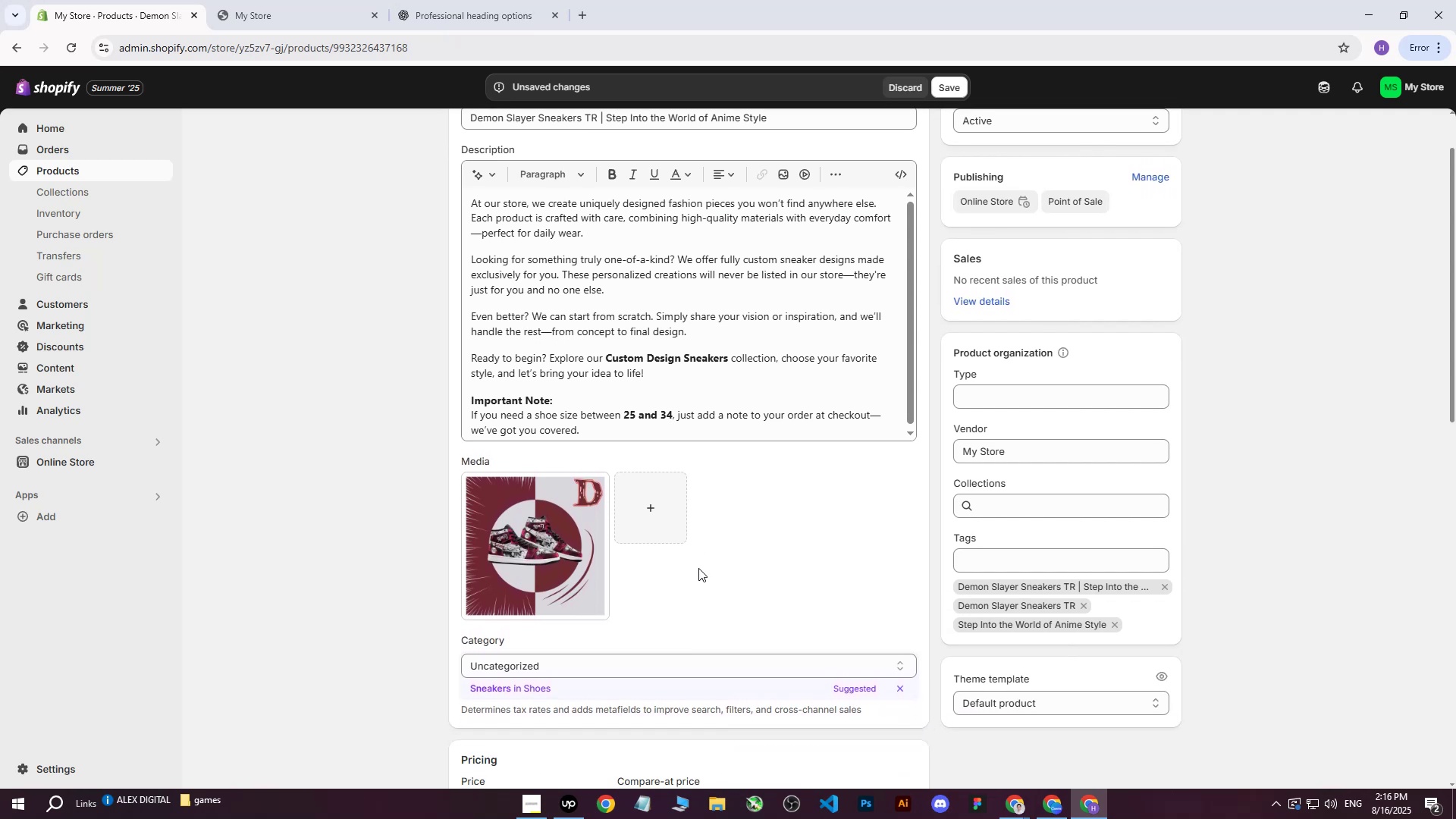 
wait(8.24)
 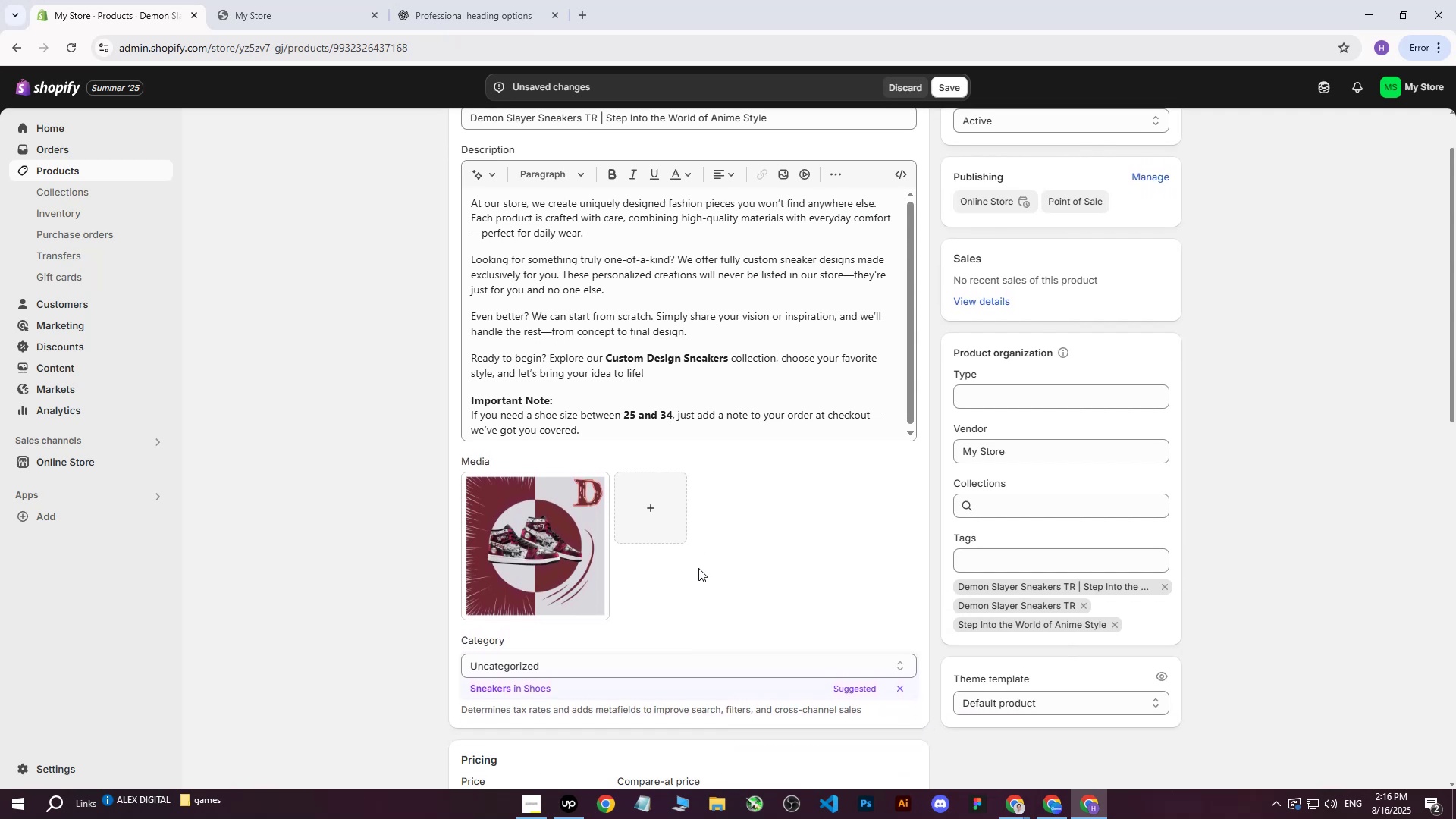 
left_click([947, 92])
 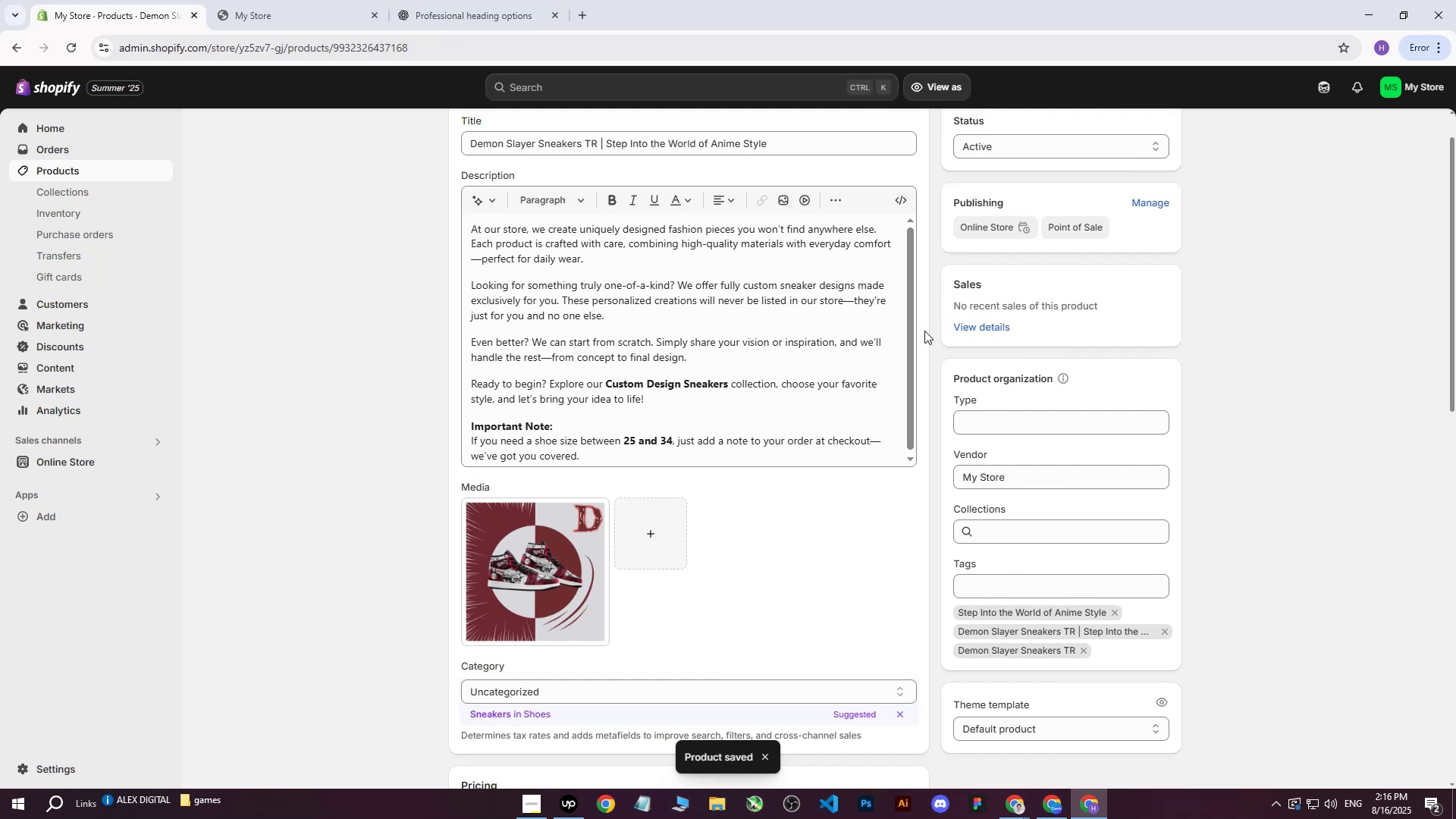 
left_click([79, 170])
 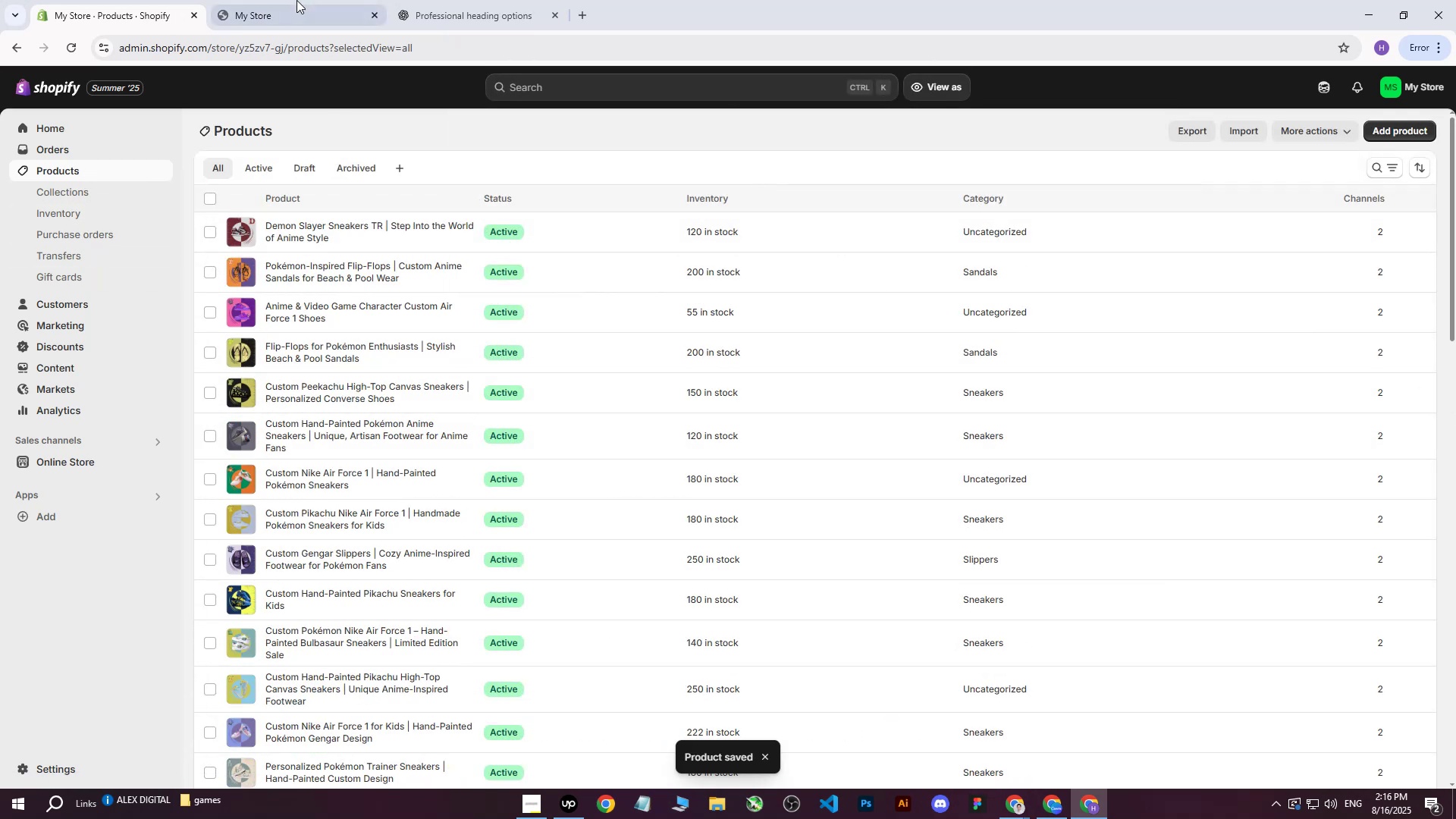 
double_click([149, 0])
 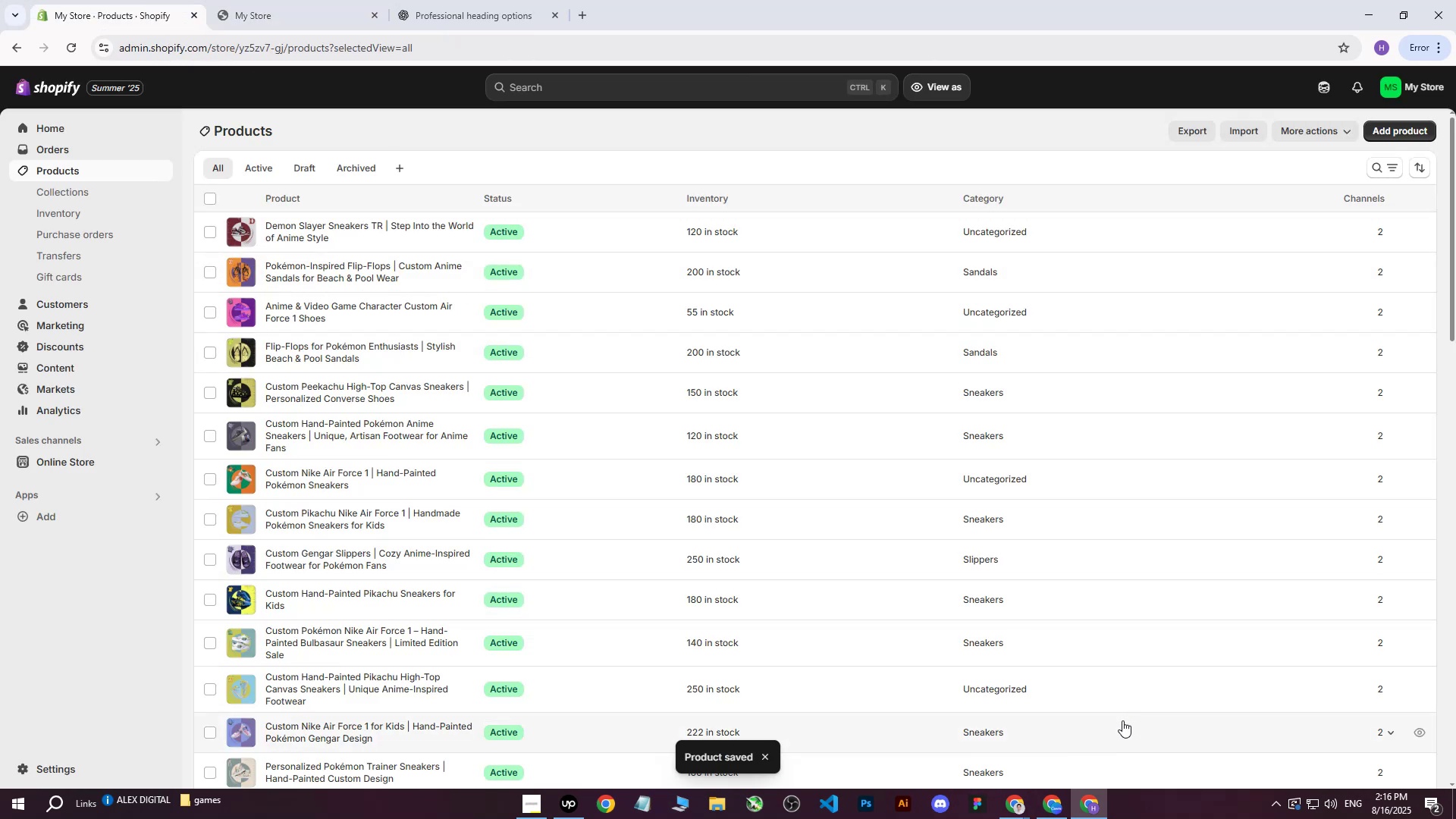 
left_click([1095, 804])
 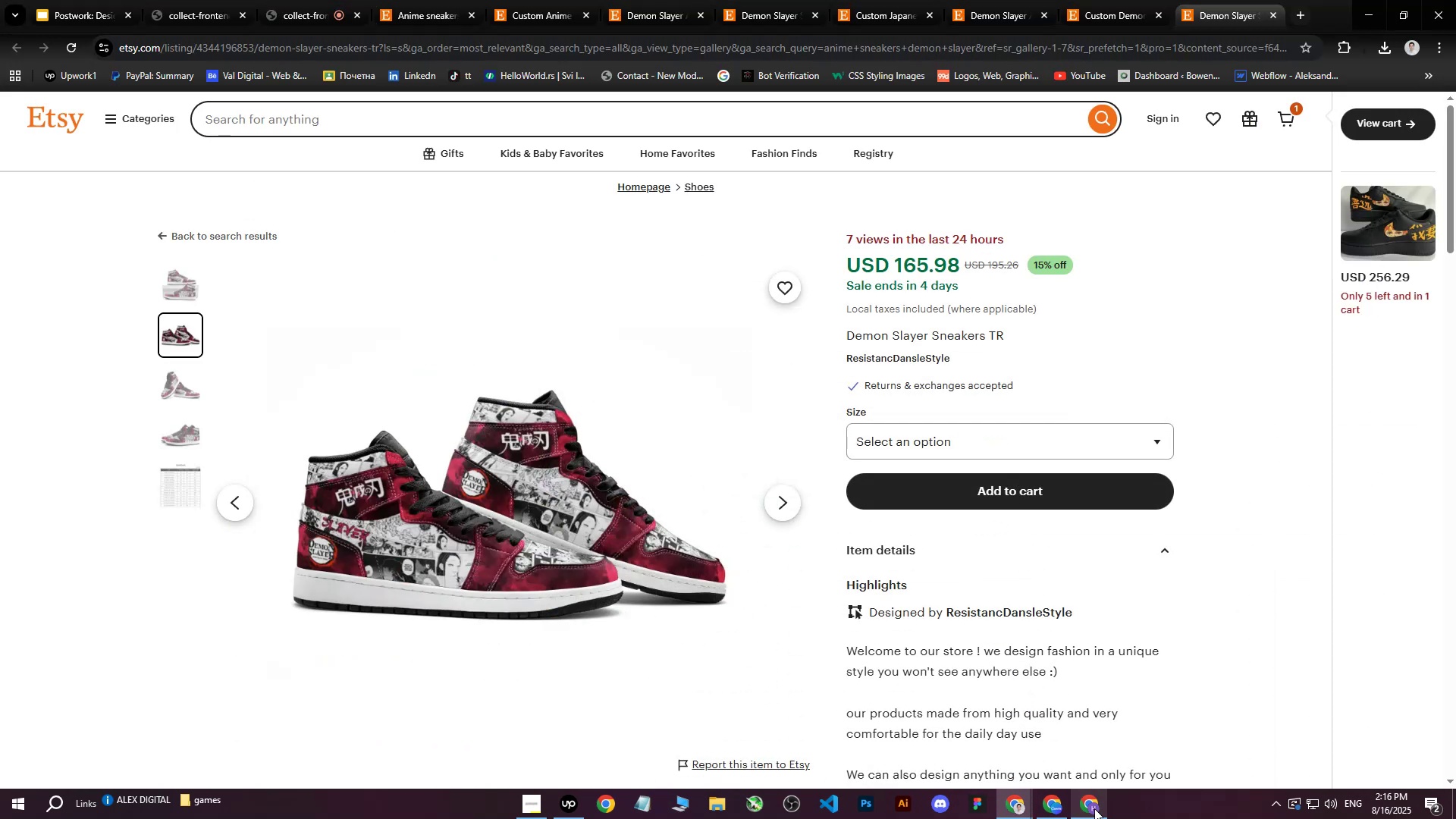 
left_click([1094, 808])
 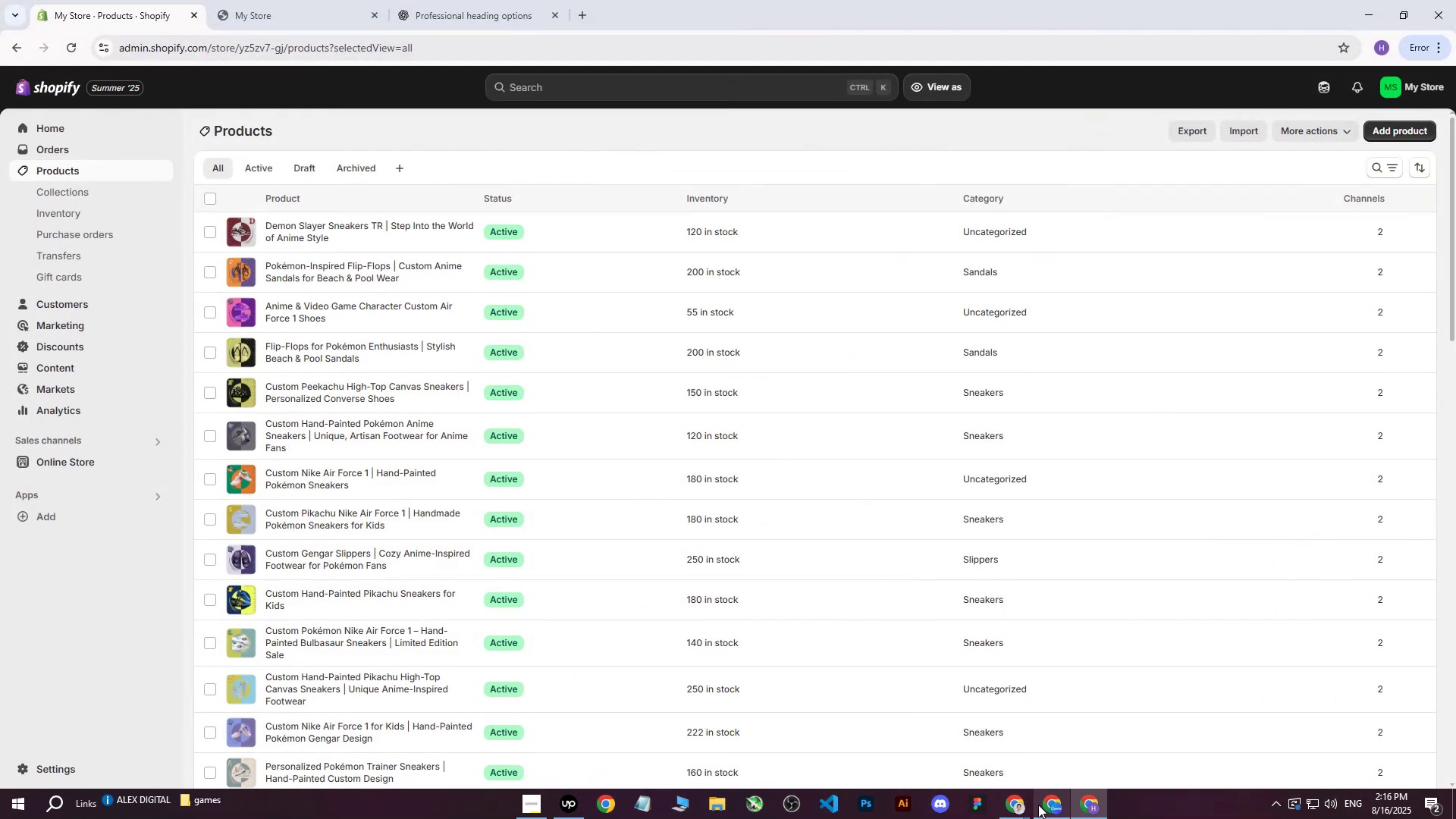 
double_click([938, 742])
 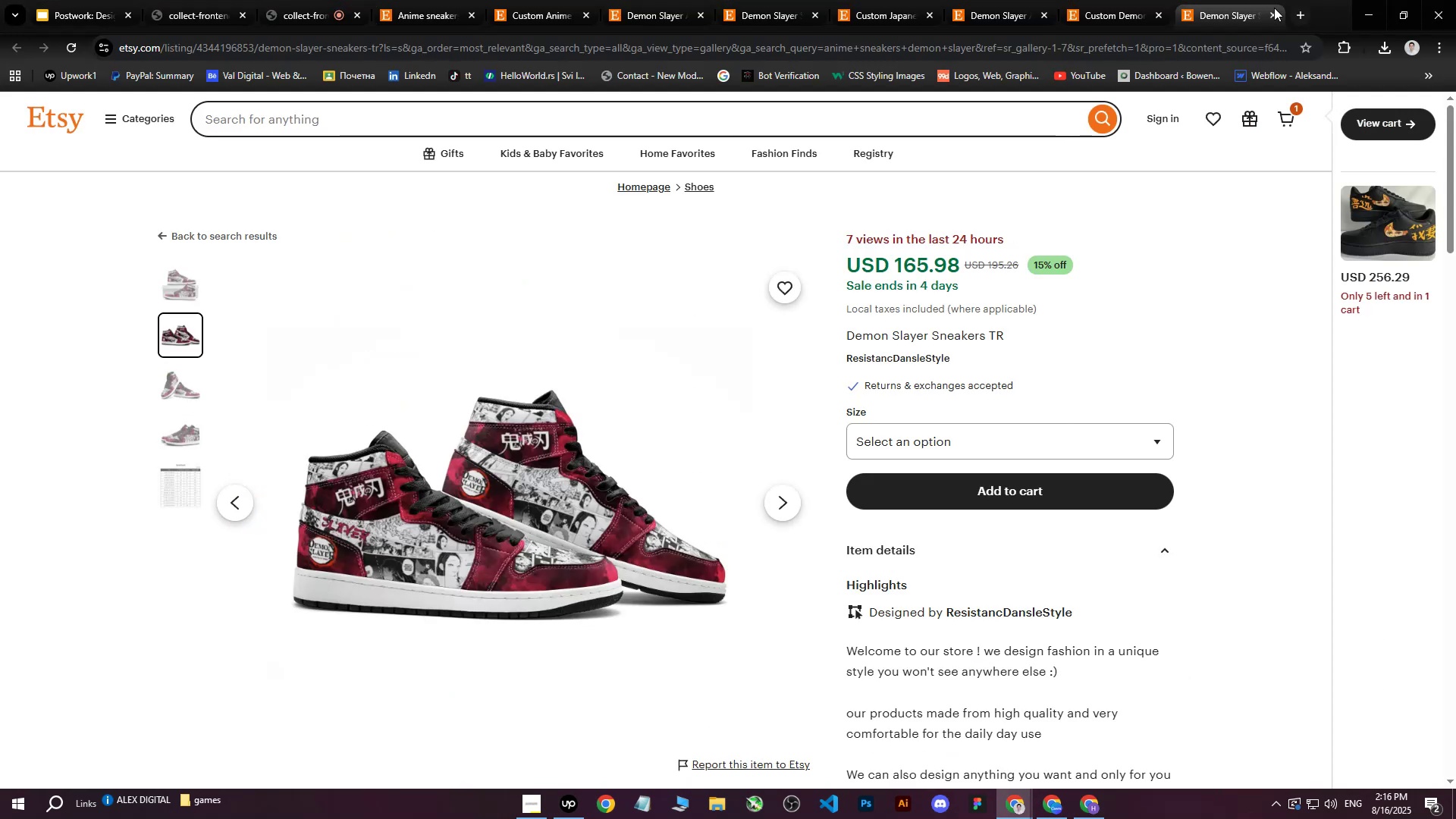 
left_click([1277, 15])
 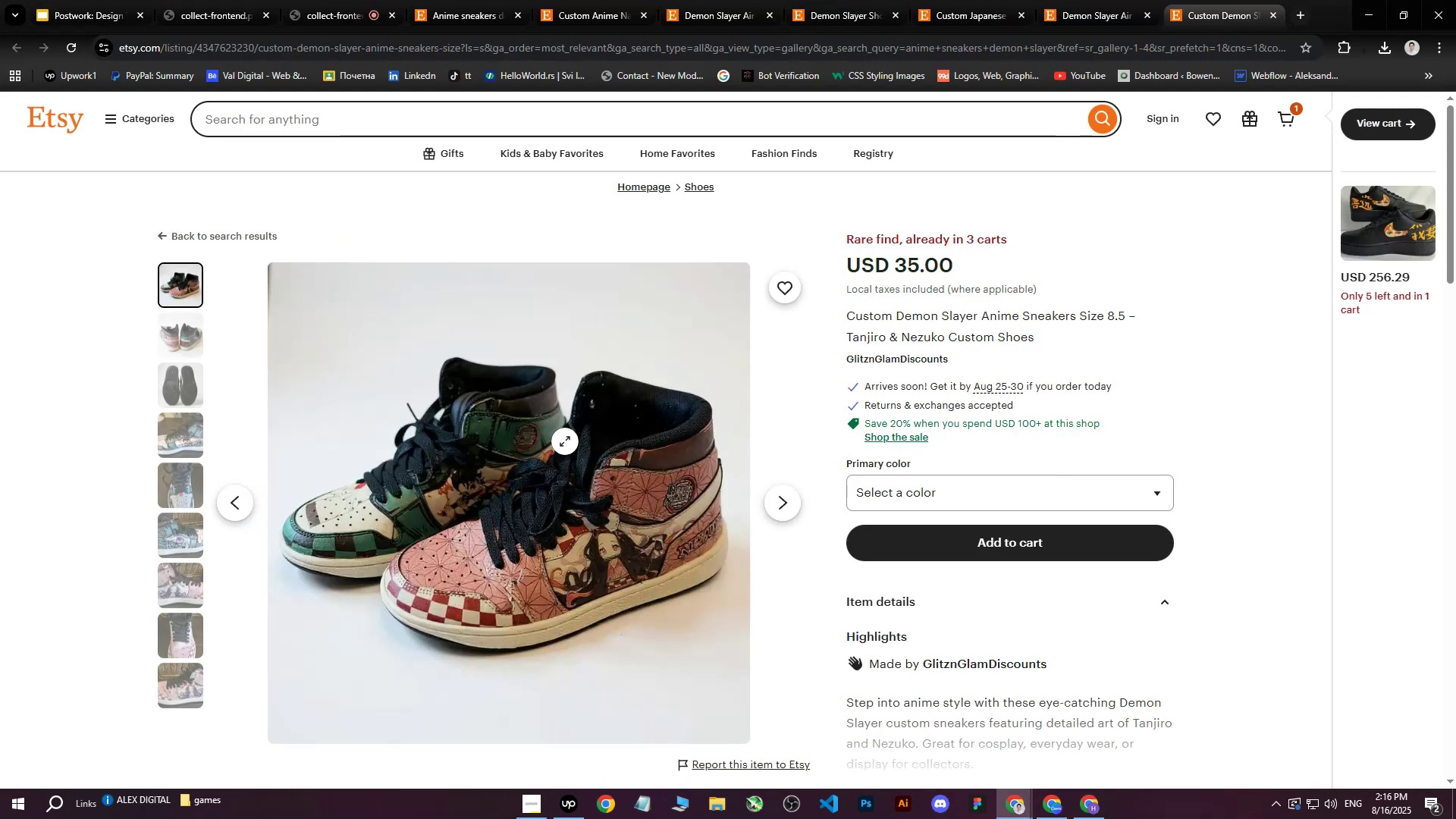 
right_click([565, 441])
 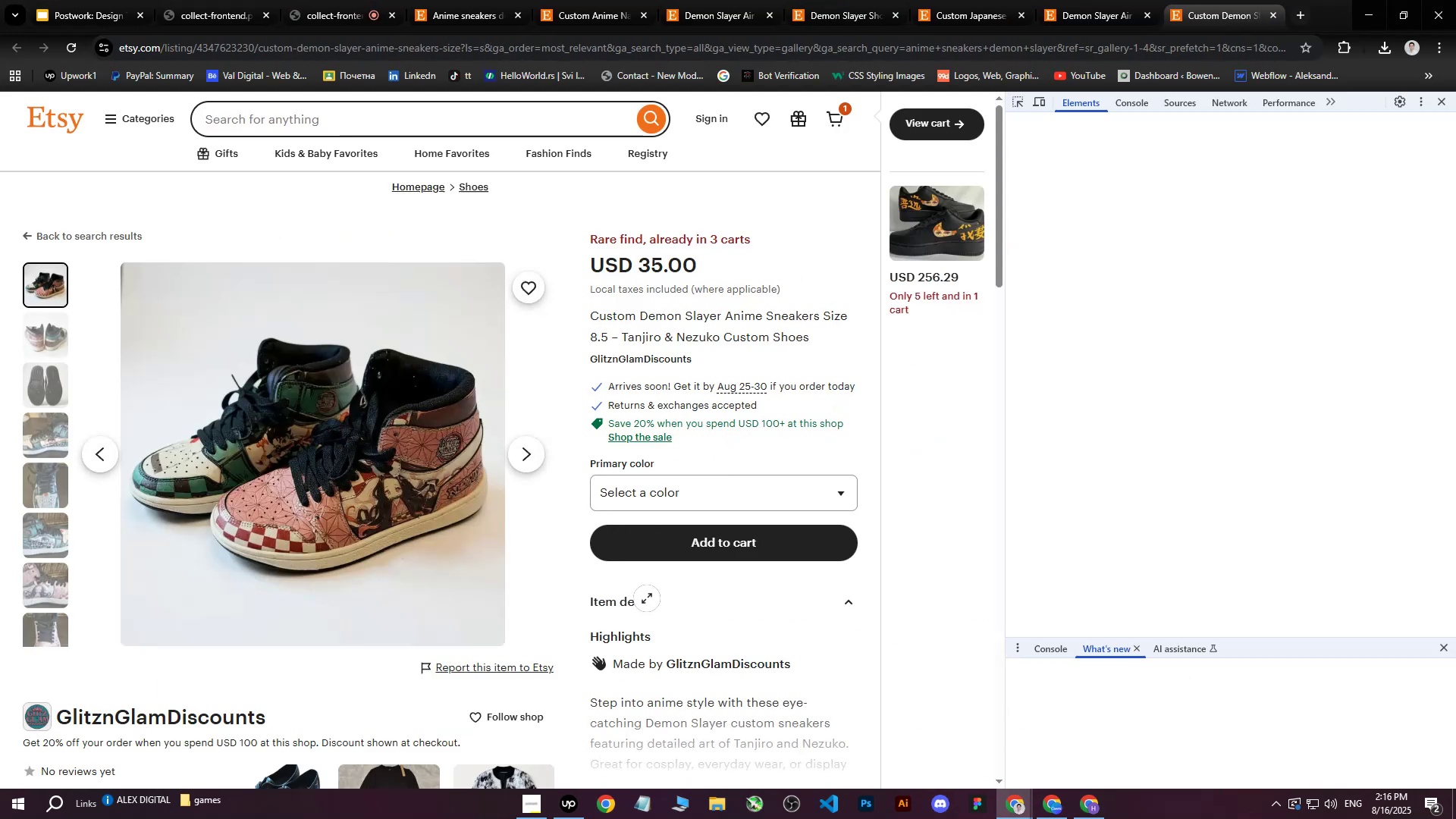 
left_click([1213, 259])
 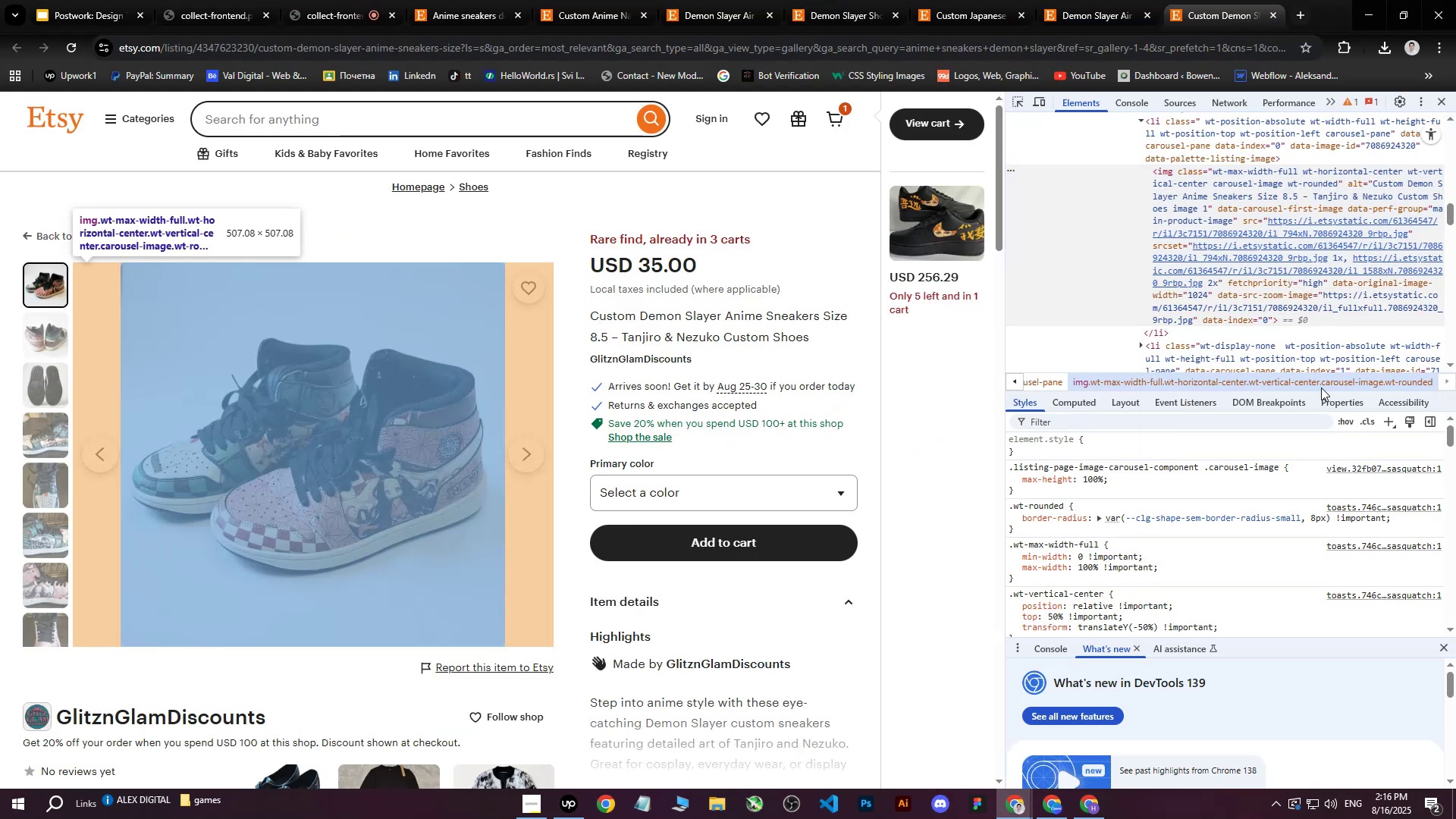 
left_click([1296, 262])
 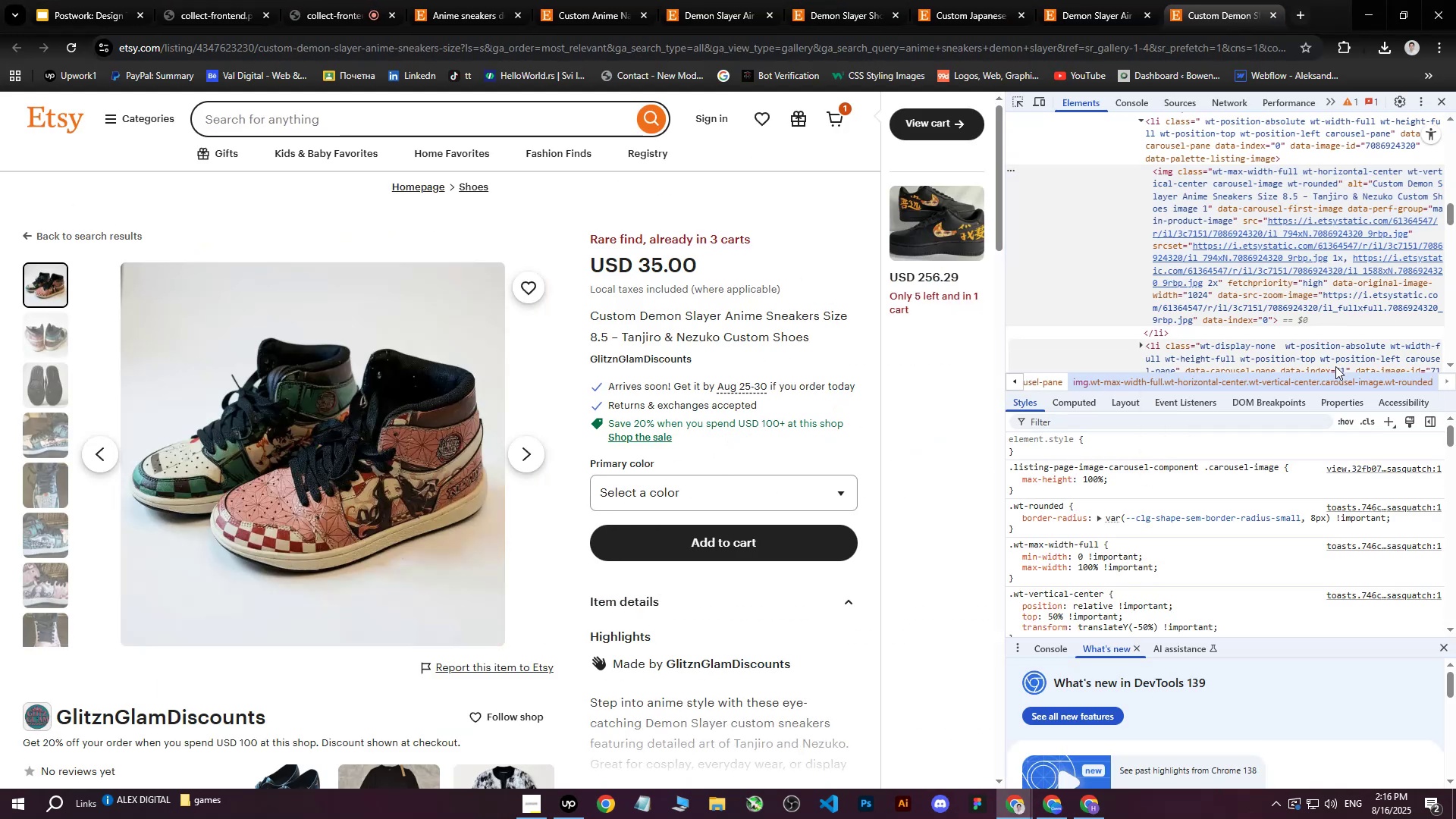 
left_click([1293, 252])
 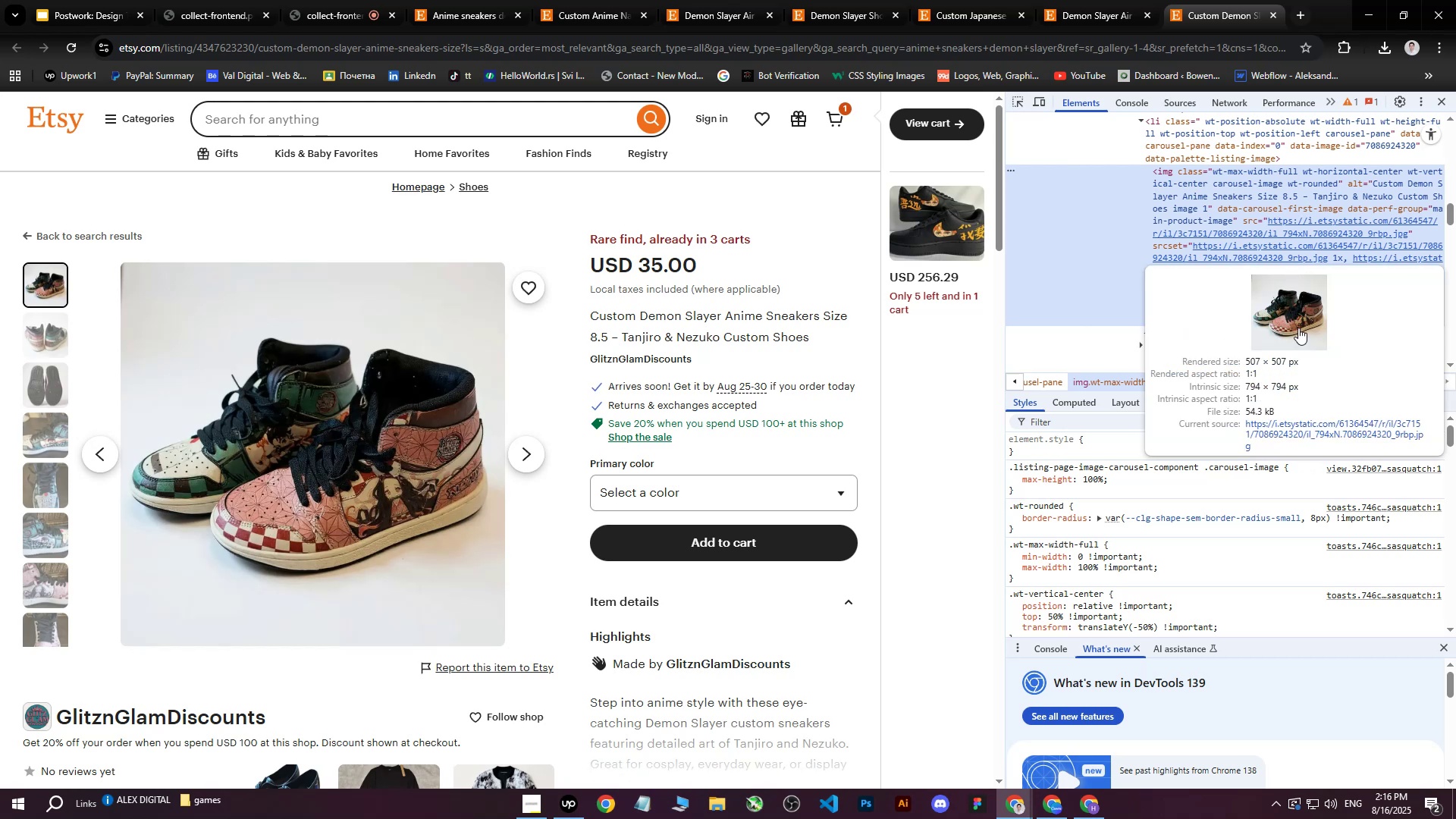 
left_click([1306, 428])
 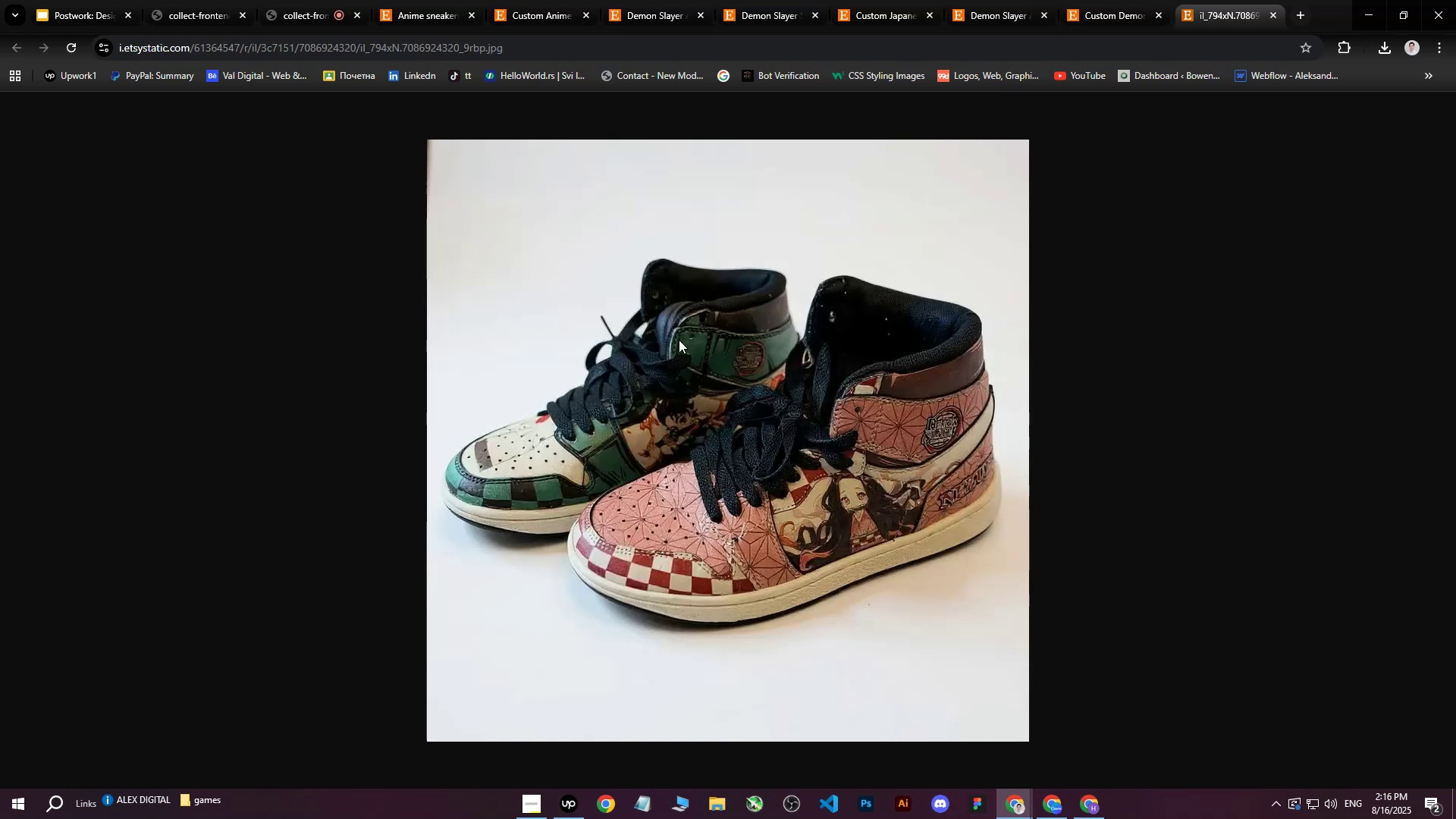 
right_click([679, 340])
 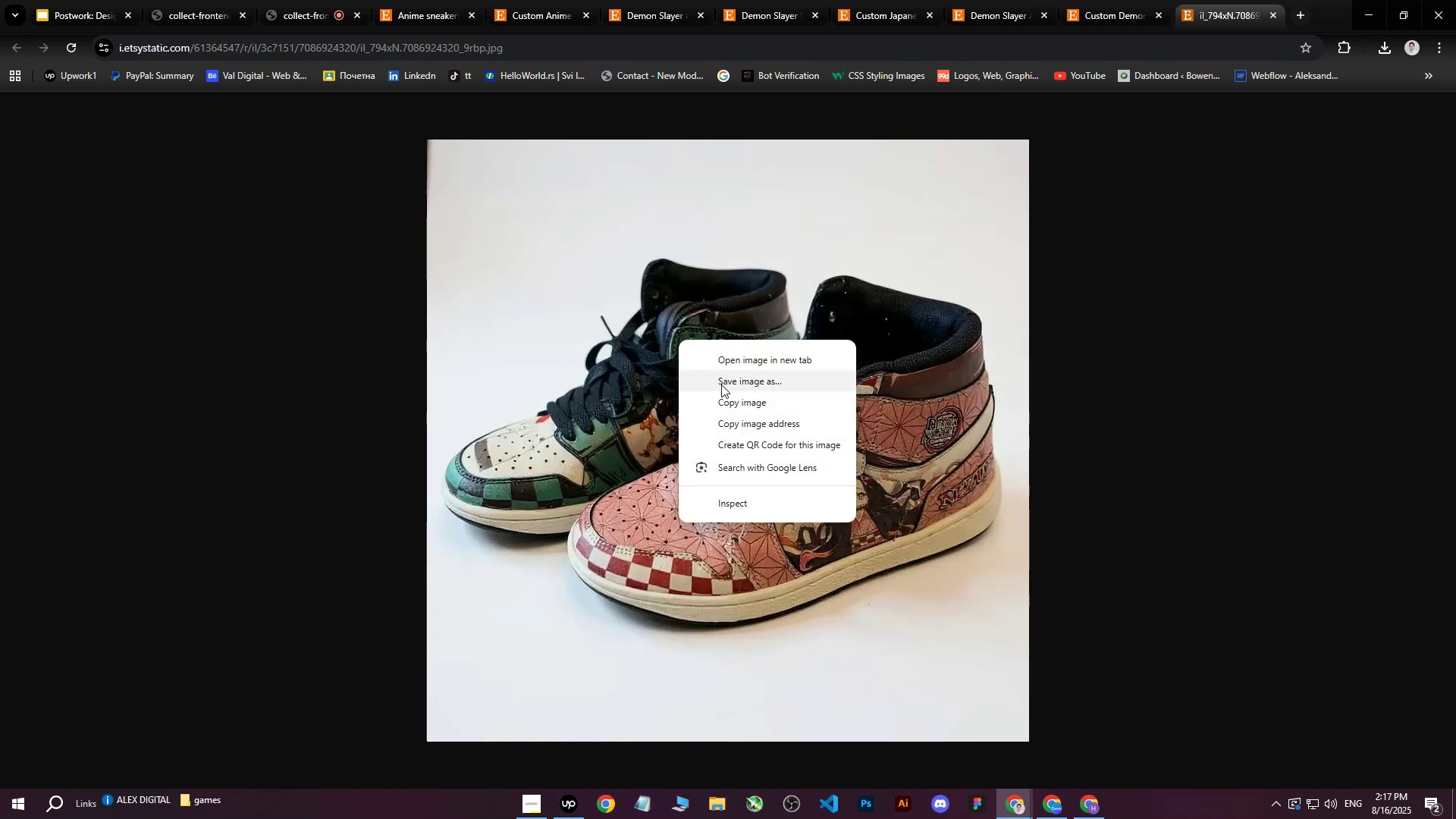 
left_click([721, 384])
 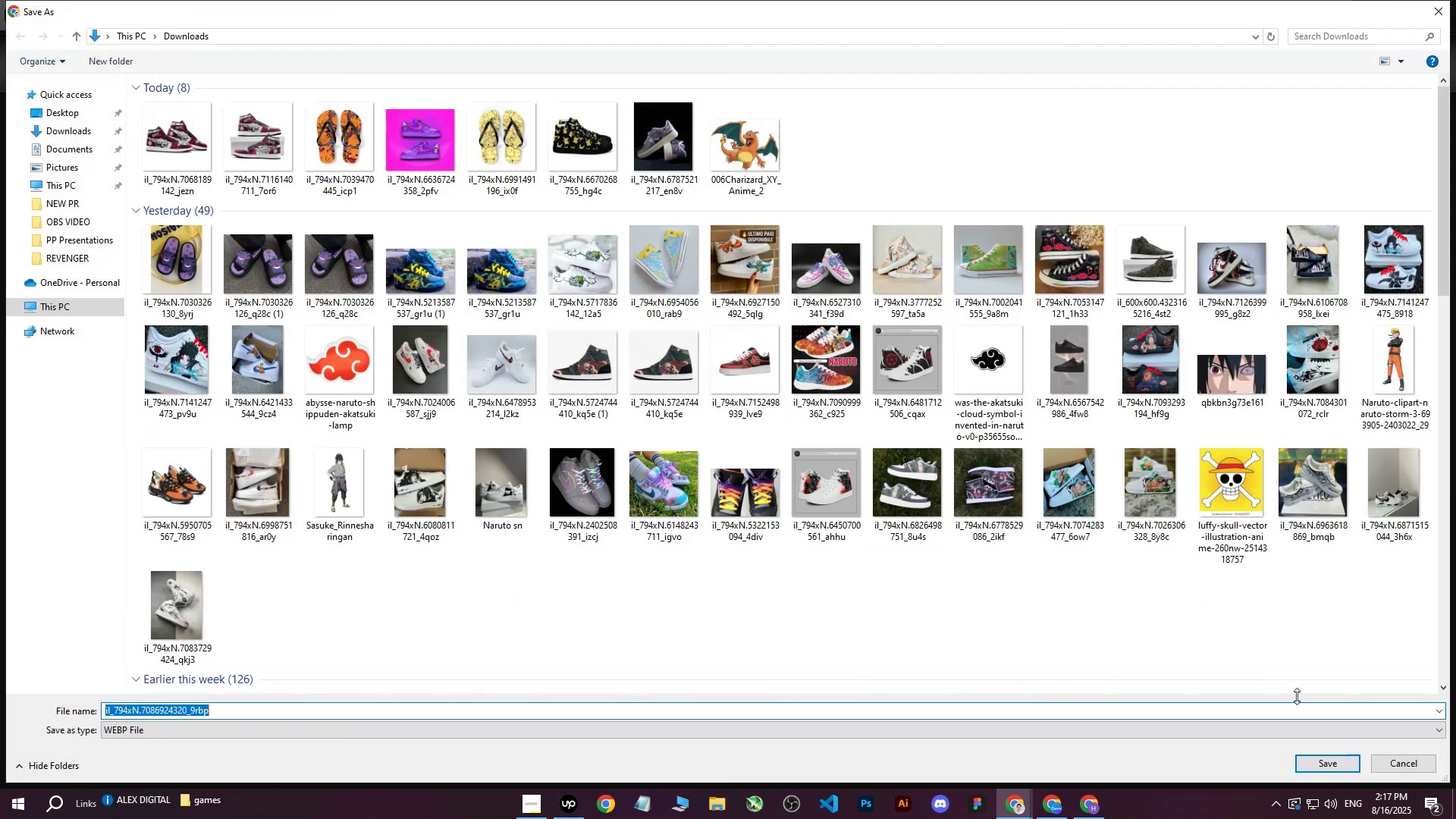 
left_click_drag(start_coordinate=[1311, 760], to_coordinate=[1312, 766])
 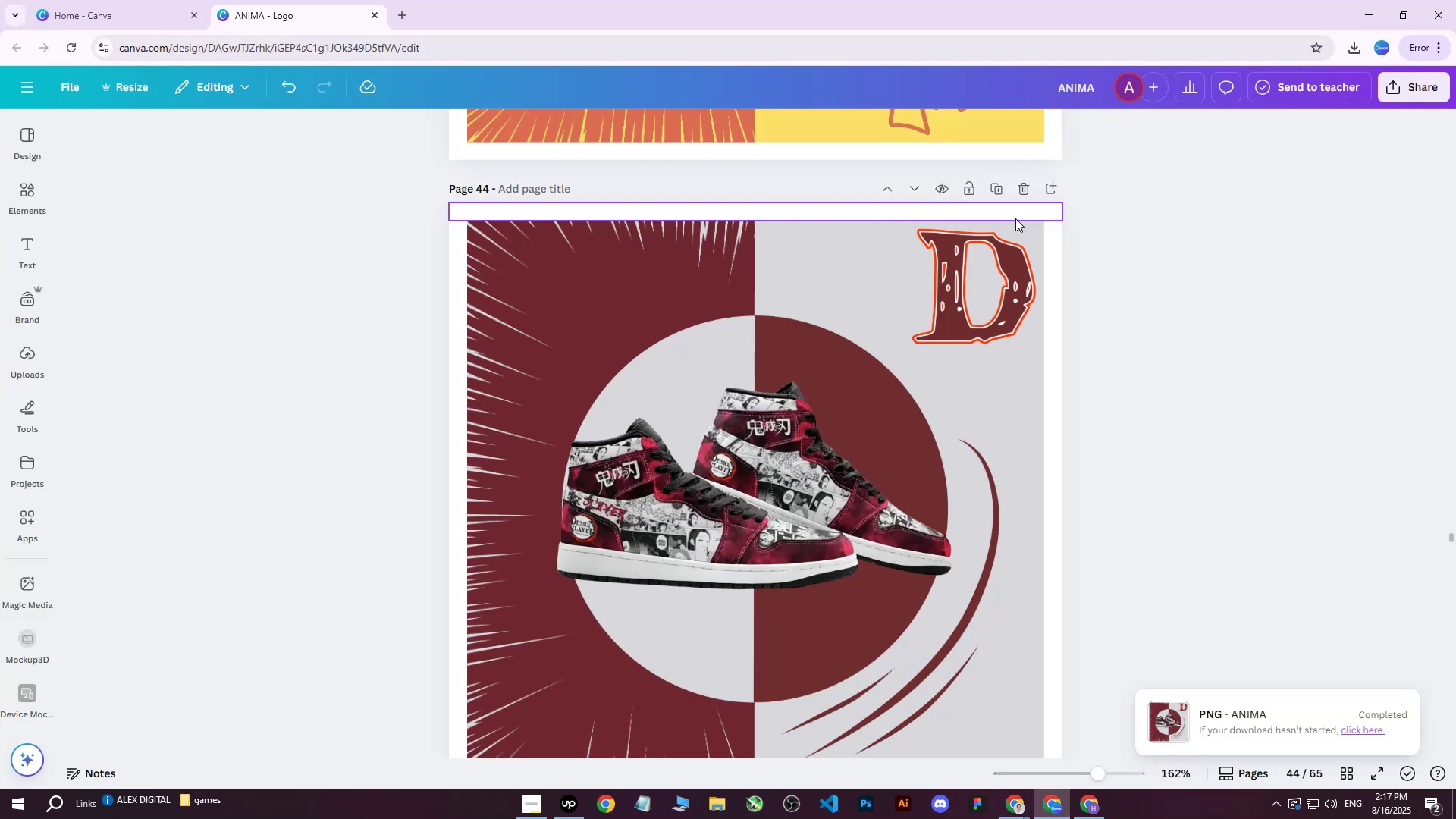 
left_click([1002, 190])
 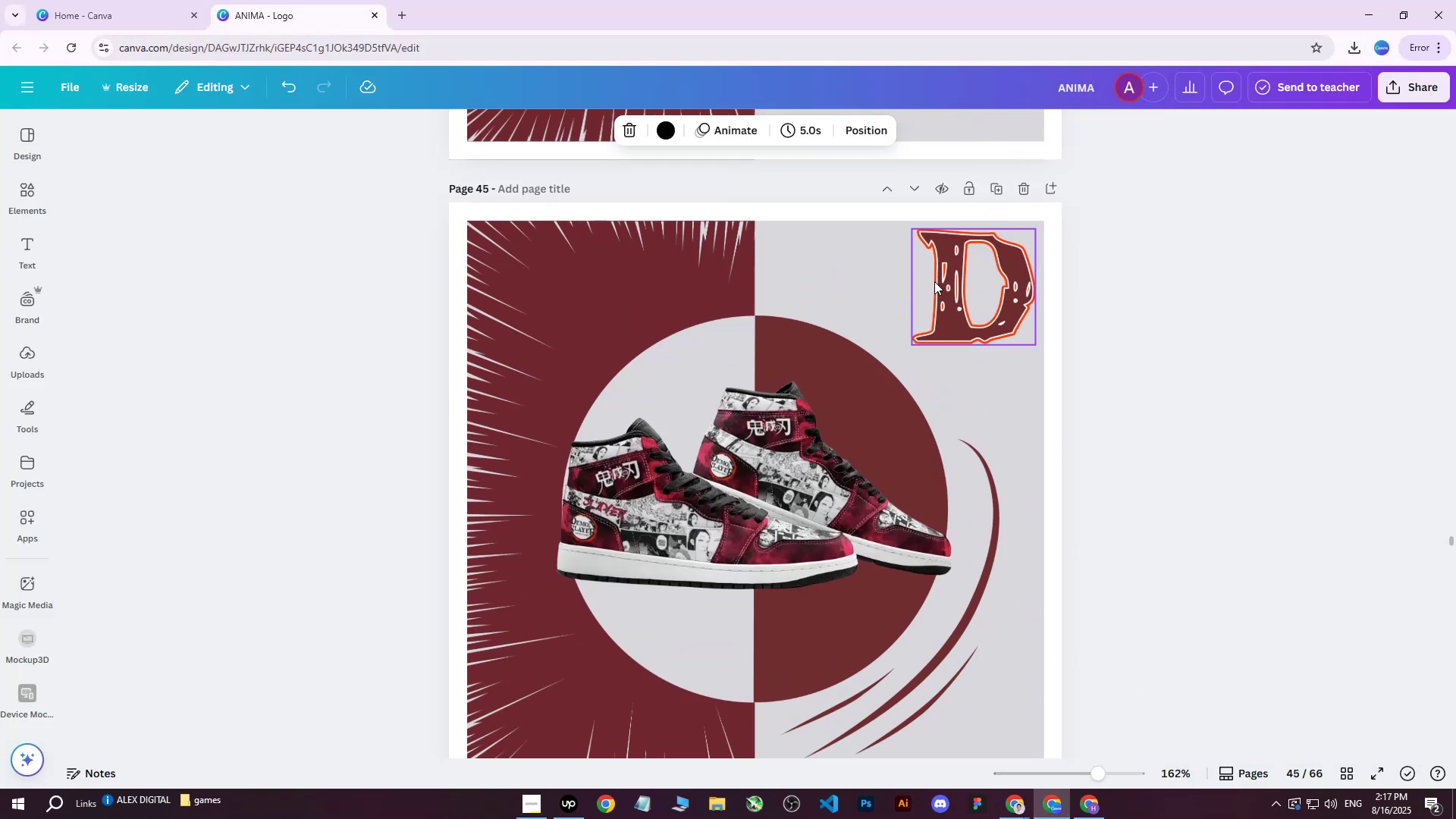 
scroll: coordinate [863, 349], scroll_direction: down, amount: 1.0
 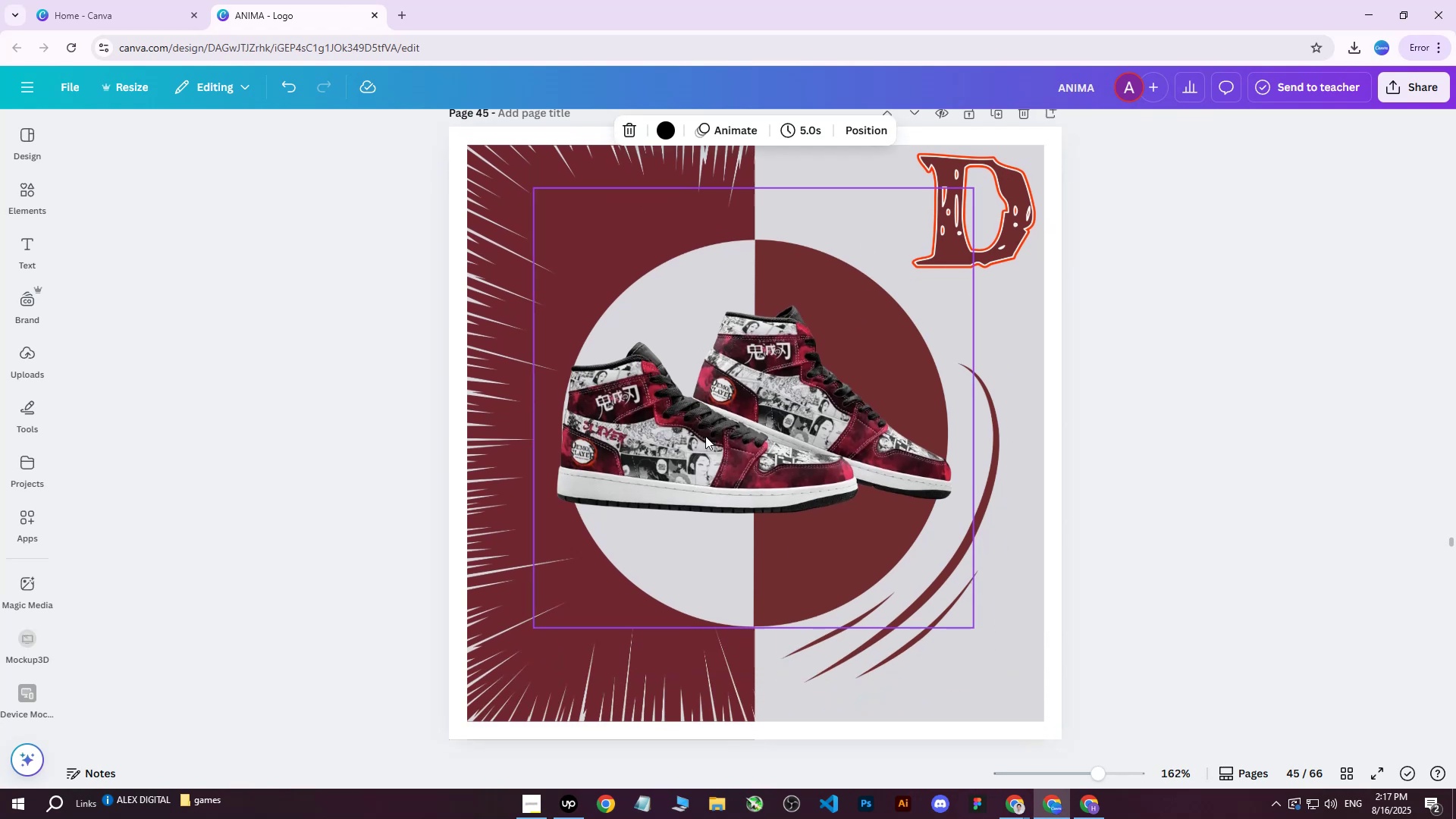 
left_click([698, 438])
 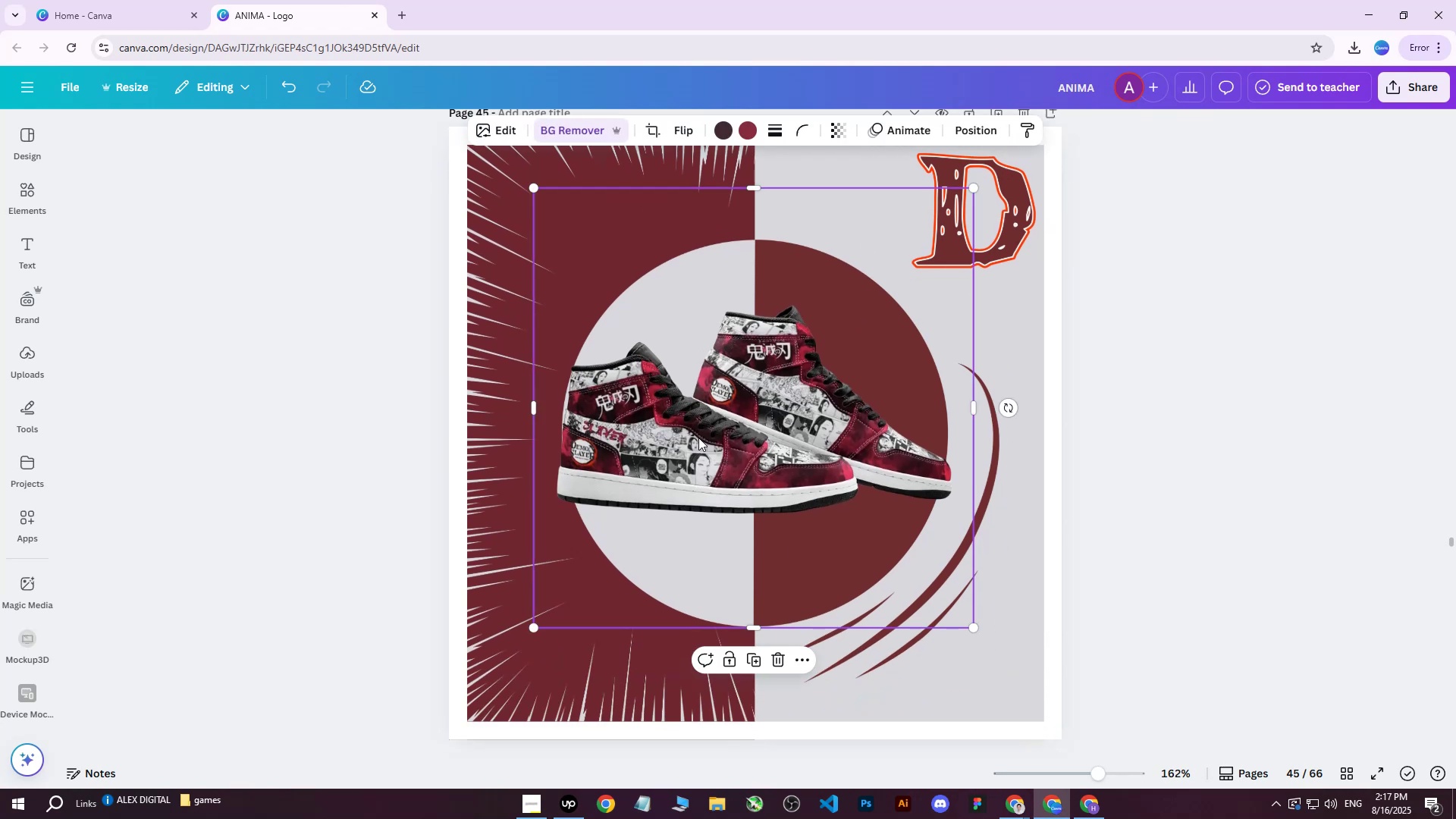 
key(Delete)
 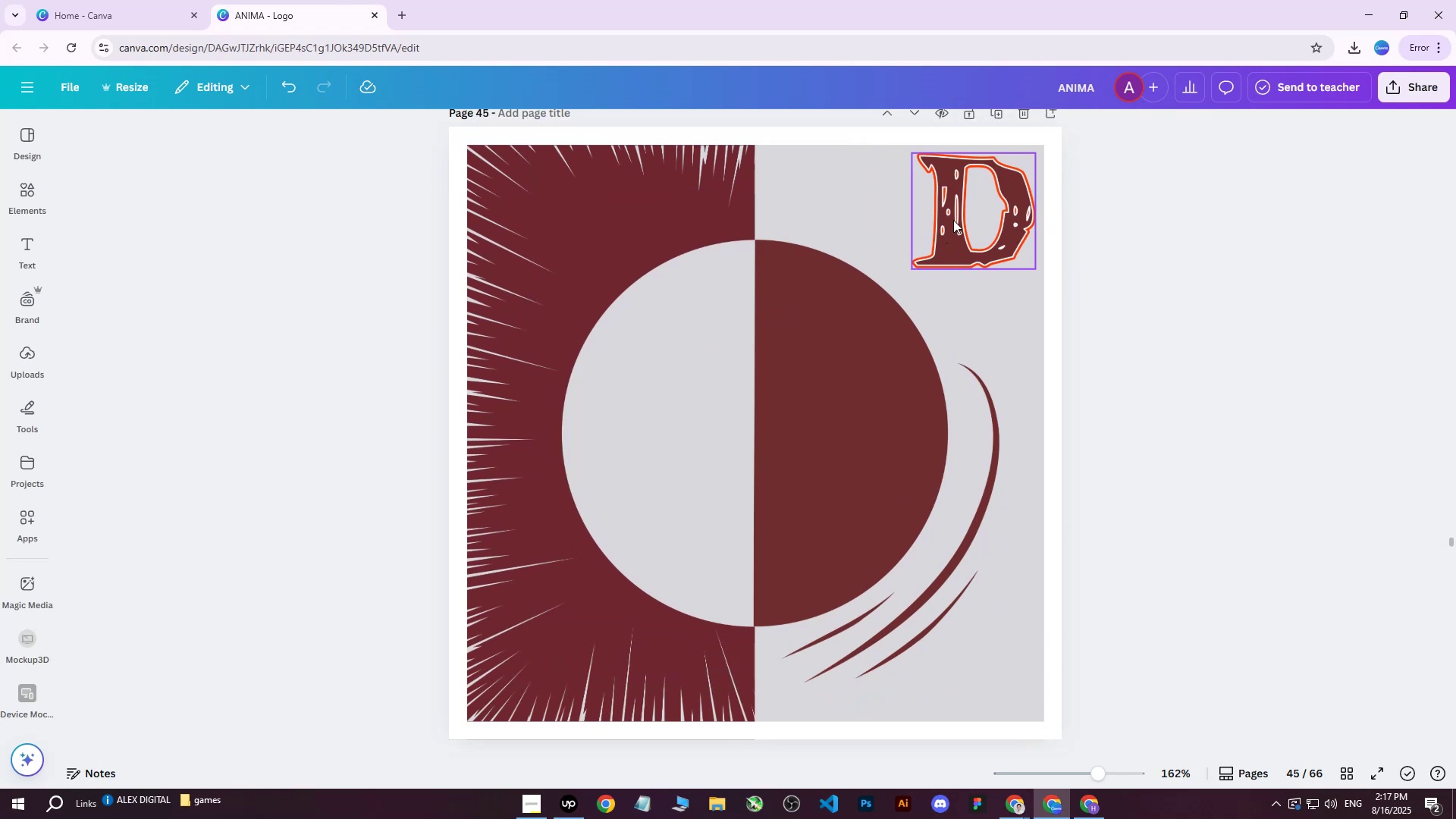 
left_click([956, 219])
 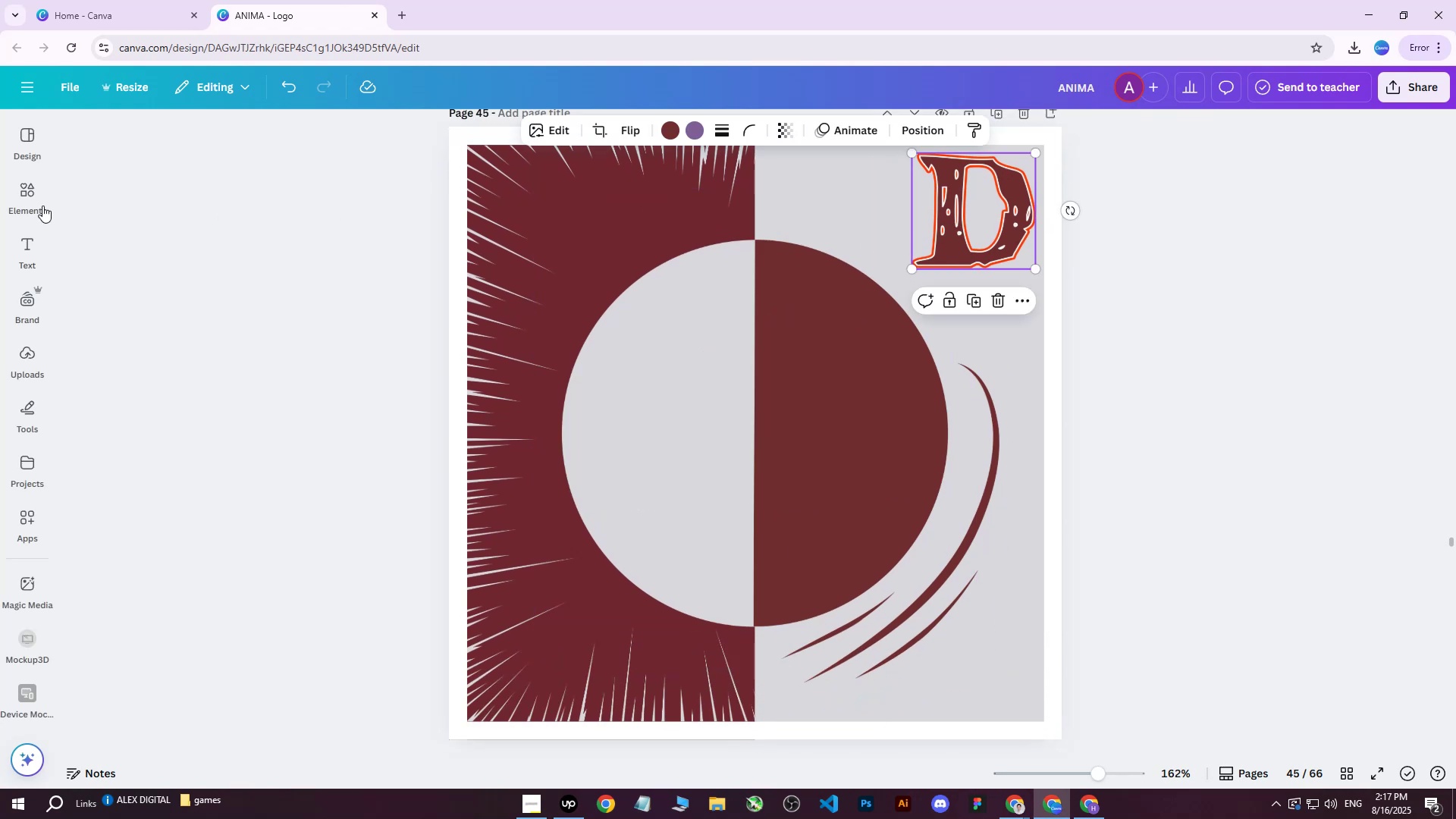 
key(Delete)
 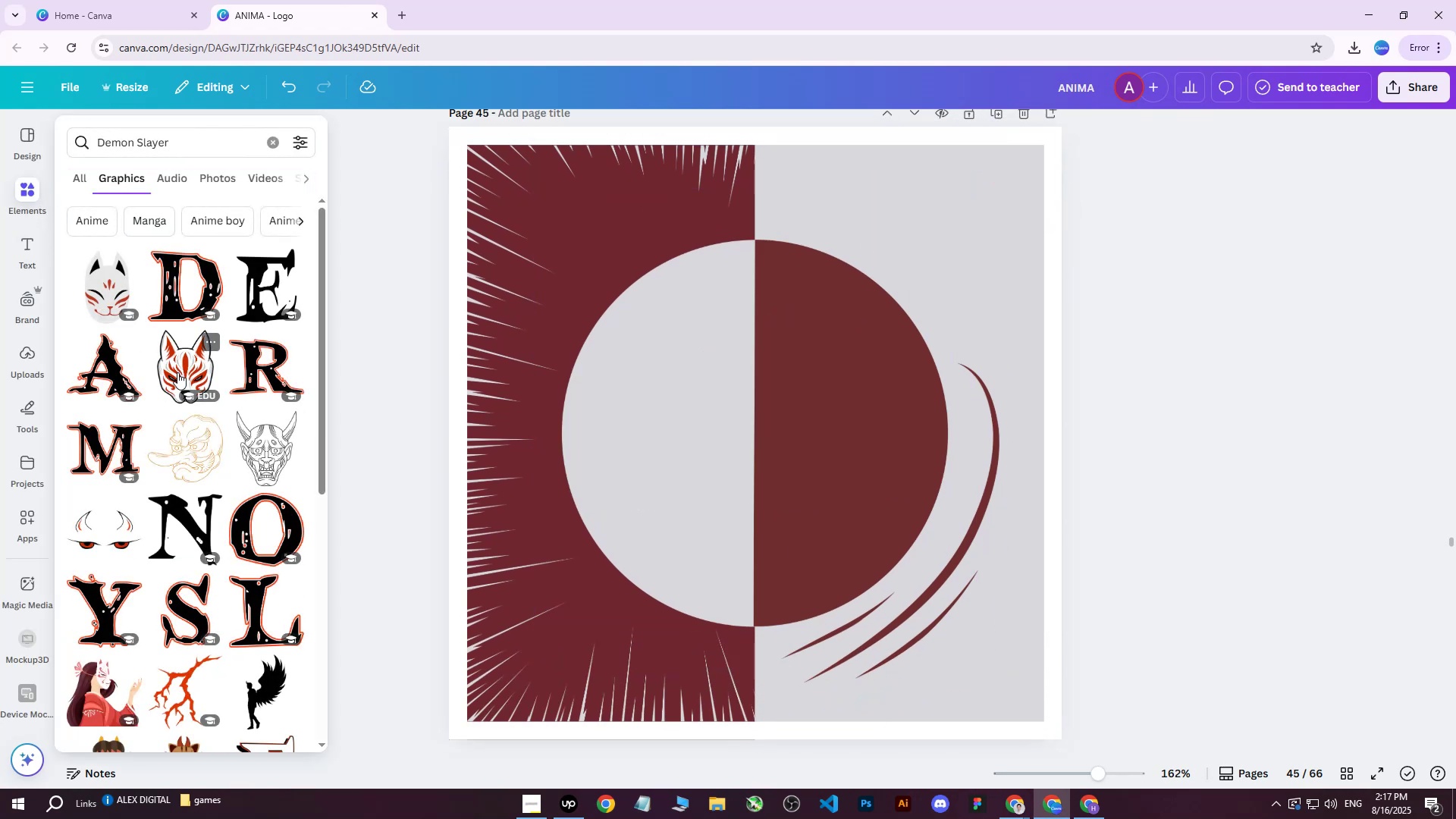 
scroll: coordinate [181, 423], scroll_direction: down, amount: 5.0
 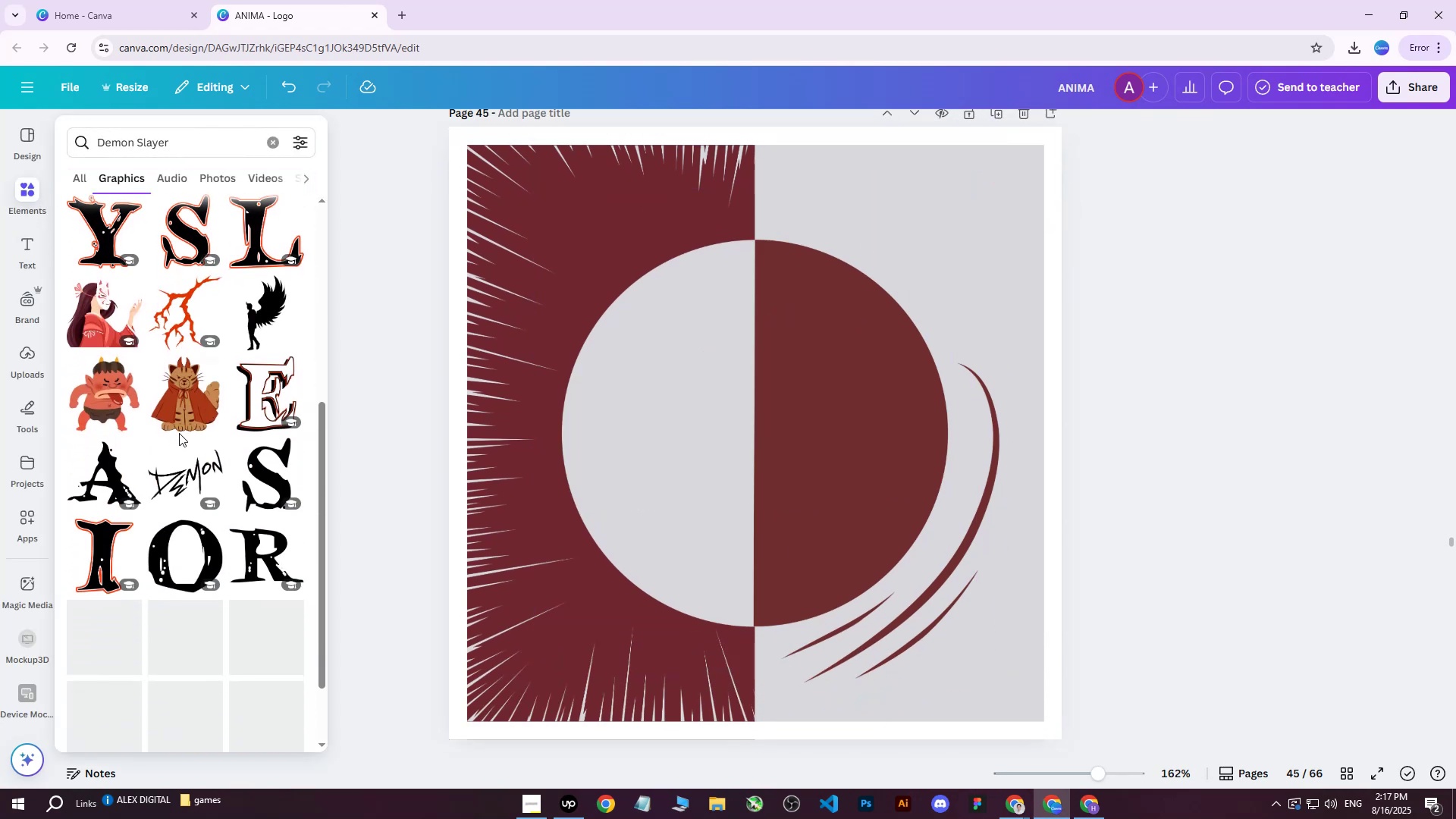 
scroll: coordinate [177, 437], scroll_direction: up, amount: 10.0
 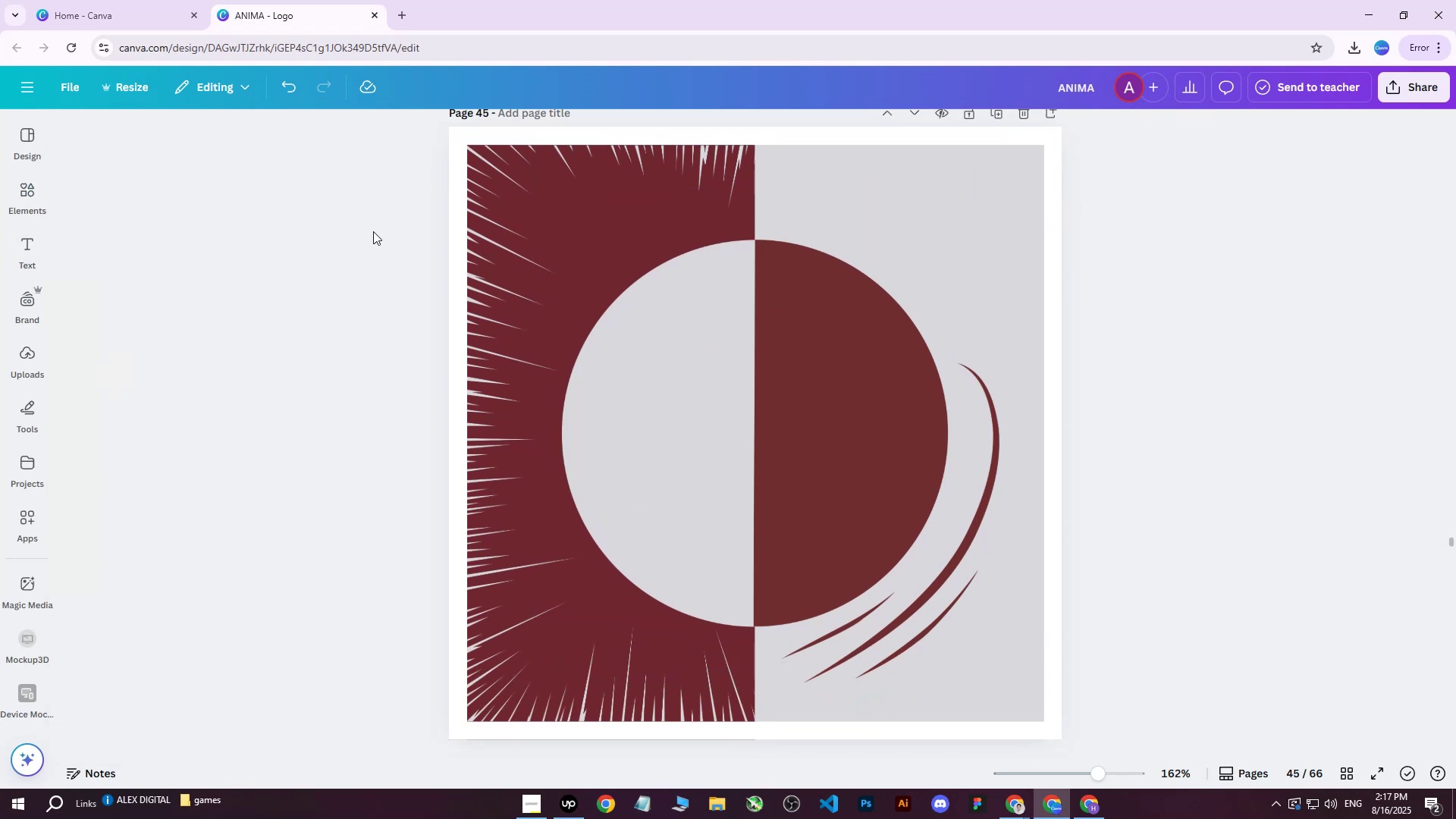 
left_click([375, 235])
 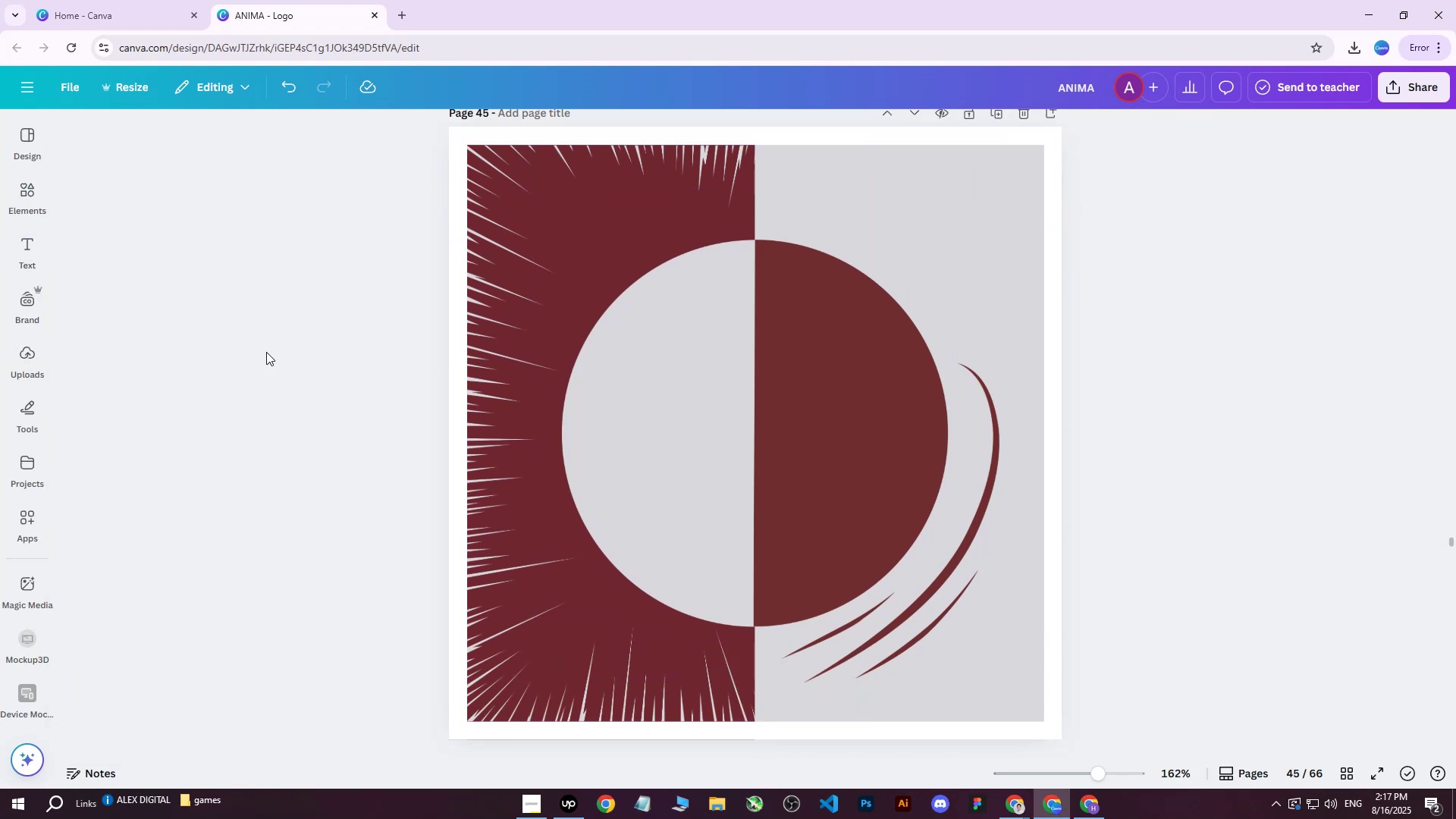 
left_click([19, 353])
 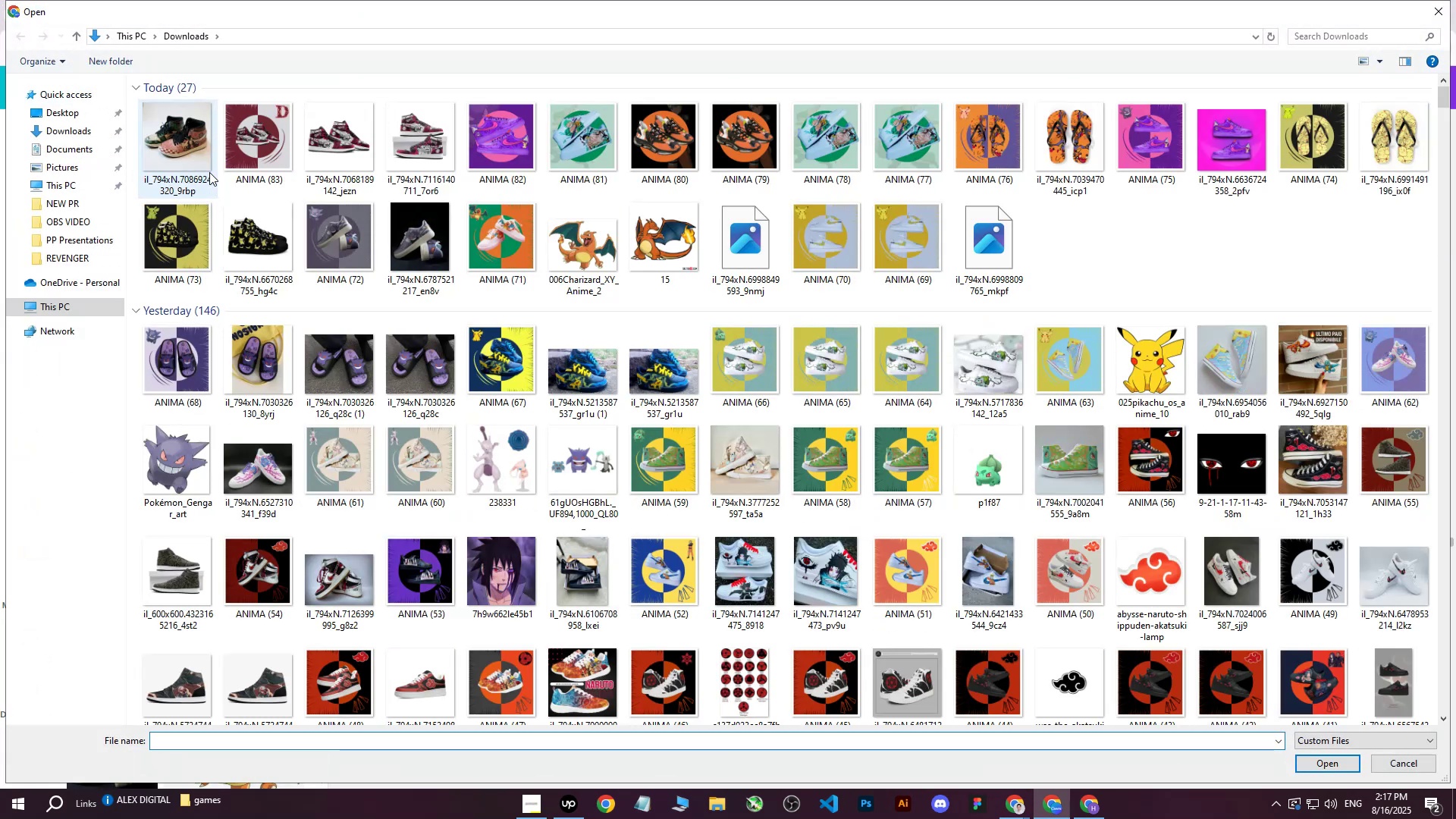 
left_click([197, 155])
 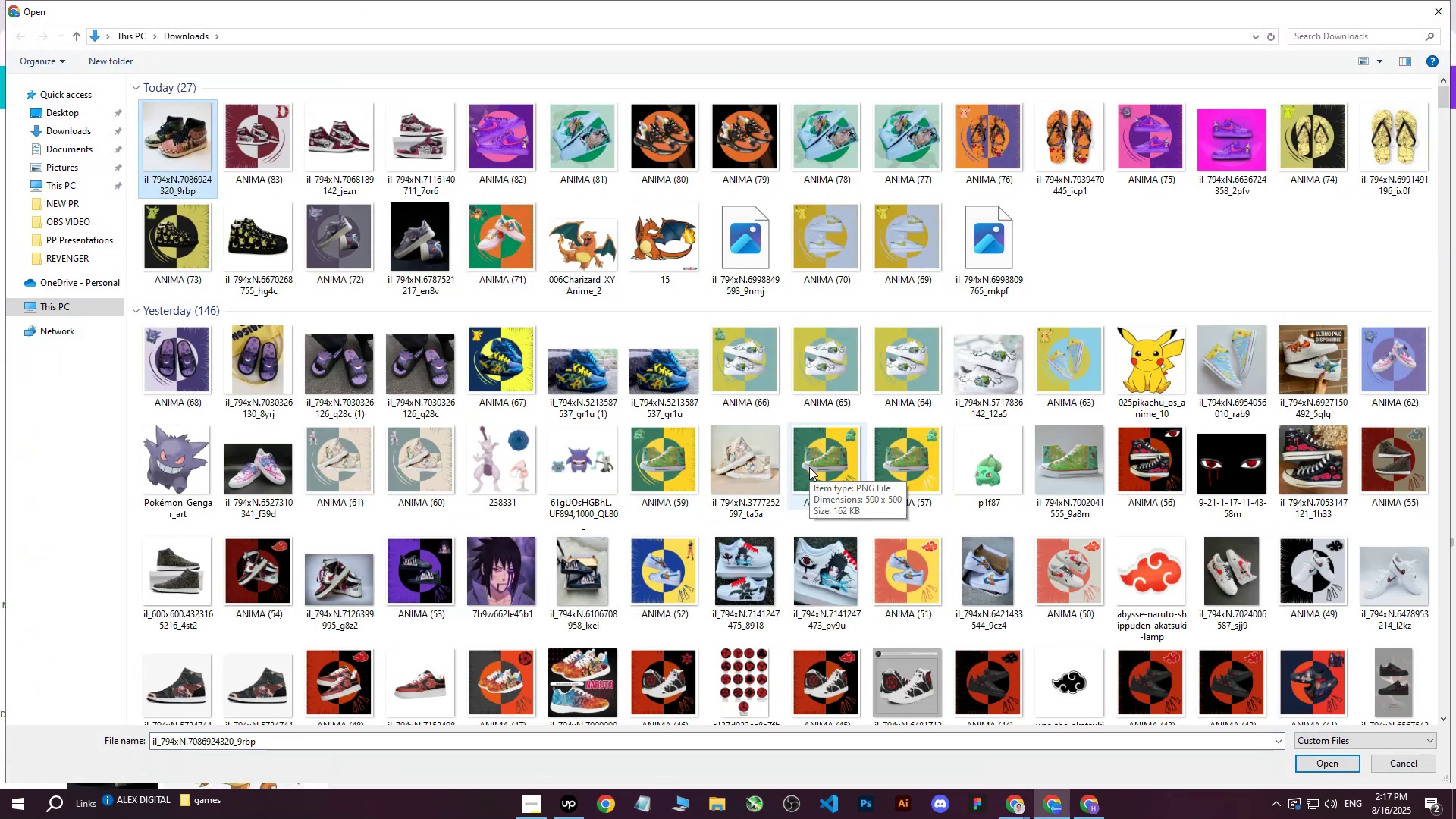 
left_click([1325, 761])
 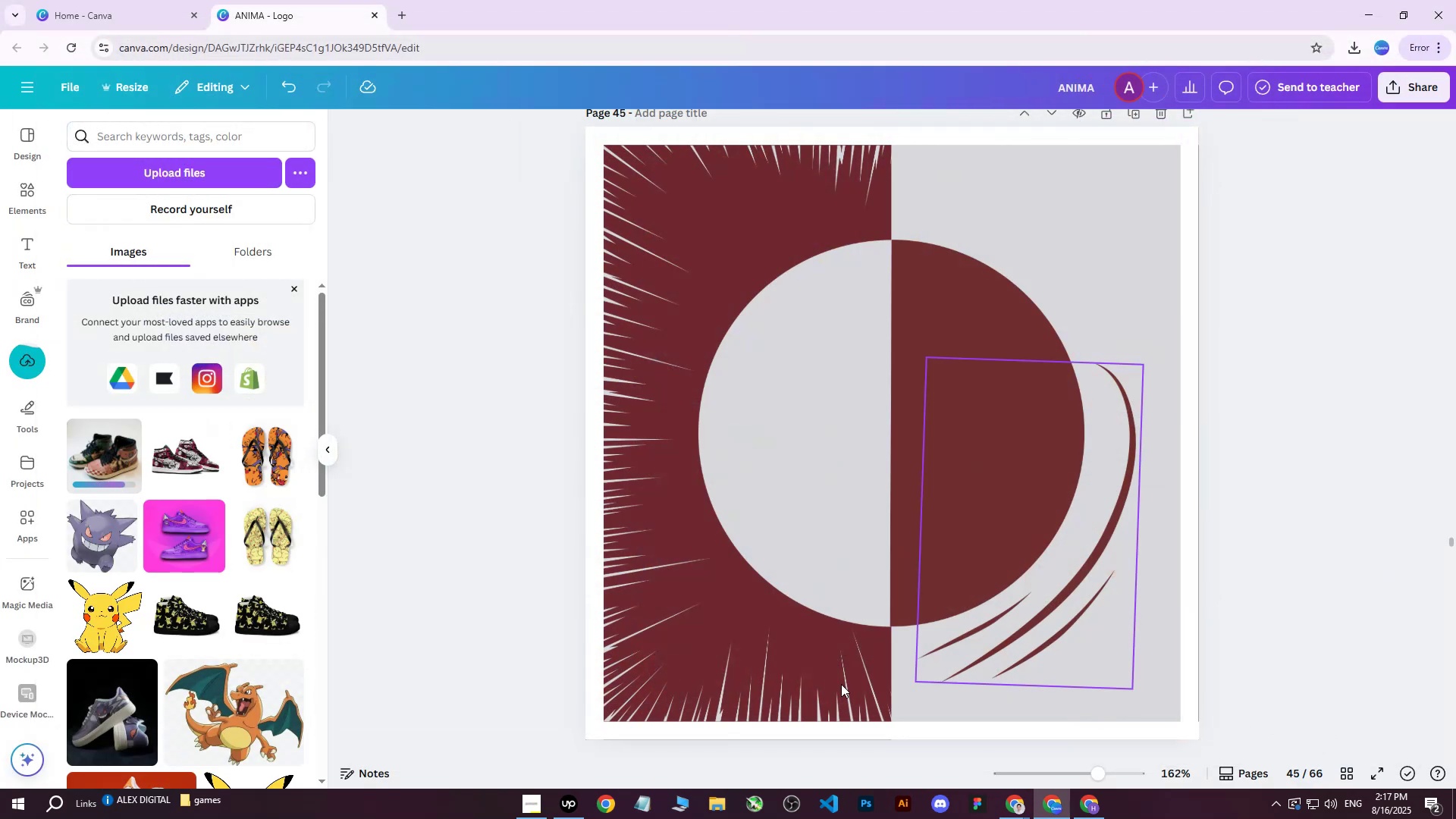 
double_click([538, 816])
 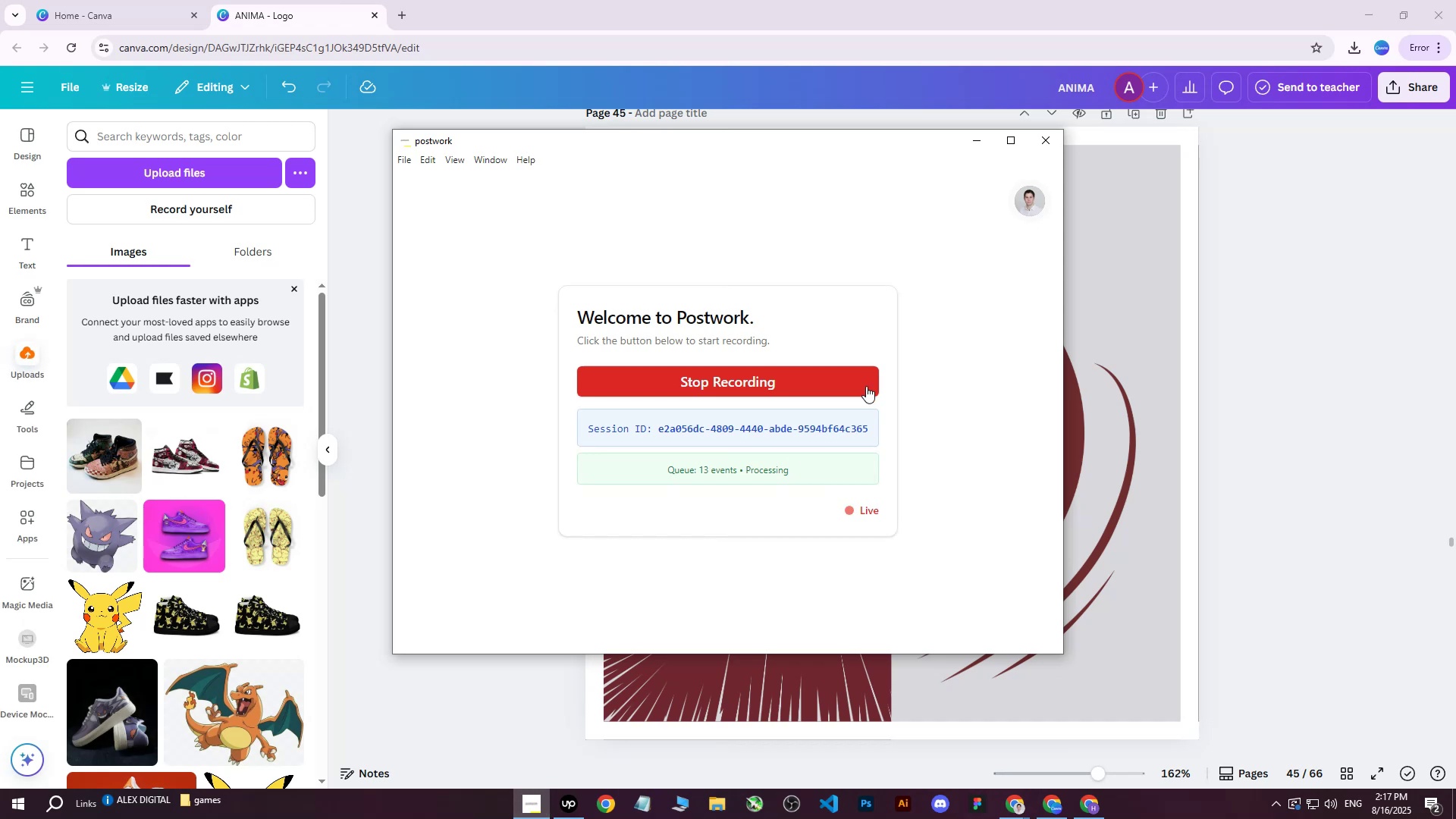 
left_click([968, 145])
 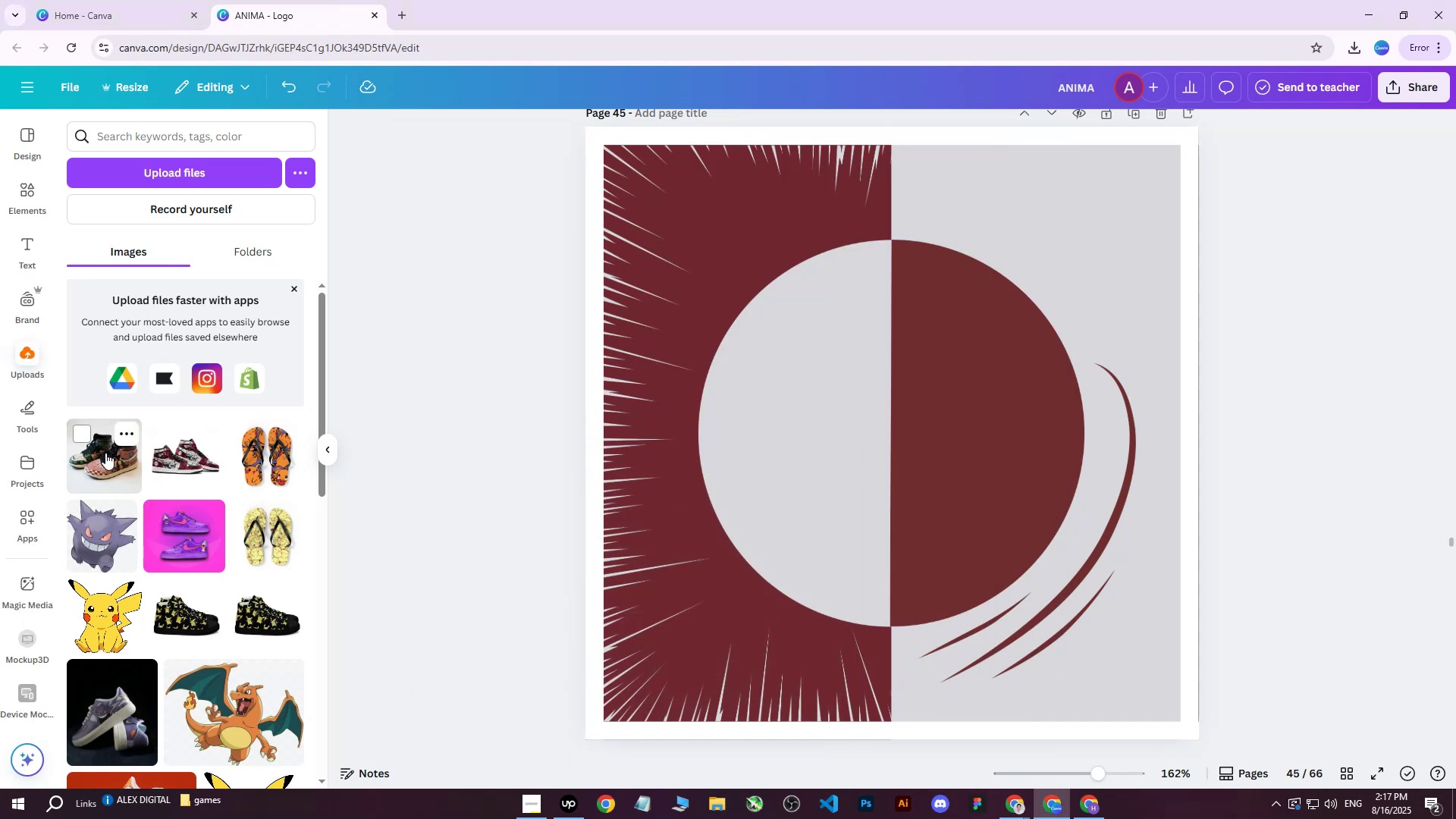 
left_click([105, 453])
 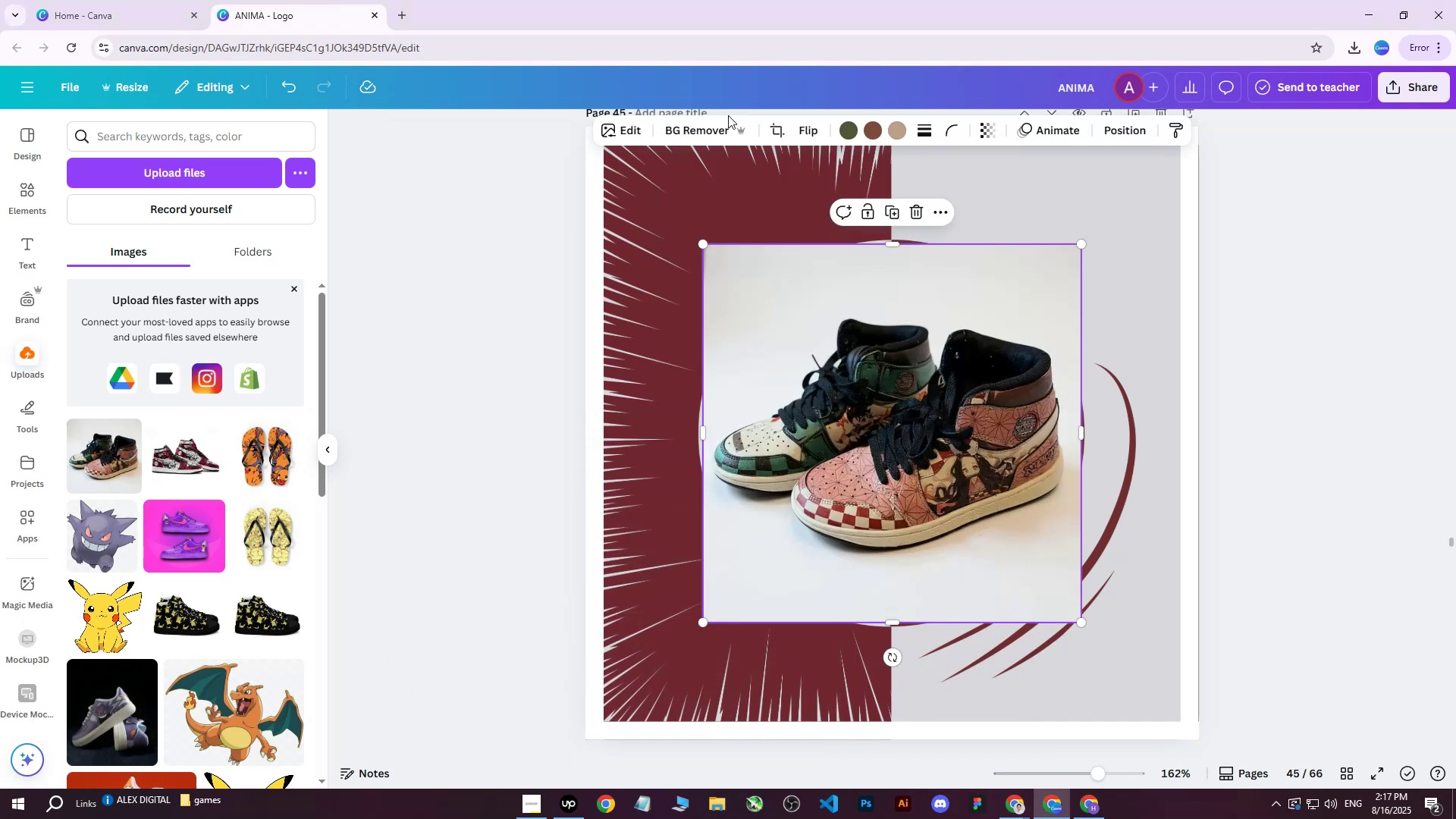 
left_click([715, 124])
 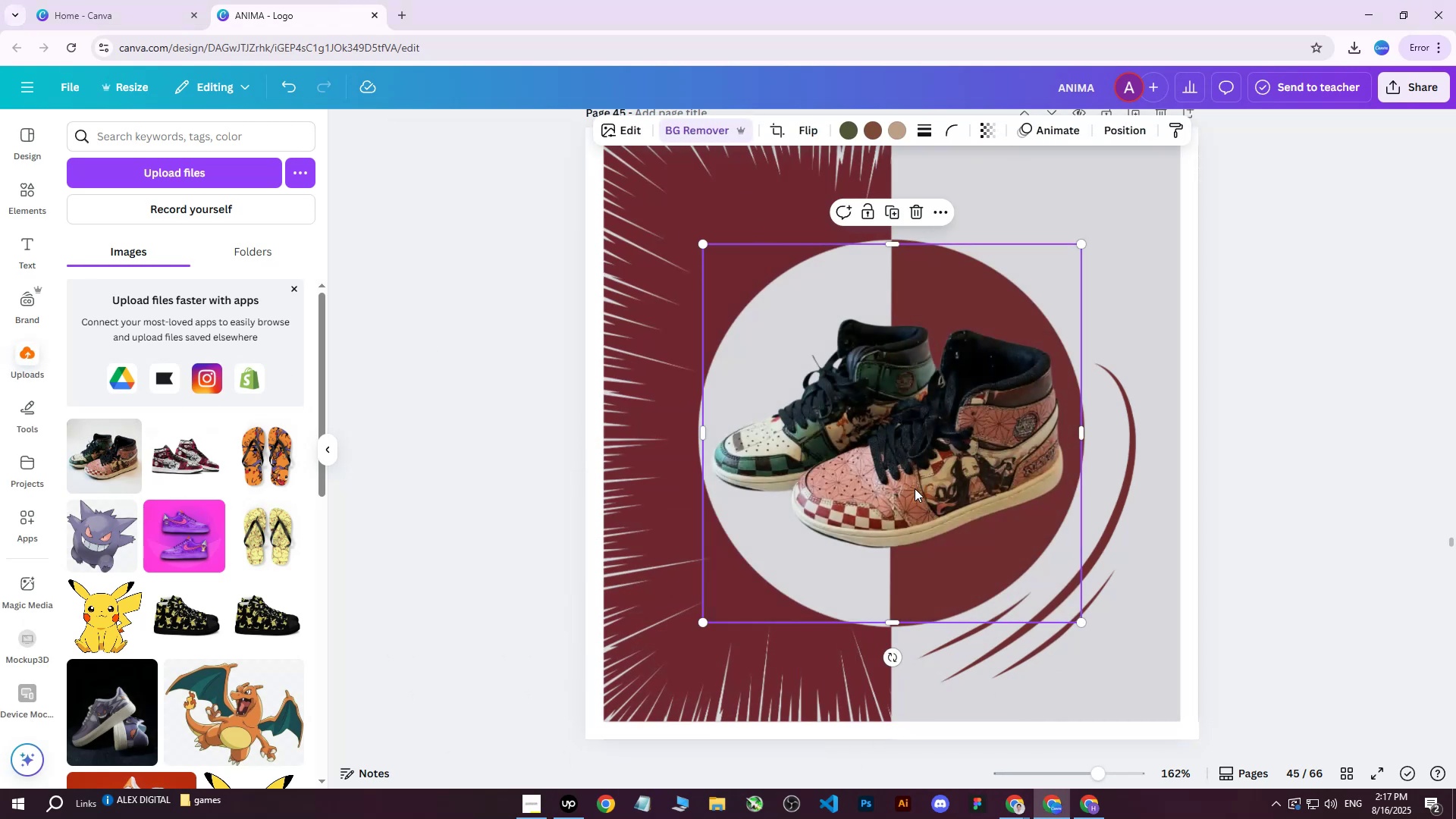 
left_click_drag(start_coordinate=[702, 623], to_coordinate=[613, 647])
 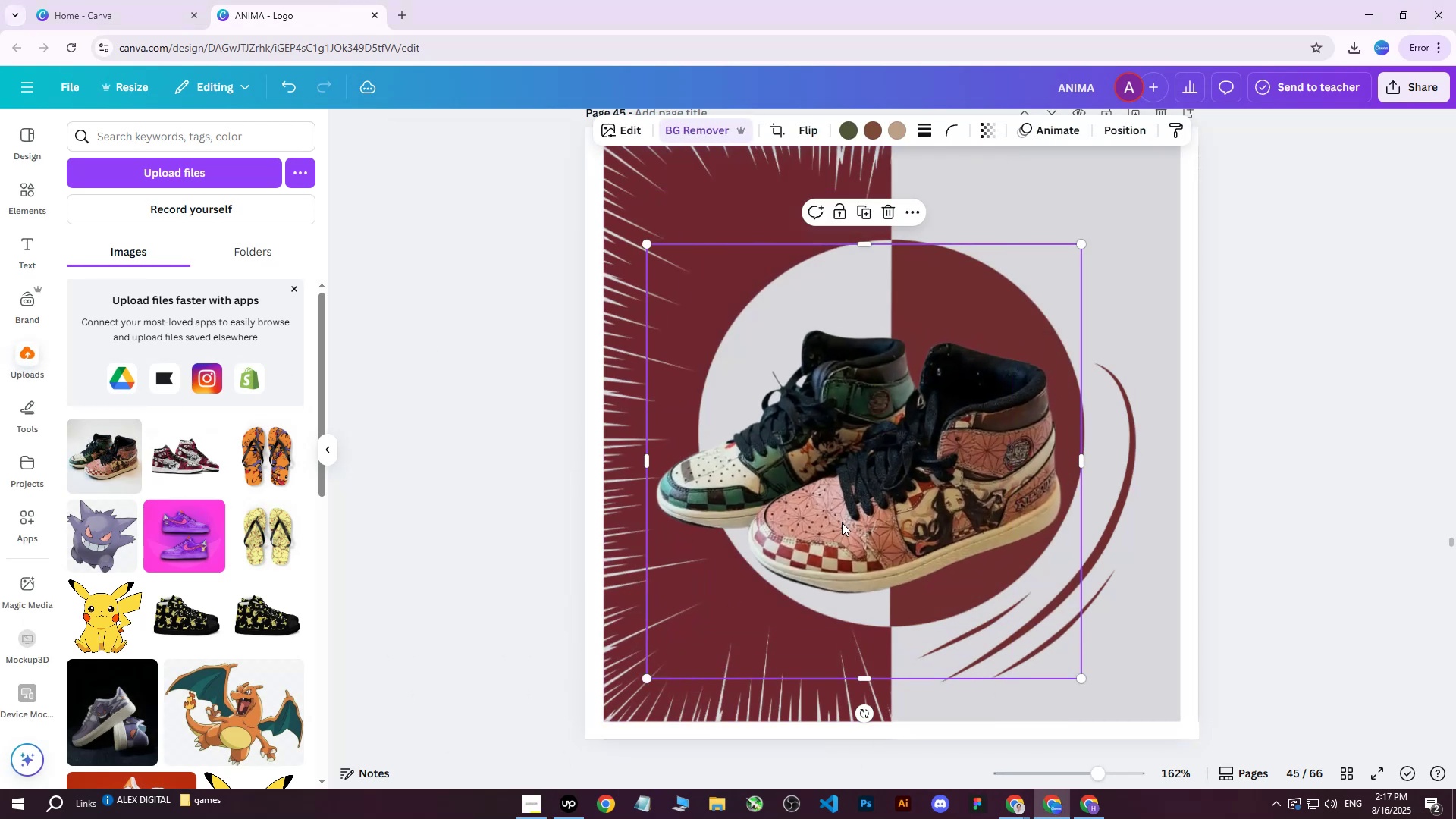 
left_click_drag(start_coordinate=[863, 505], to_coordinate=[890, 485])
 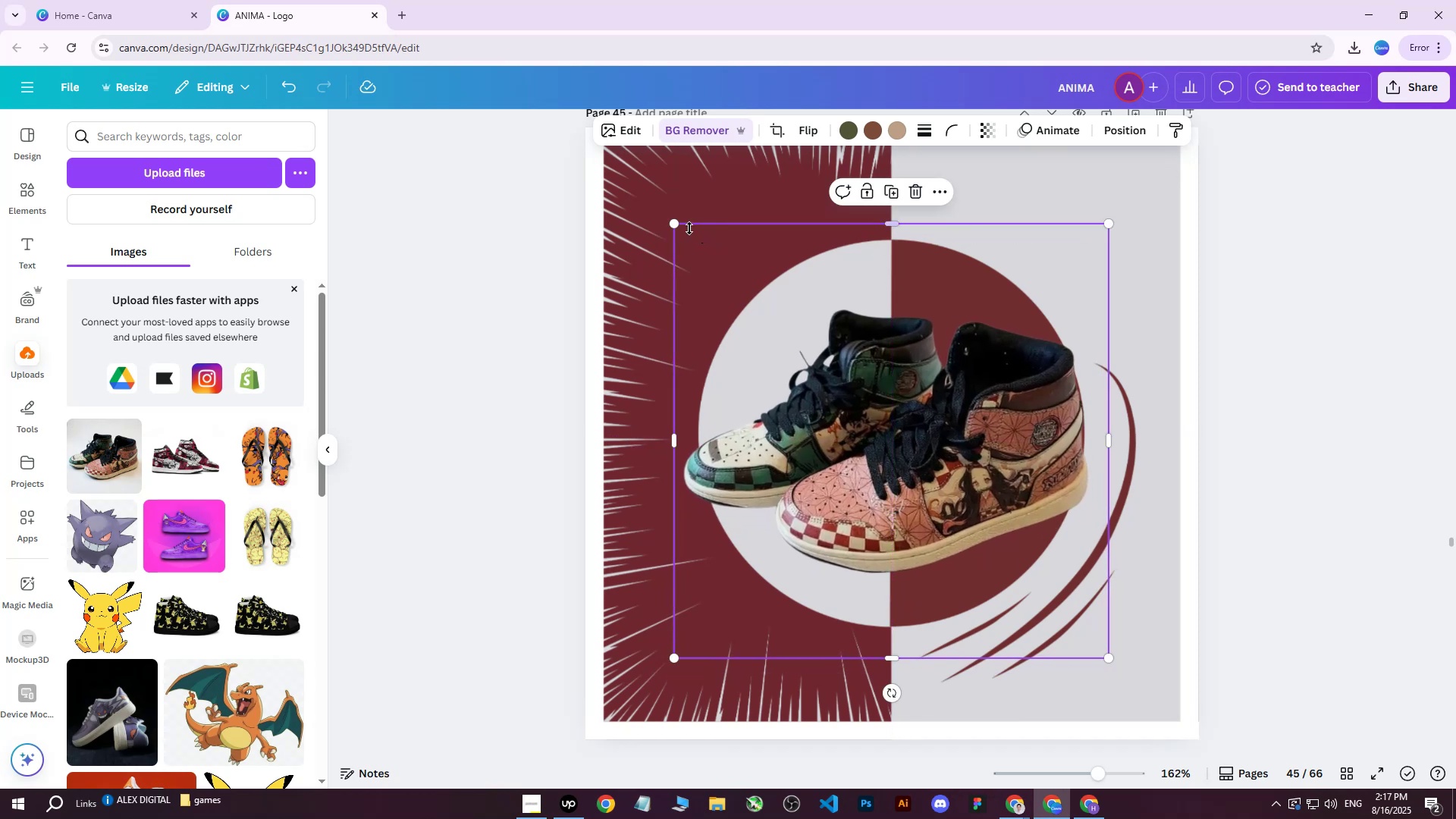 
left_click_drag(start_coordinate=[680, 225], to_coordinate=[658, 218])
 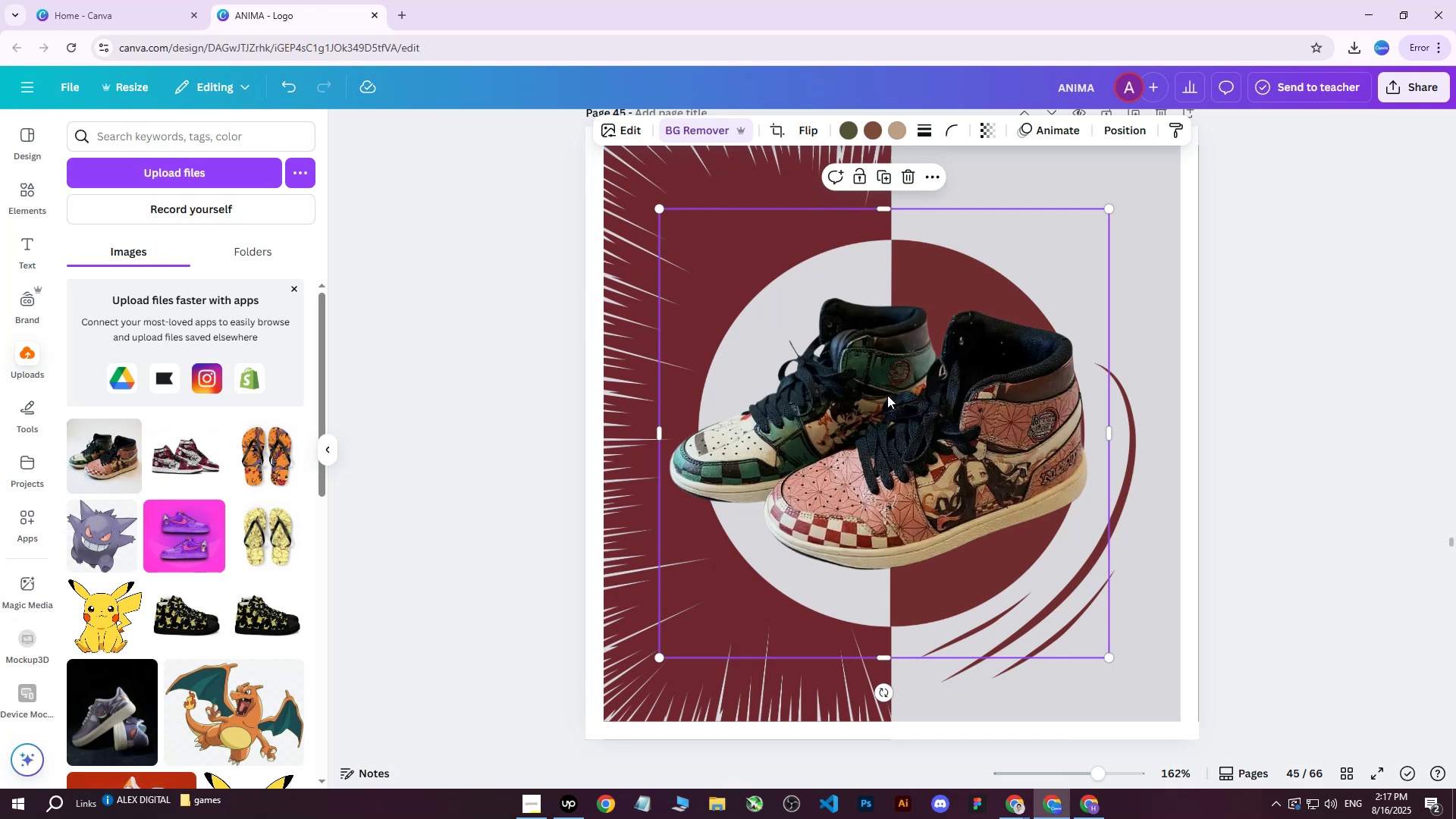 
wait(12.44)
 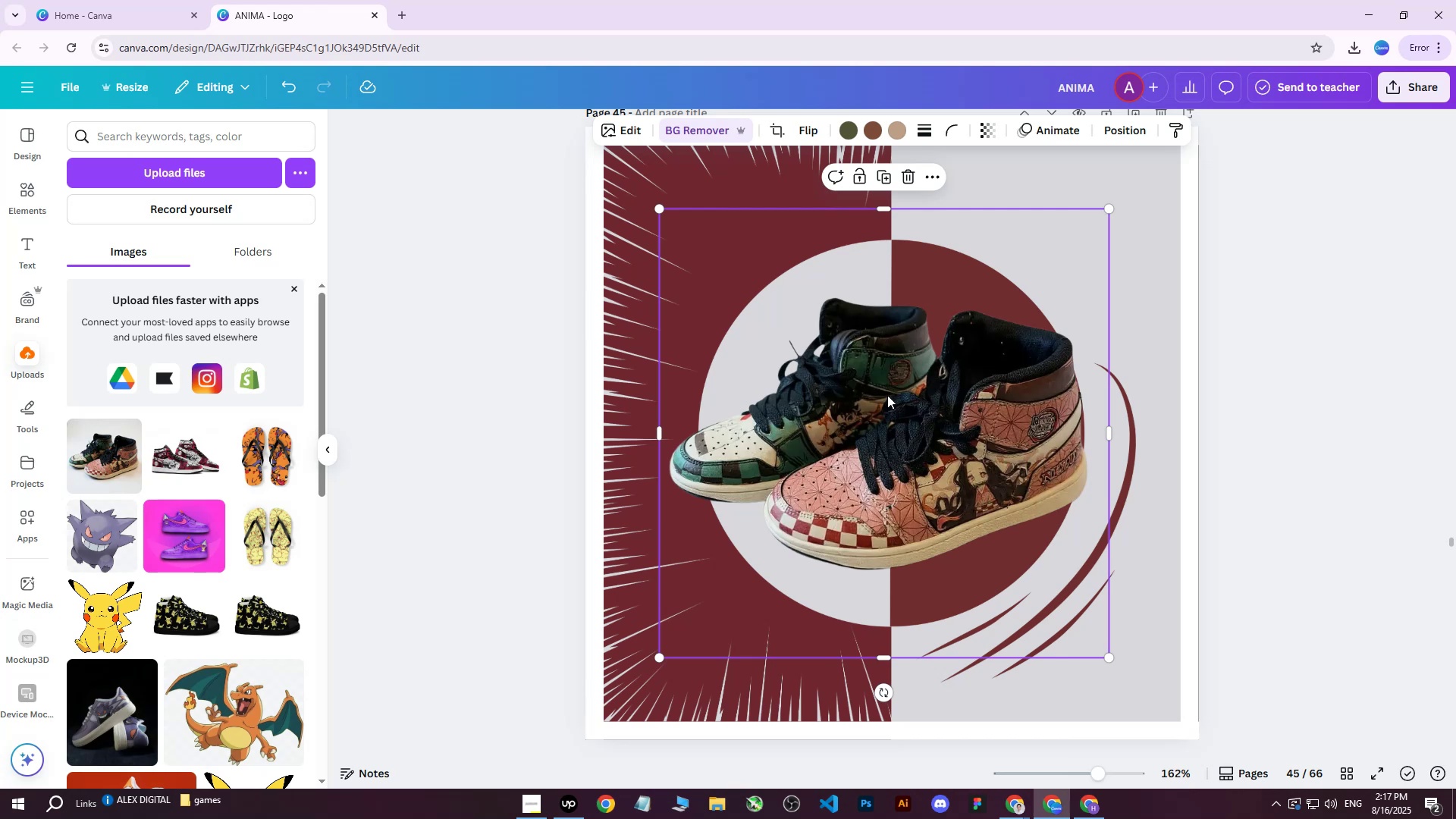 
scroll: coordinate [1009, 356], scroll_direction: up, amount: 1.0
 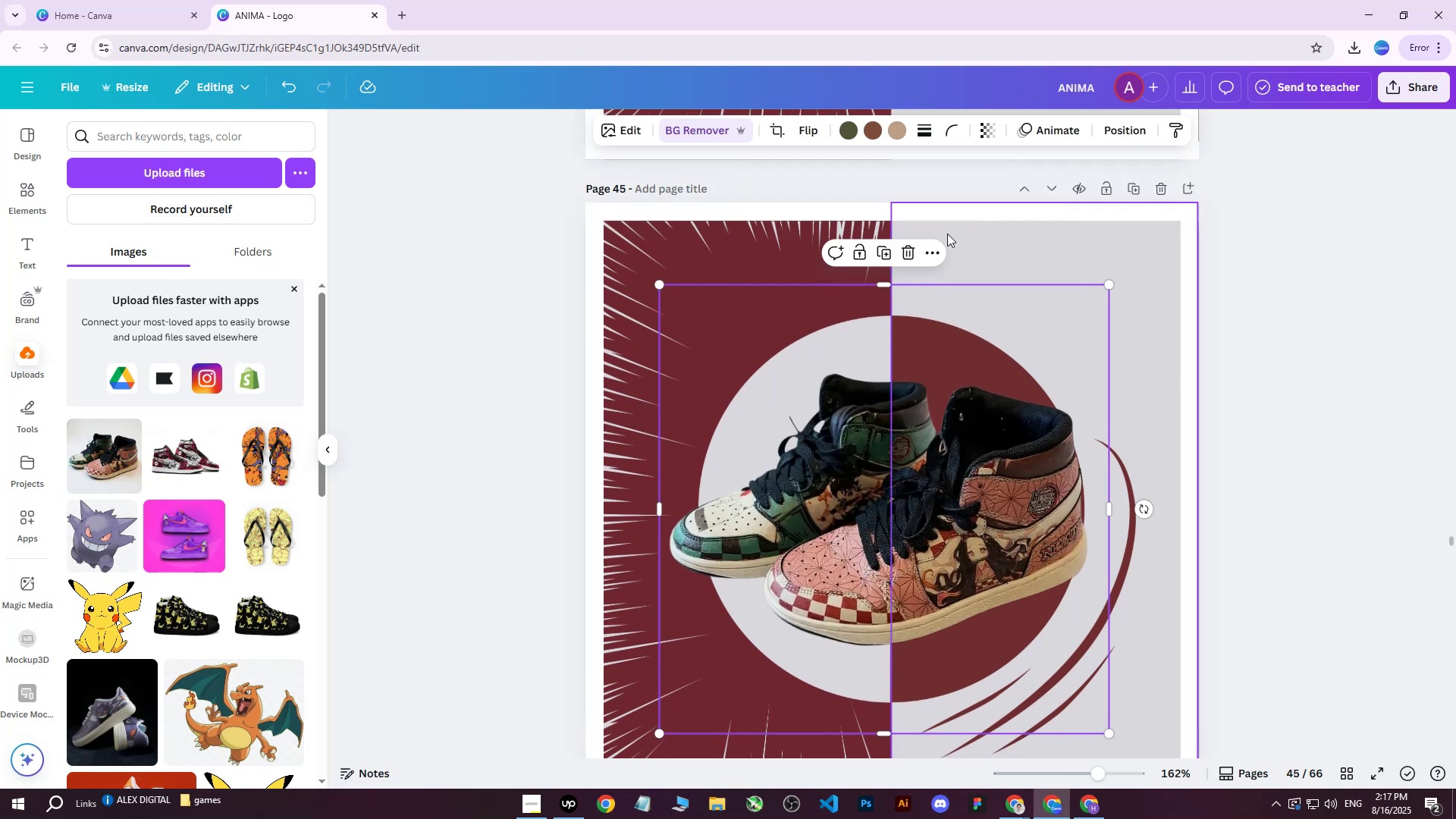 
left_click([1018, 253])
 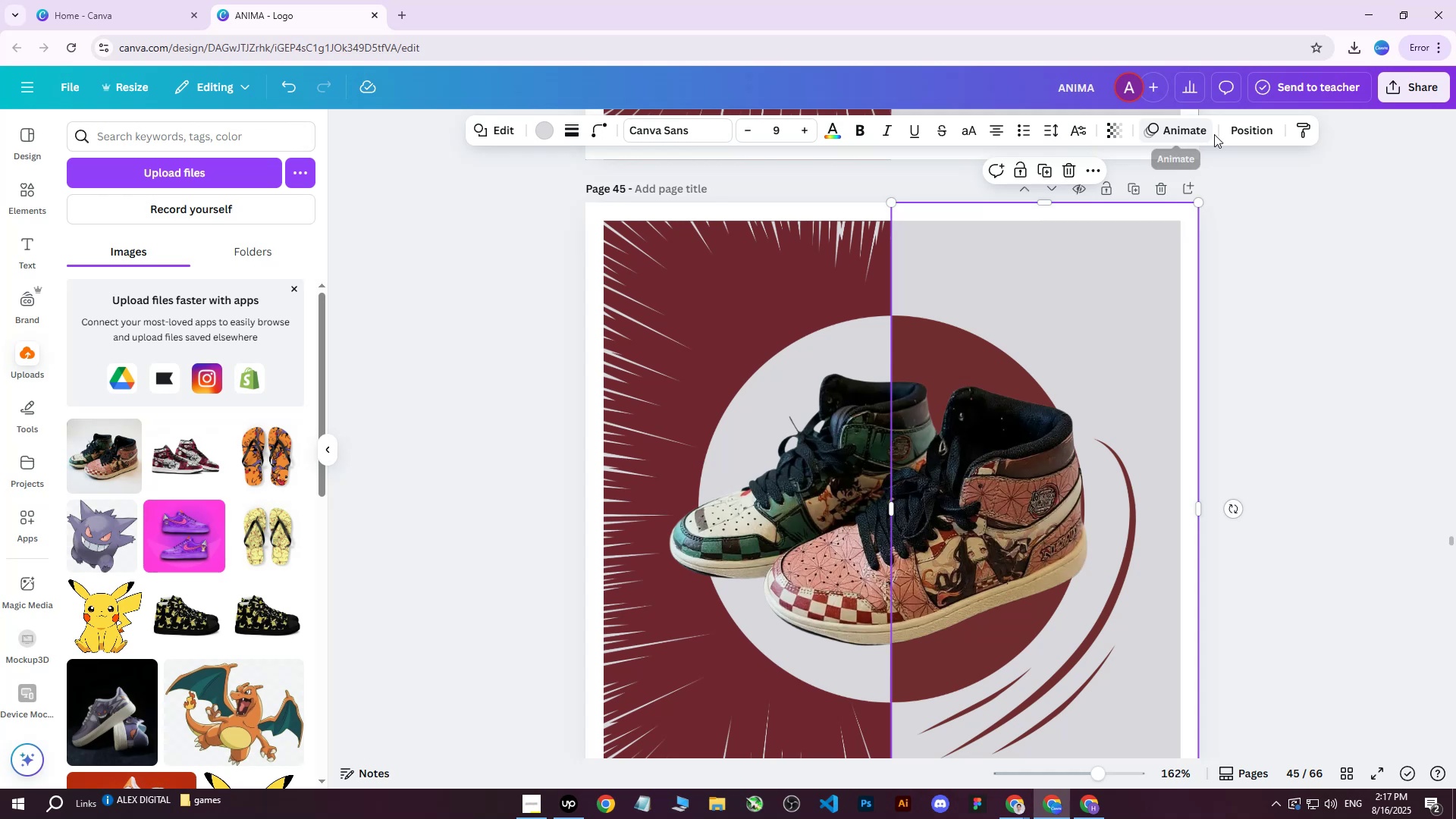 
left_click([1257, 135])
 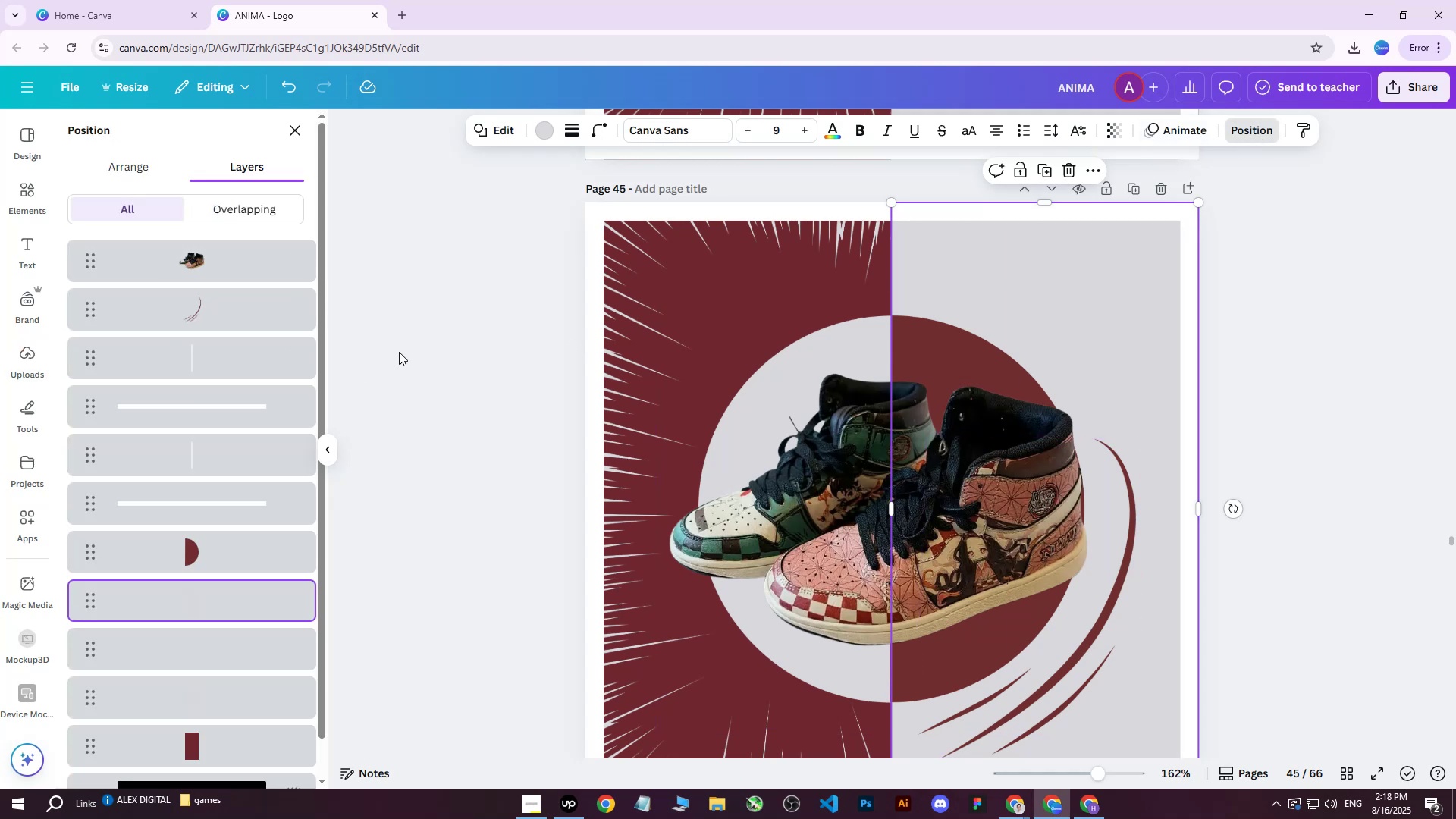 
wait(6.4)
 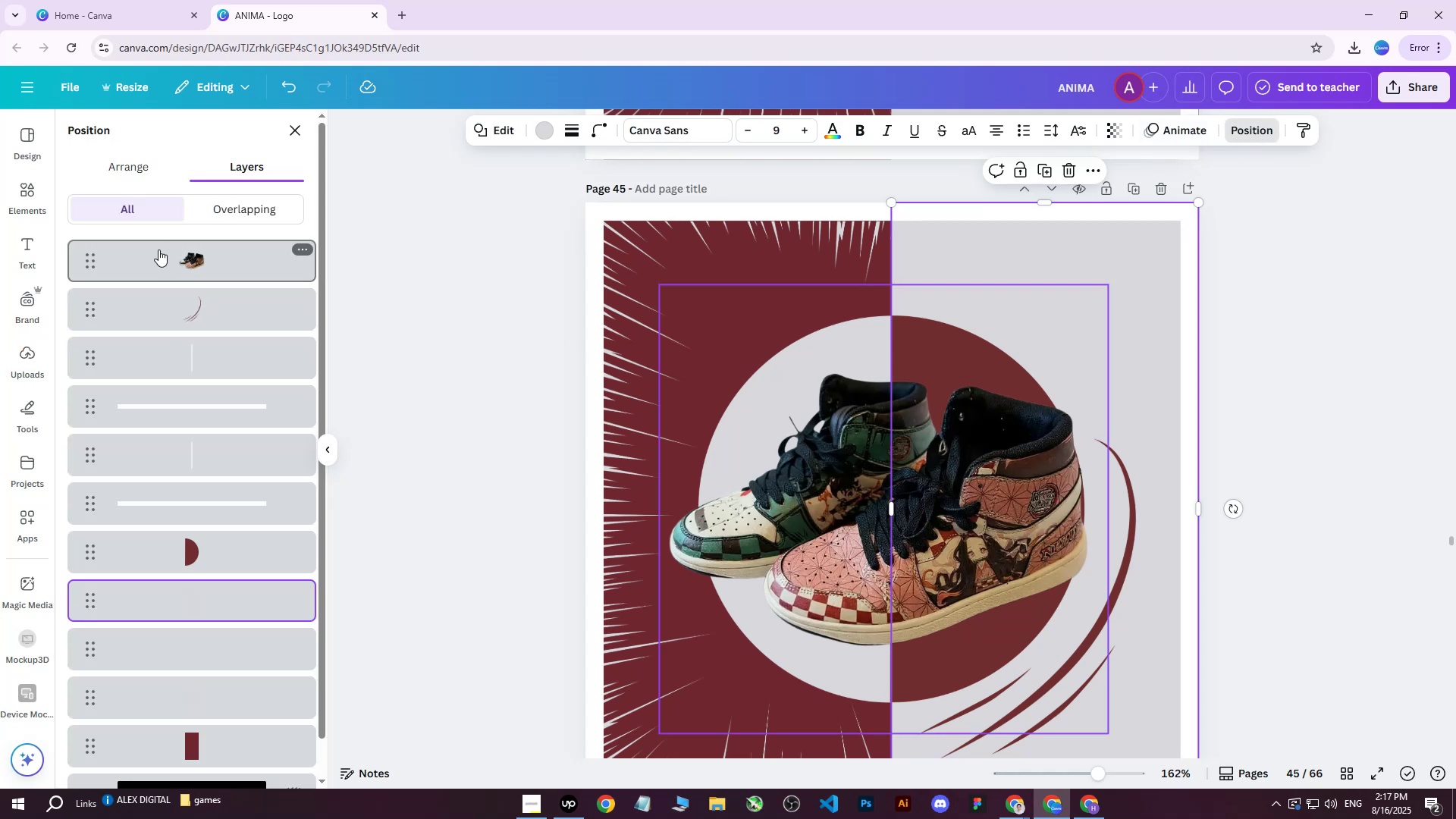 
left_click([547, 129])
 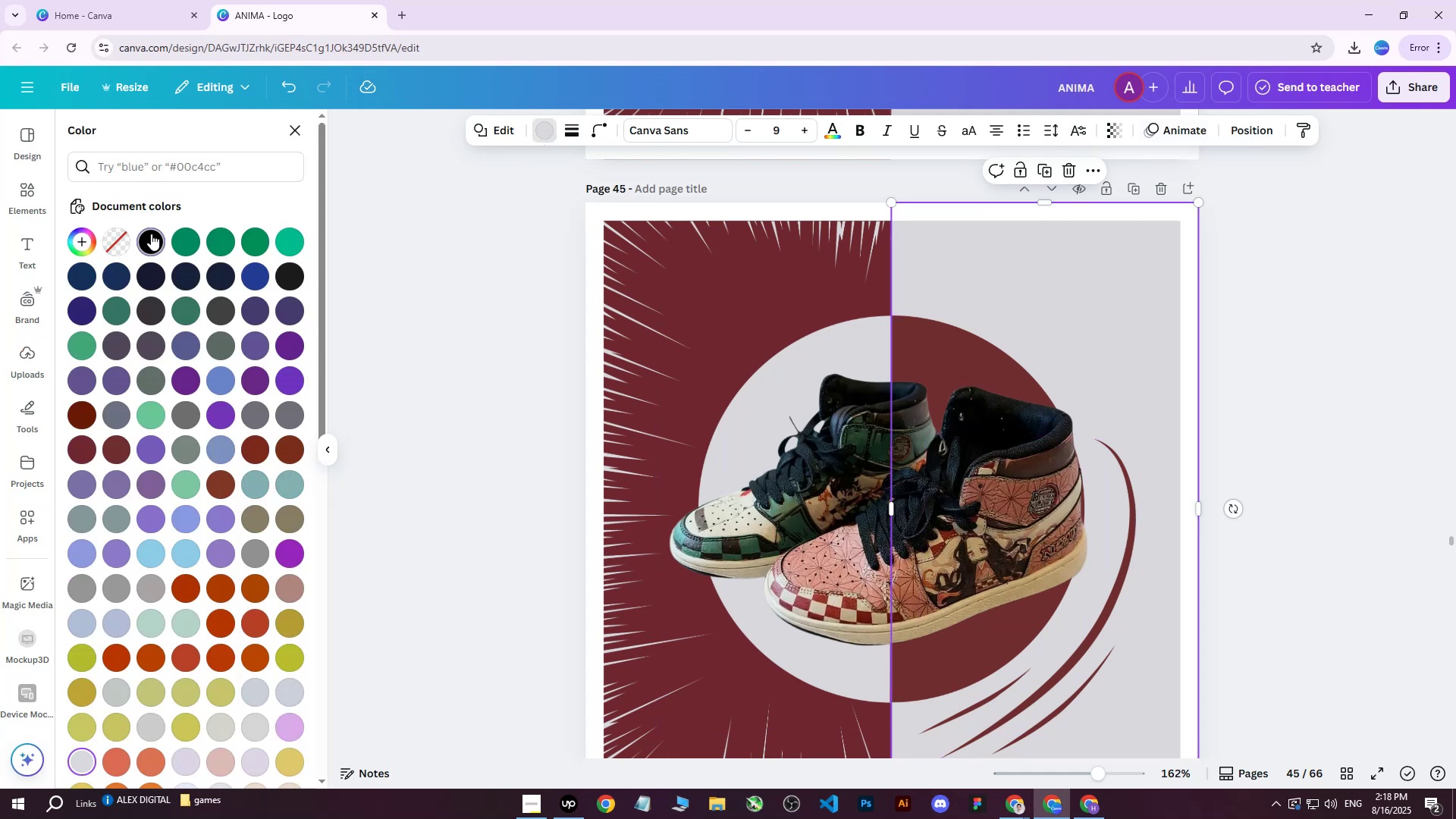 
double_click([151, 239])
 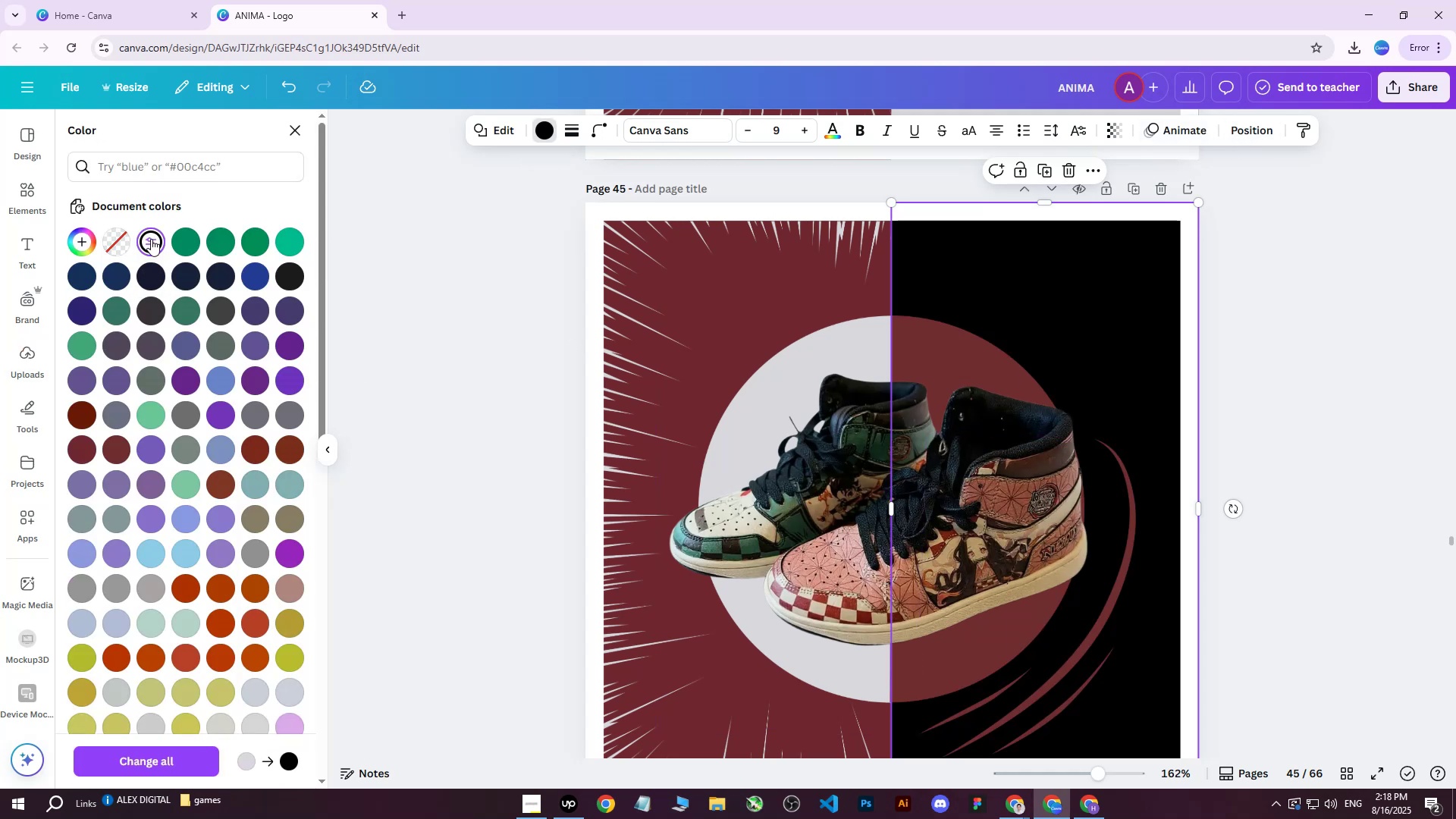 
triple_click([151, 239])
 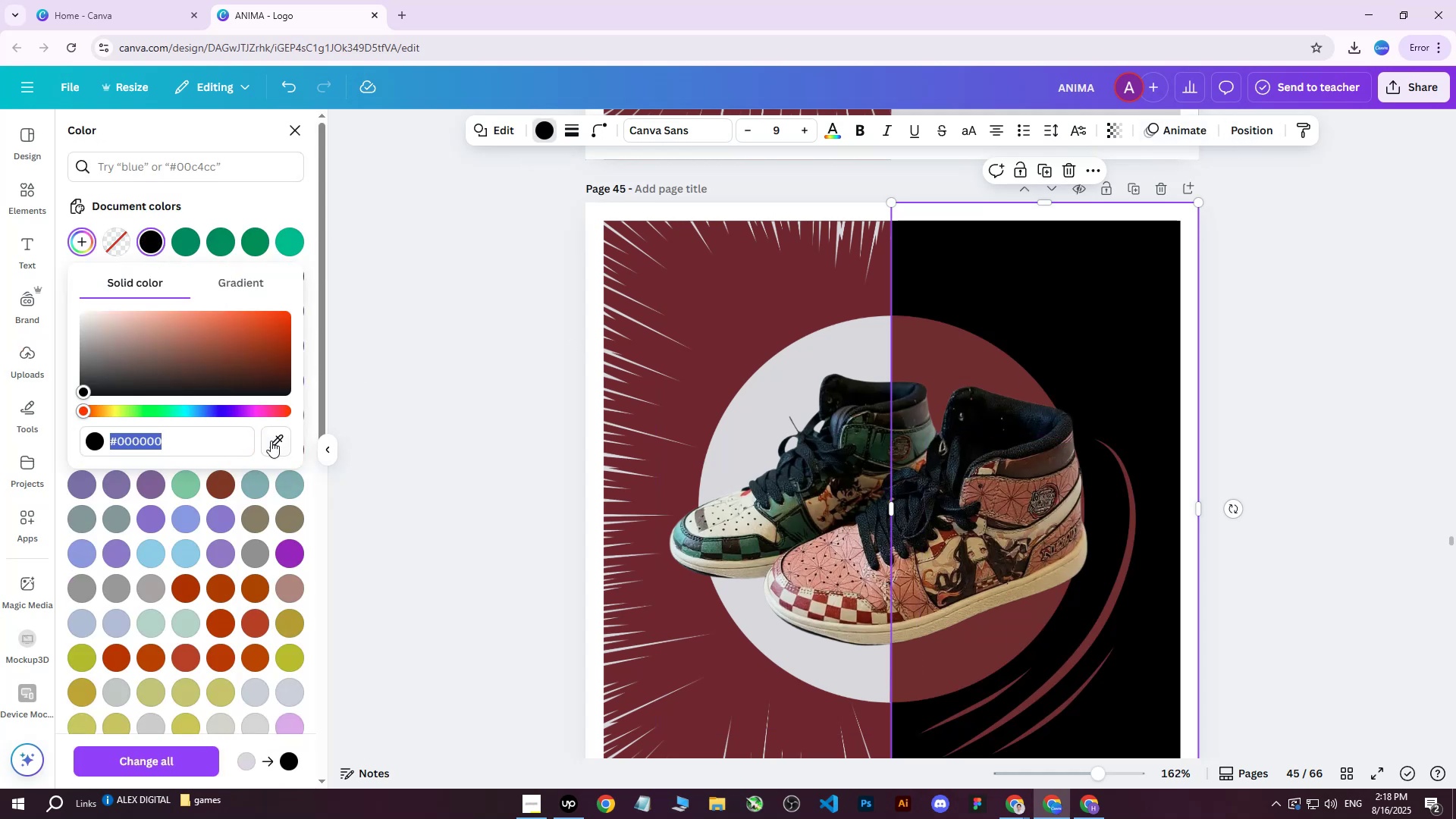 
left_click([272, 444])
 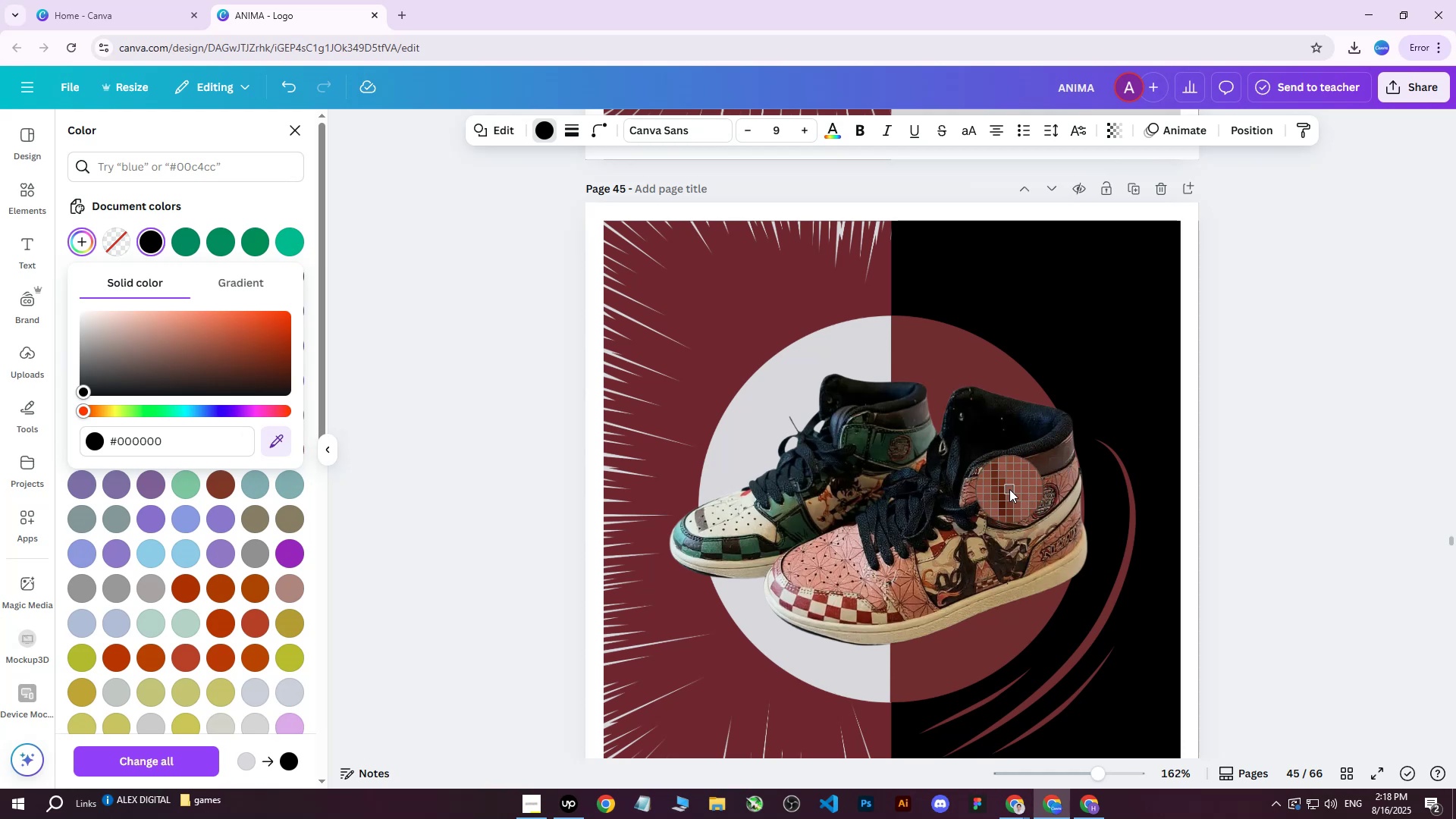 
wait(5.63)
 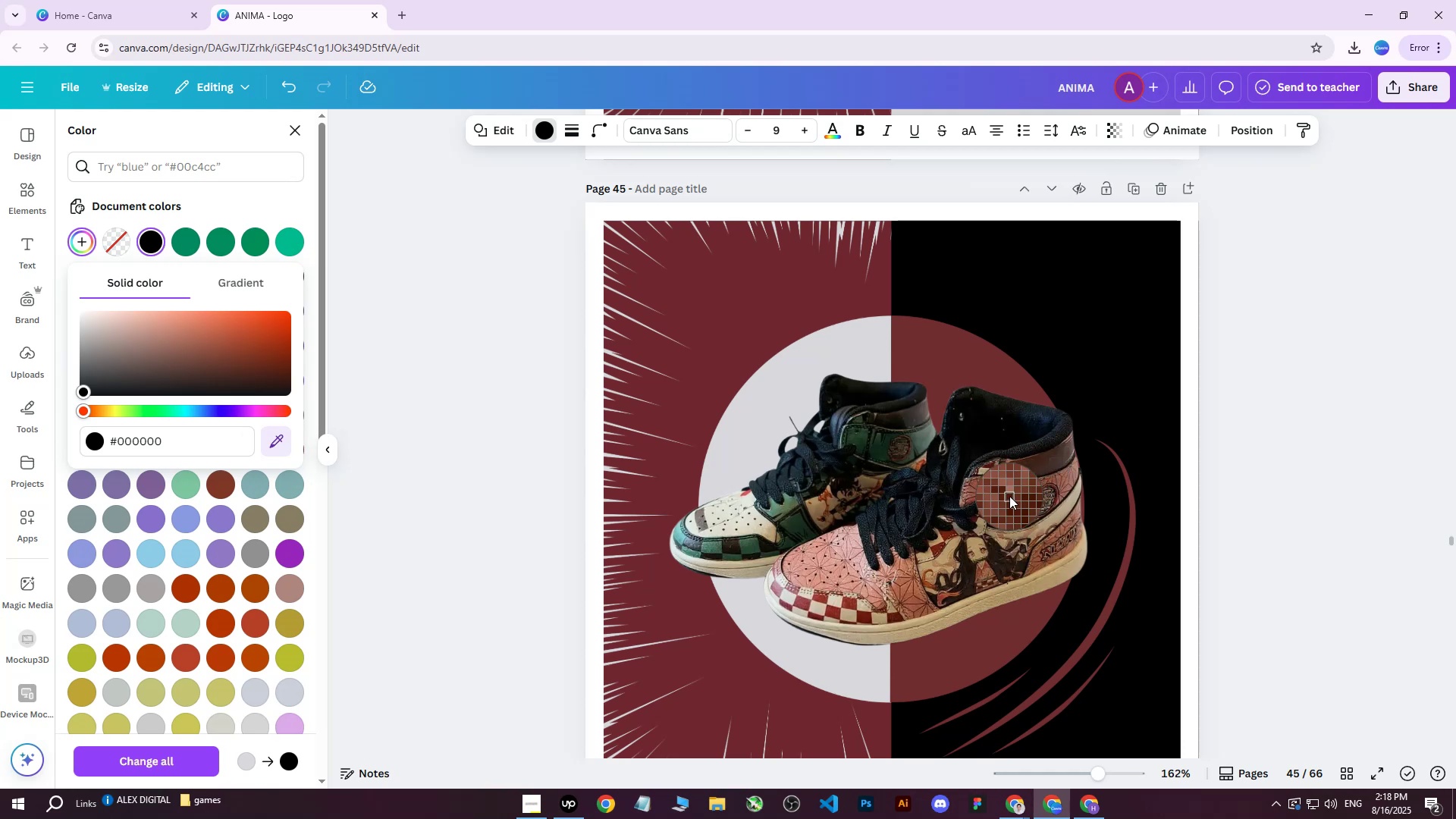 
left_click([1010, 489])
 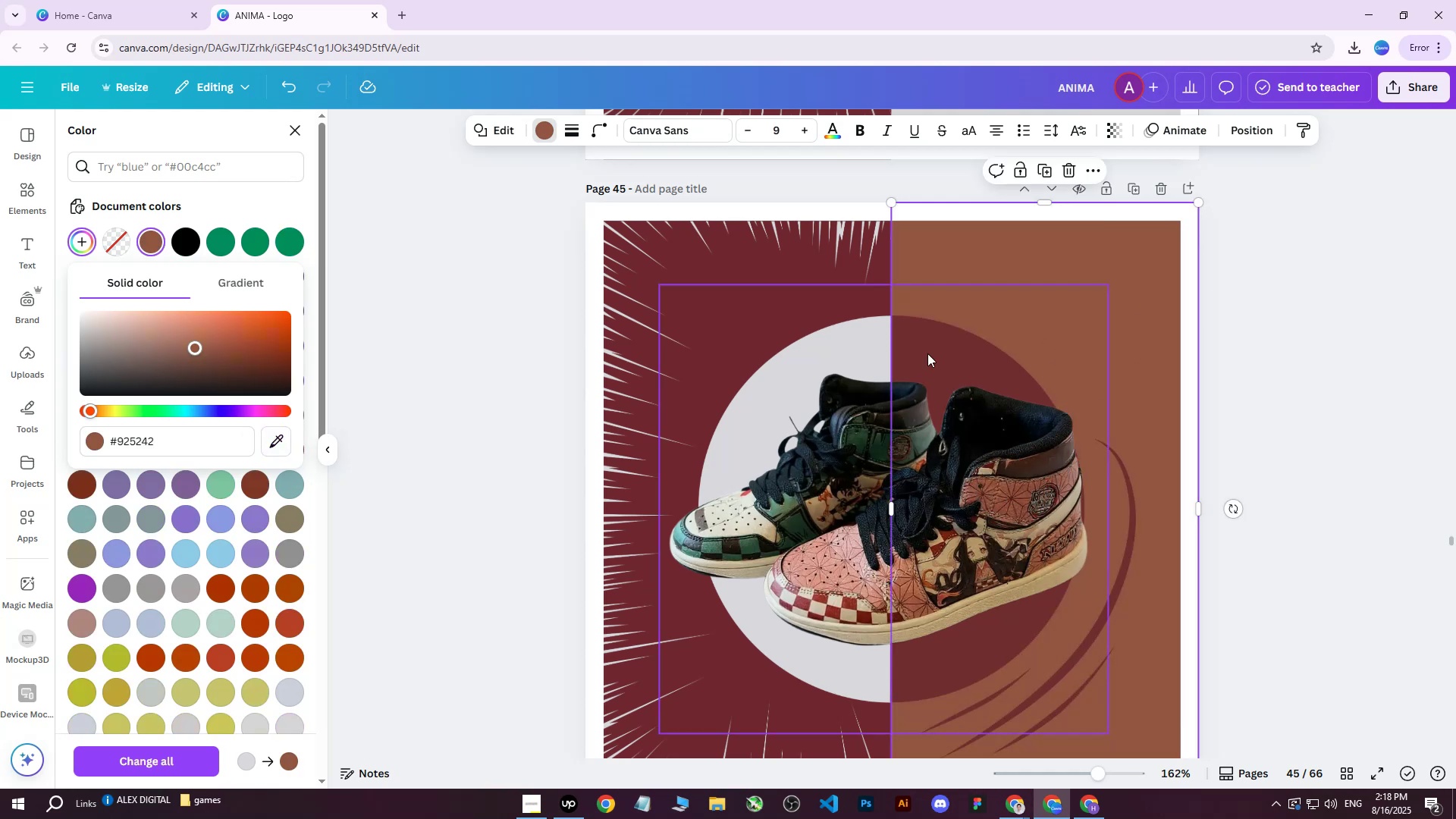 
left_click([717, 256])
 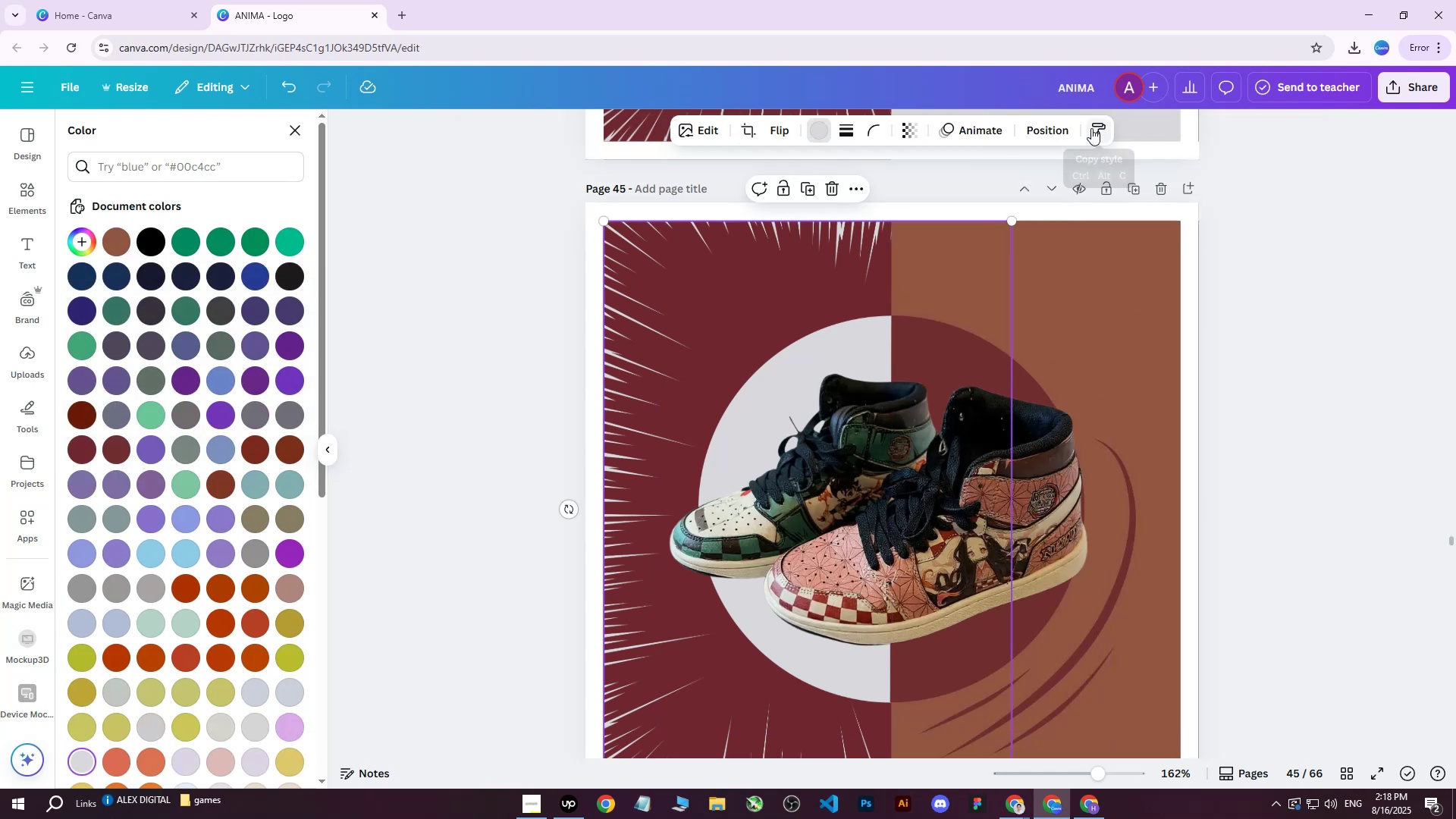 
left_click([1051, 124])
 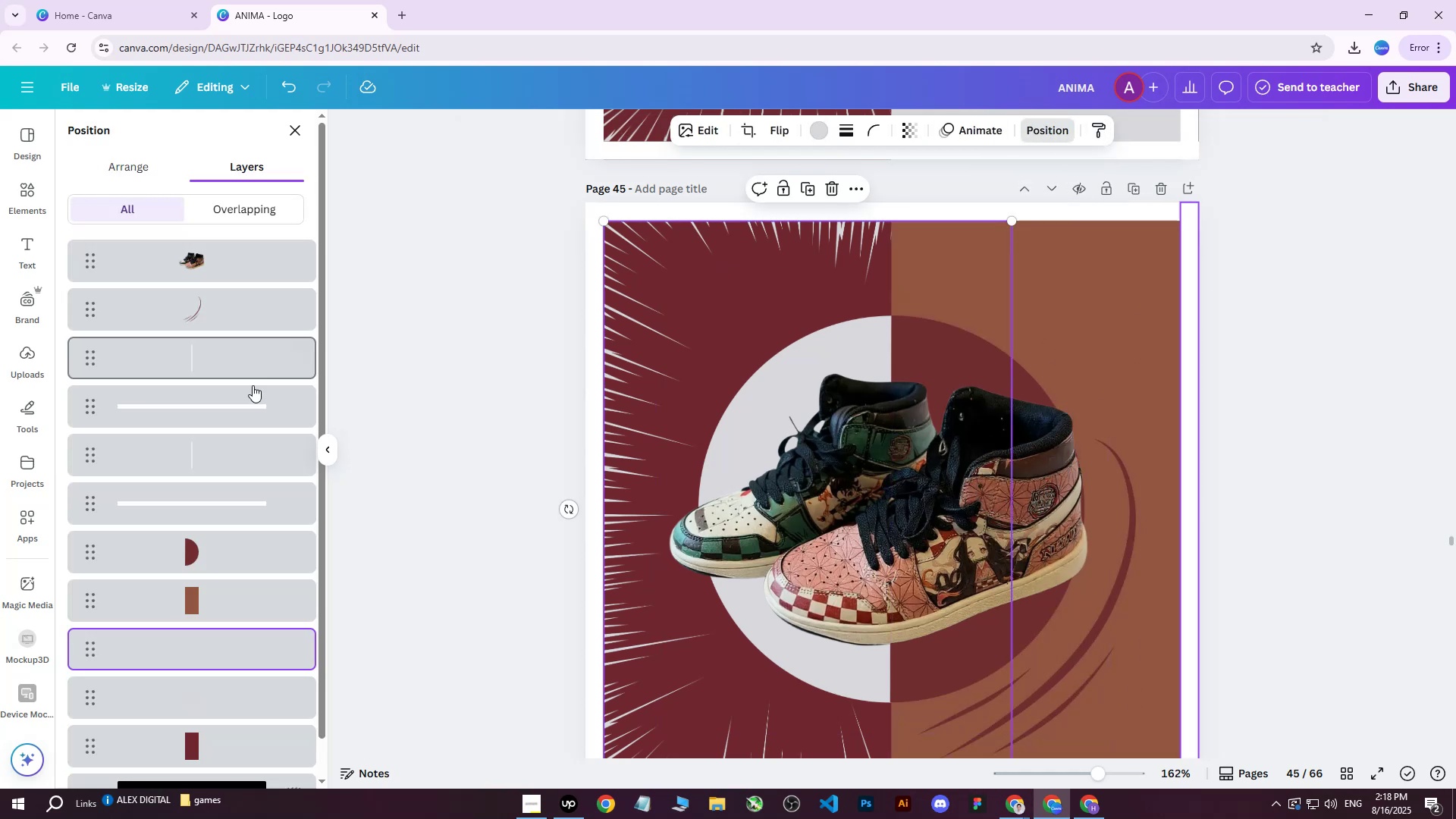 
scroll: coordinate [236, 429], scroll_direction: down, amount: 2.0
 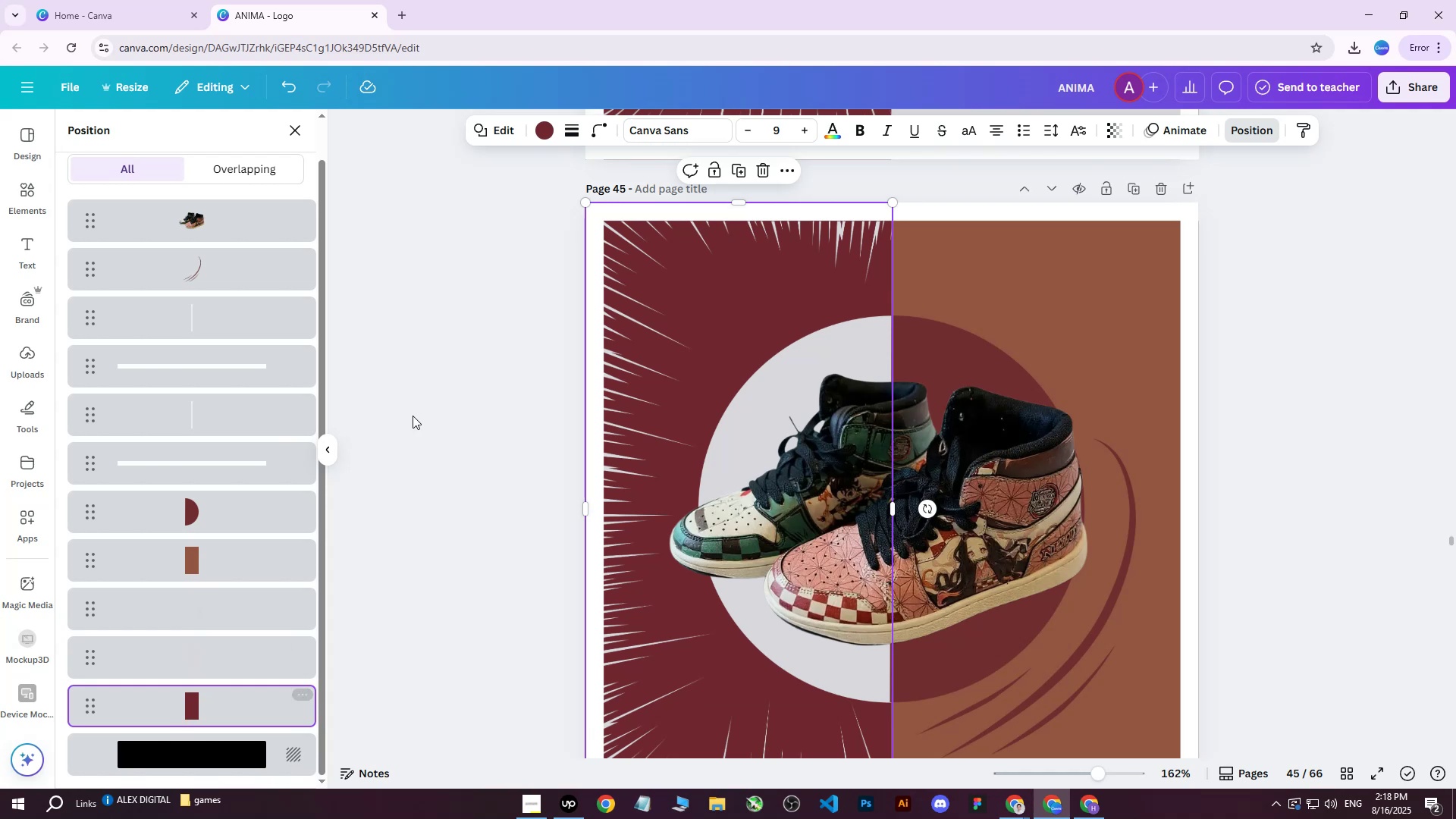 
left_click([544, 127])
 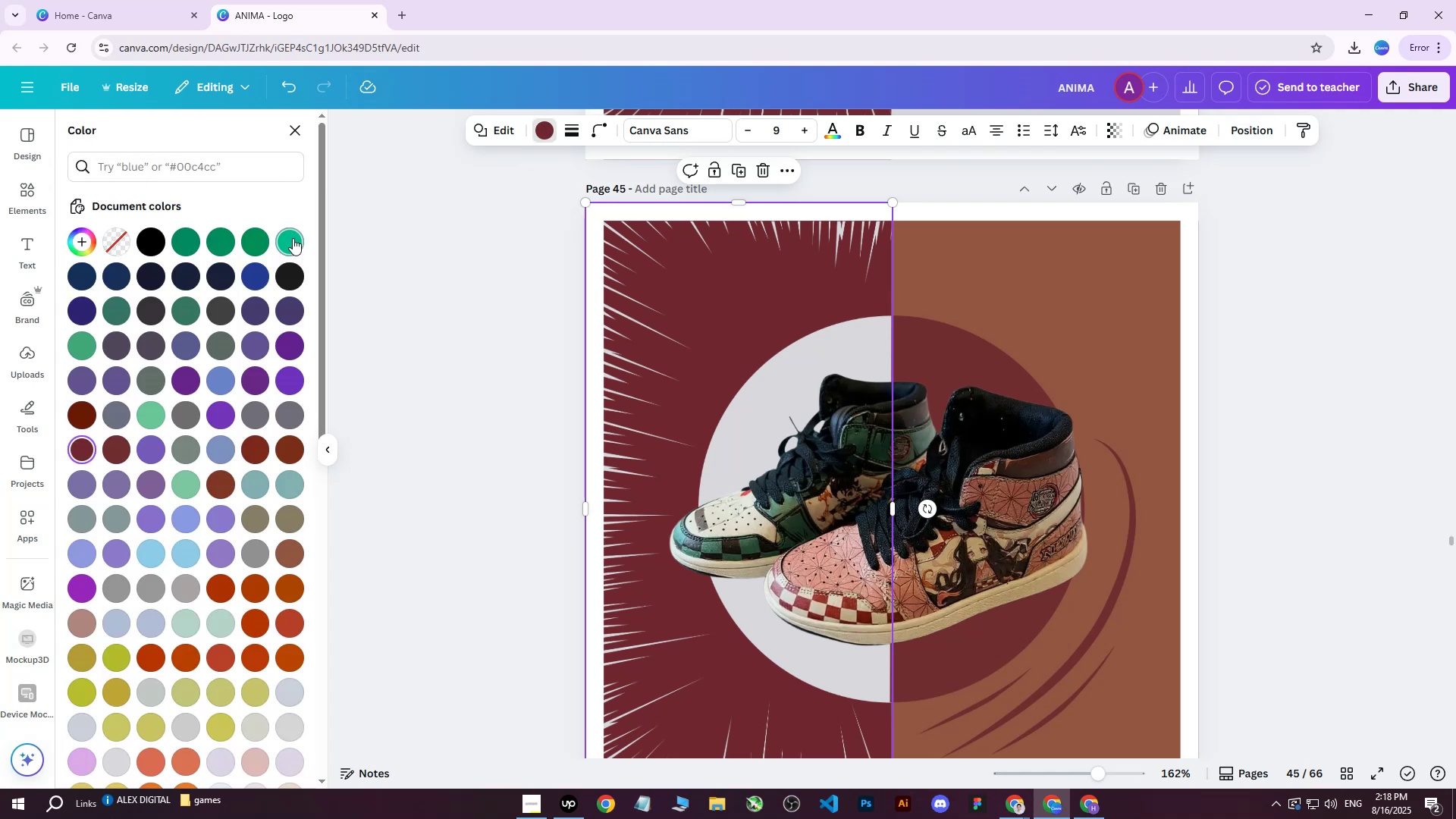 
double_click([293, 238])
 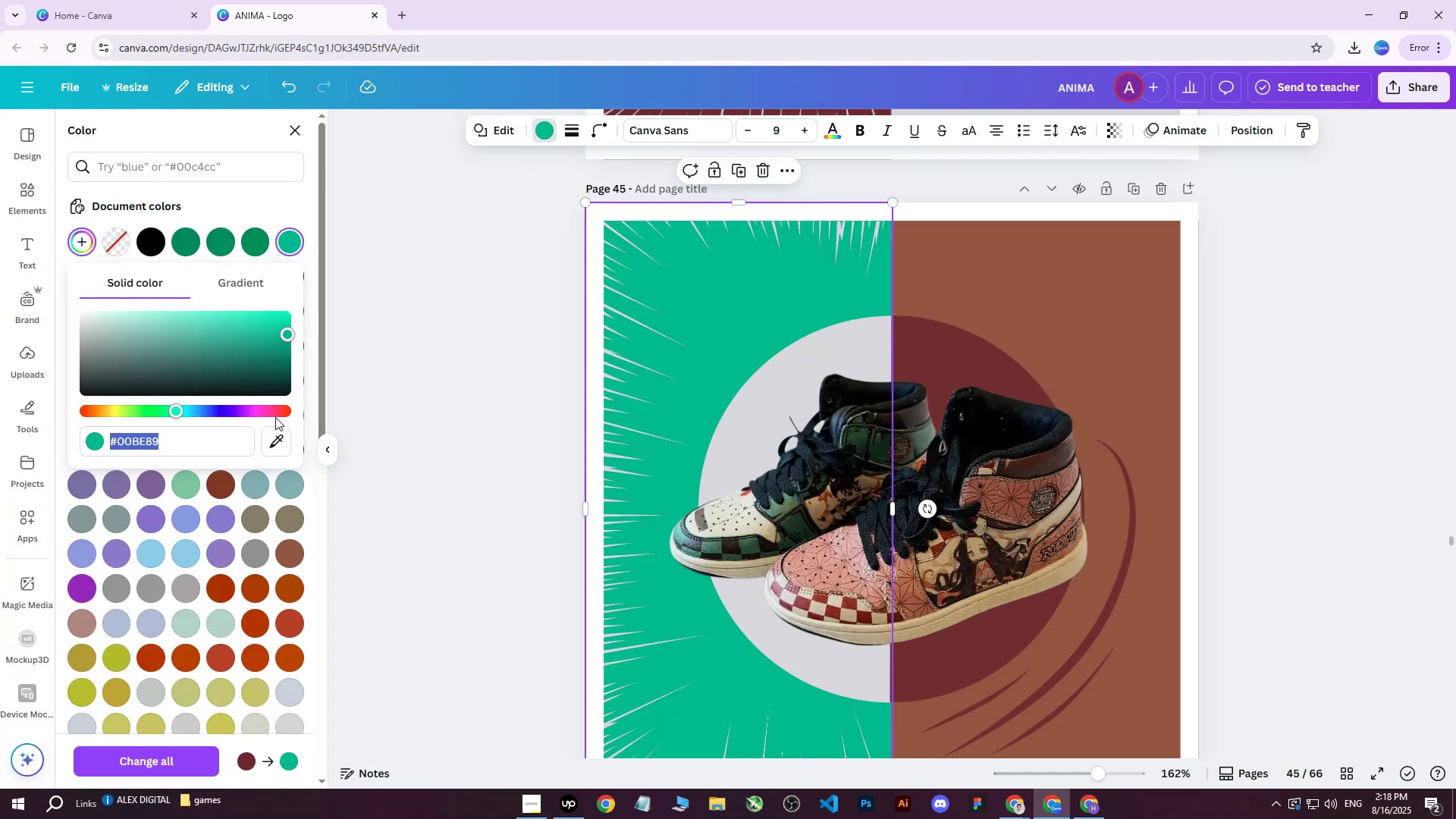 
left_click([275, 441])
 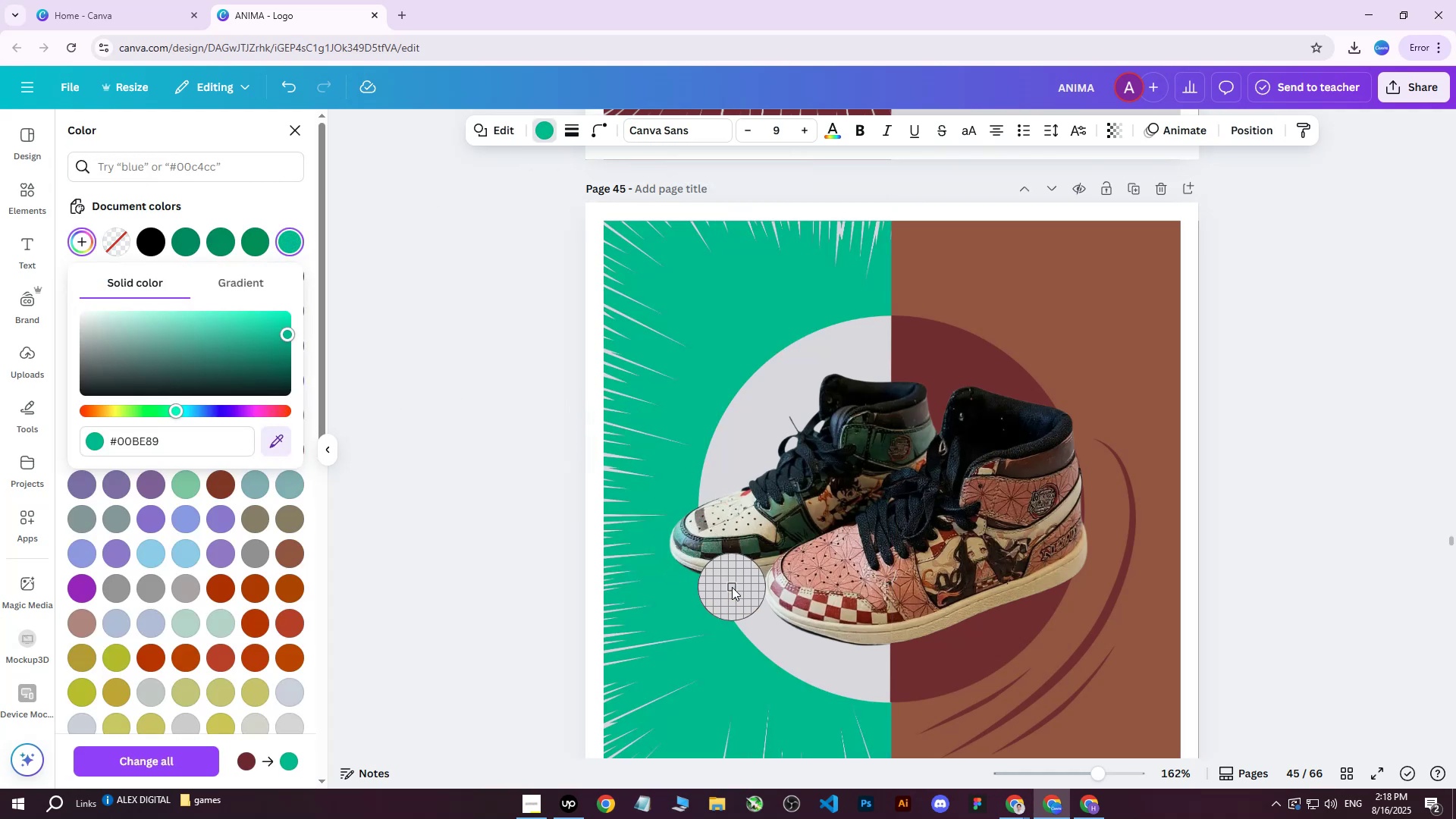 
wait(5.65)
 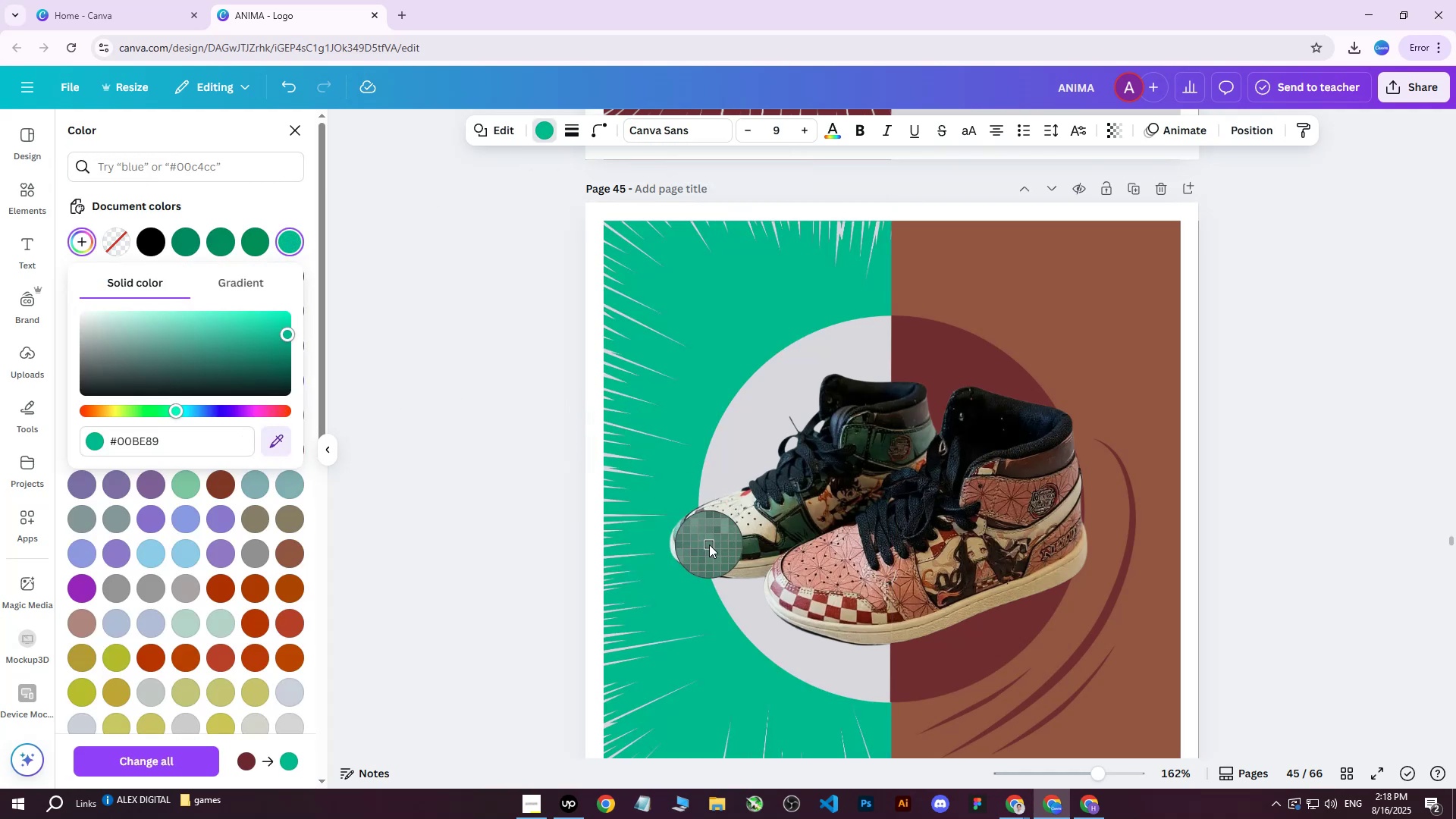 
left_click([717, 549])
 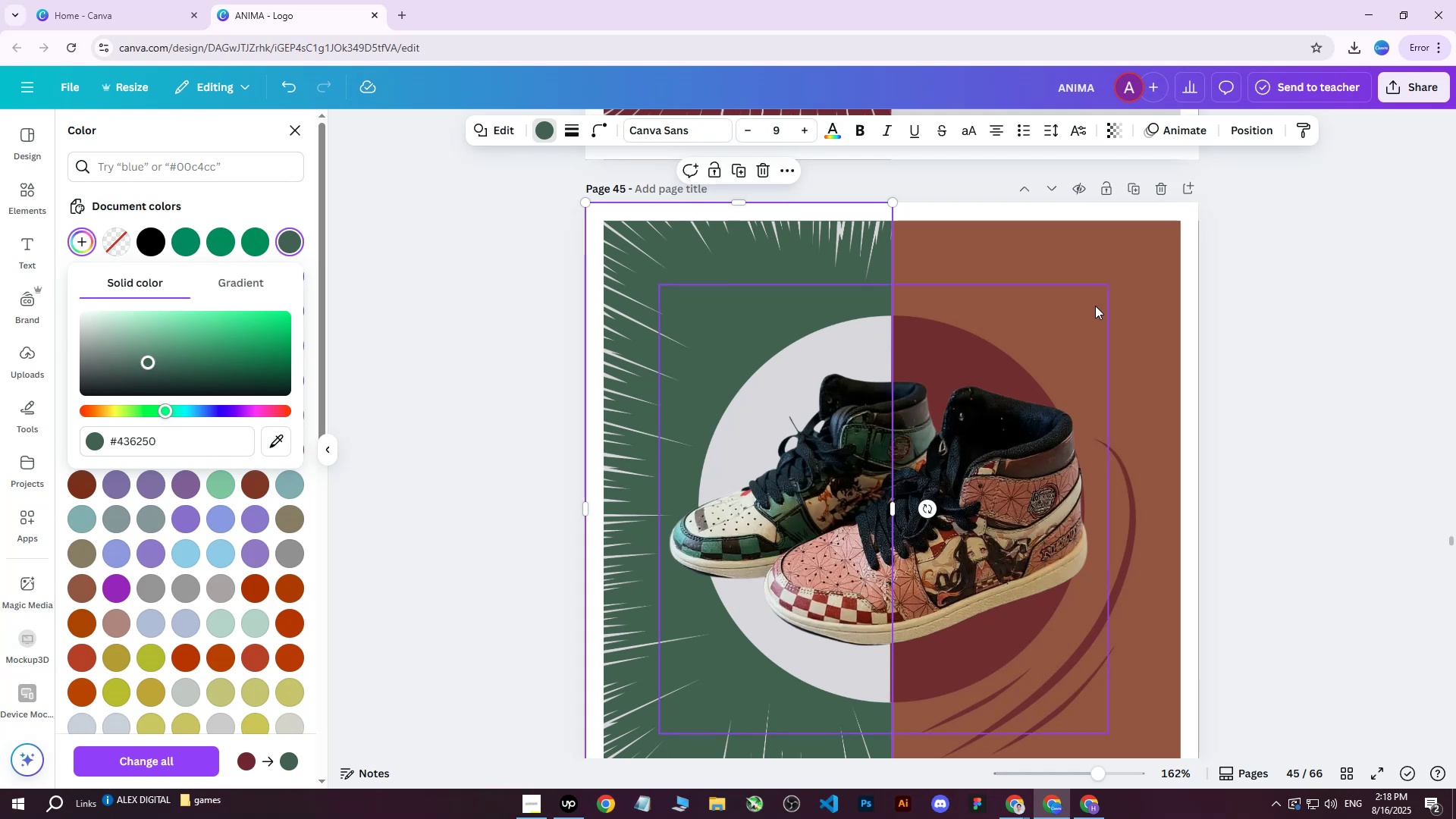 
left_click([1235, 133])
 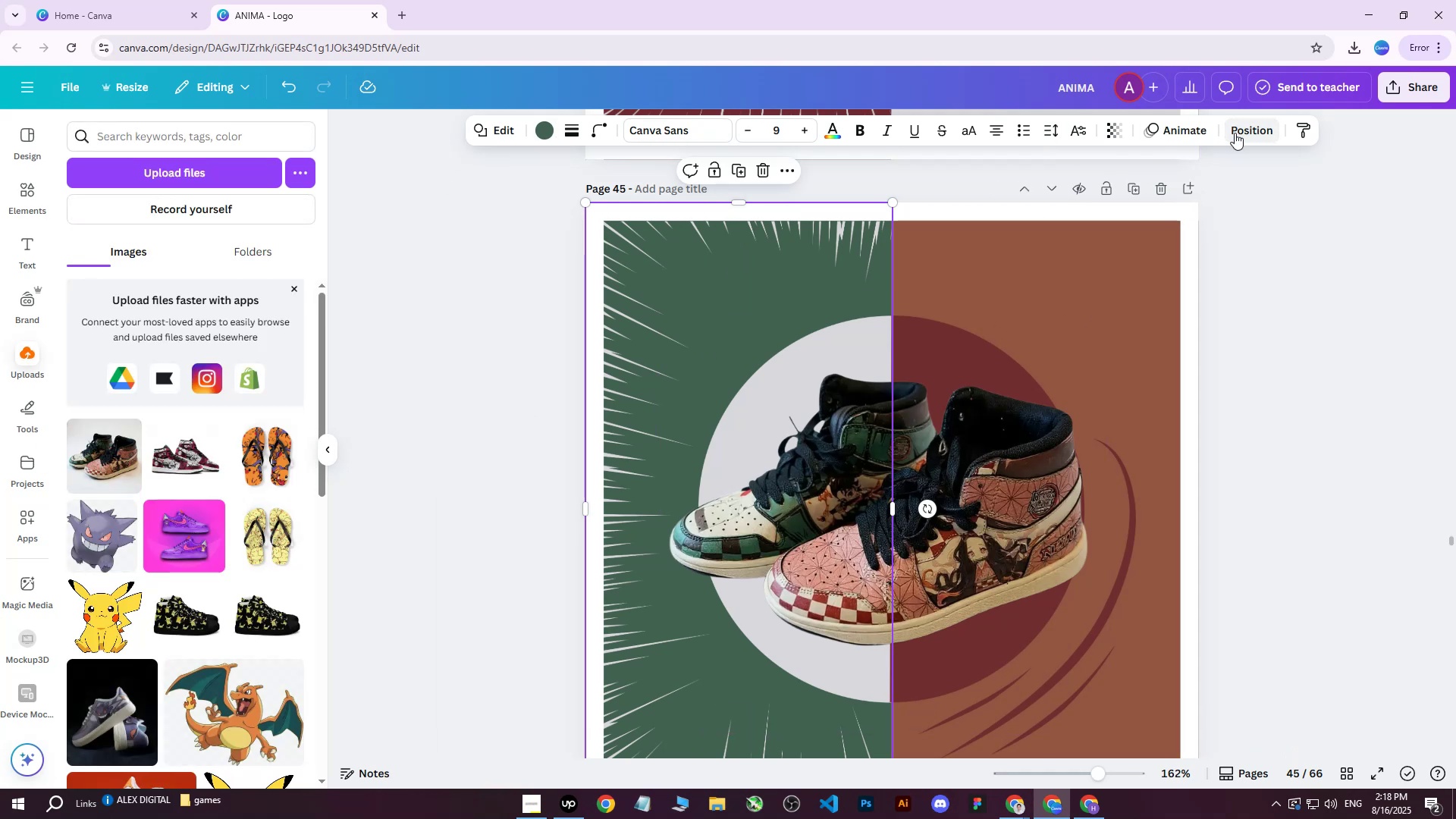 
double_click([1235, 133])
 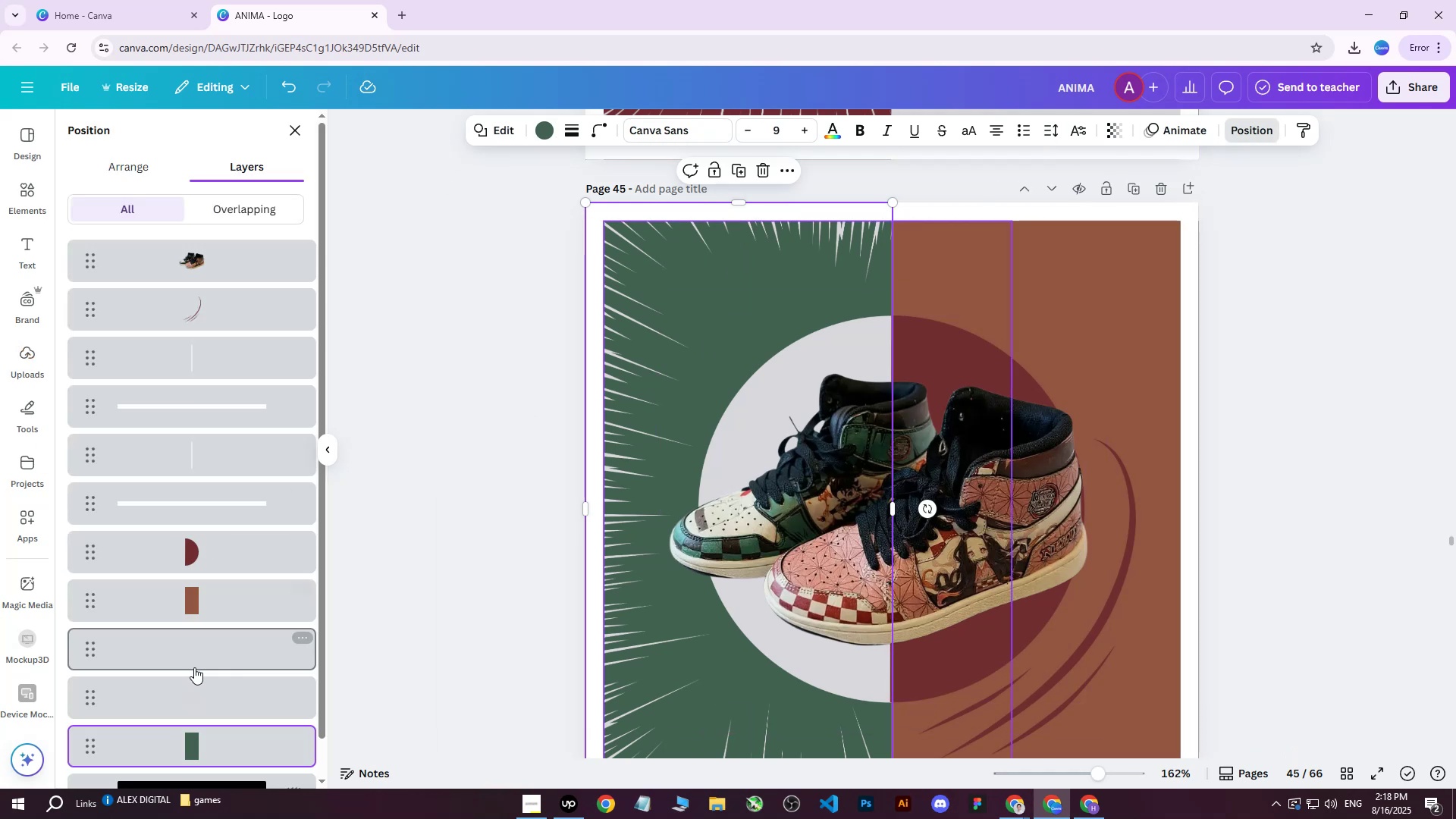 
scroll: coordinate [224, 642], scroll_direction: down, amount: 1.0
 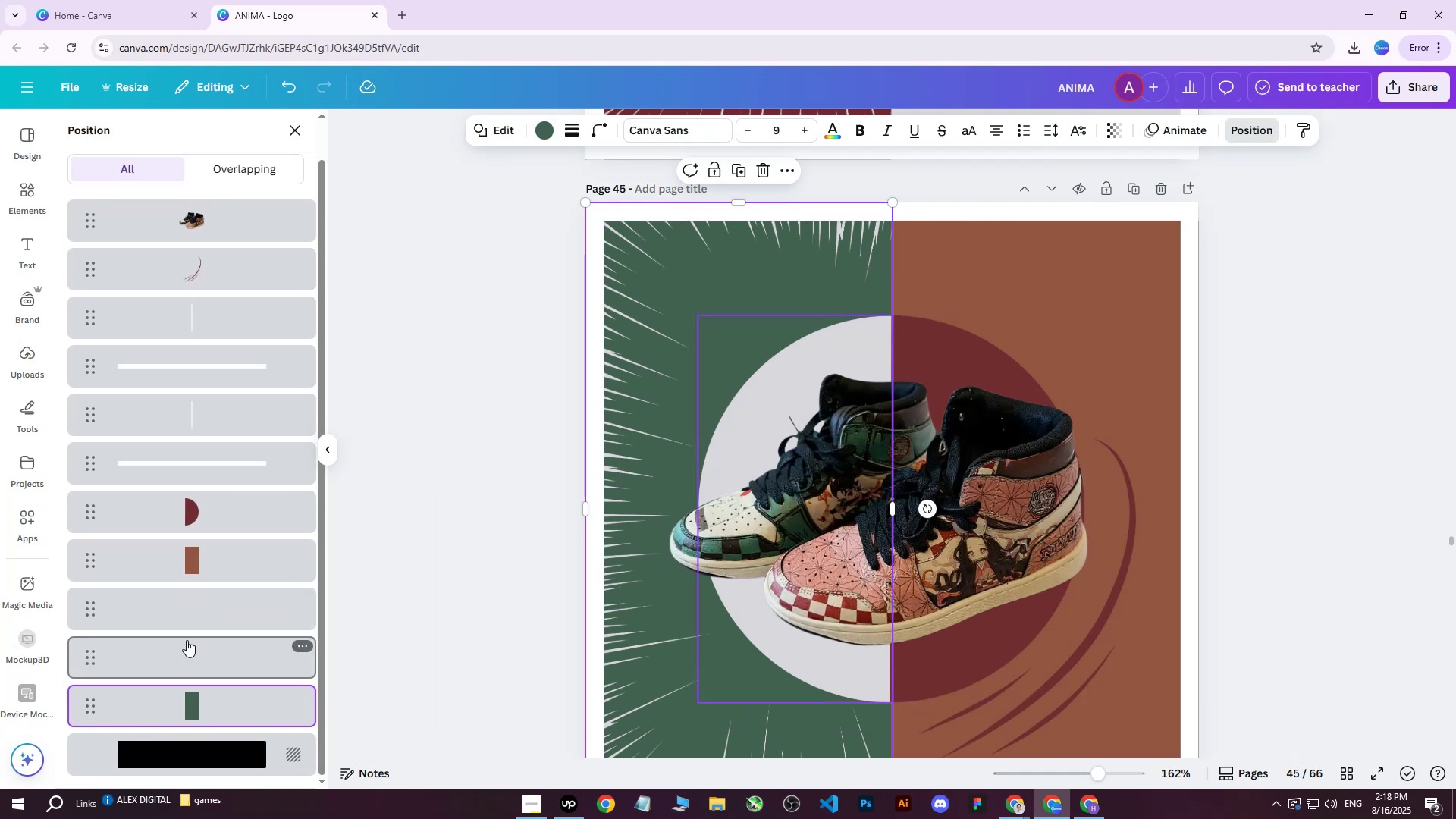 
left_click([194, 601])
 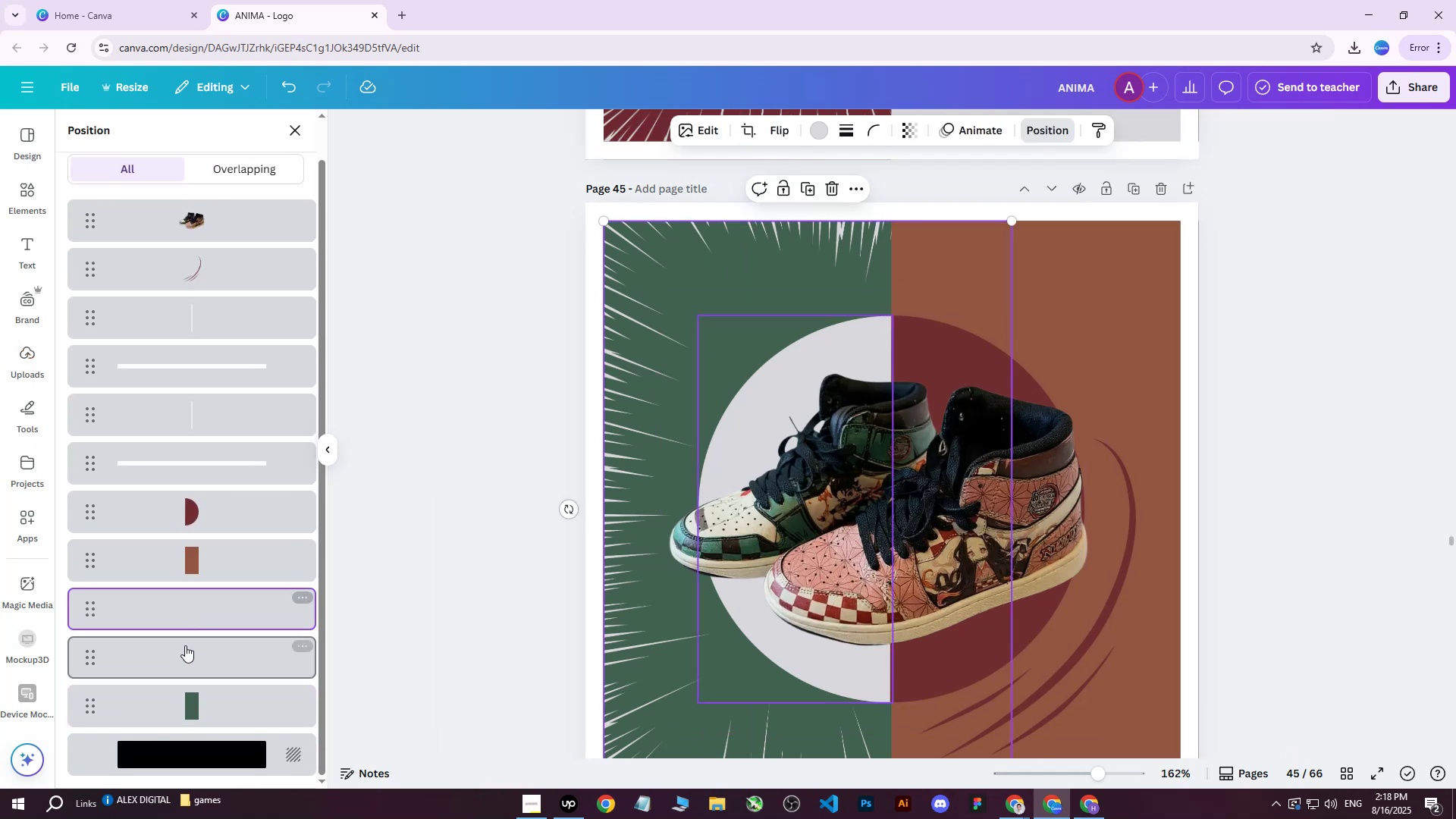 
left_click([185, 645])
 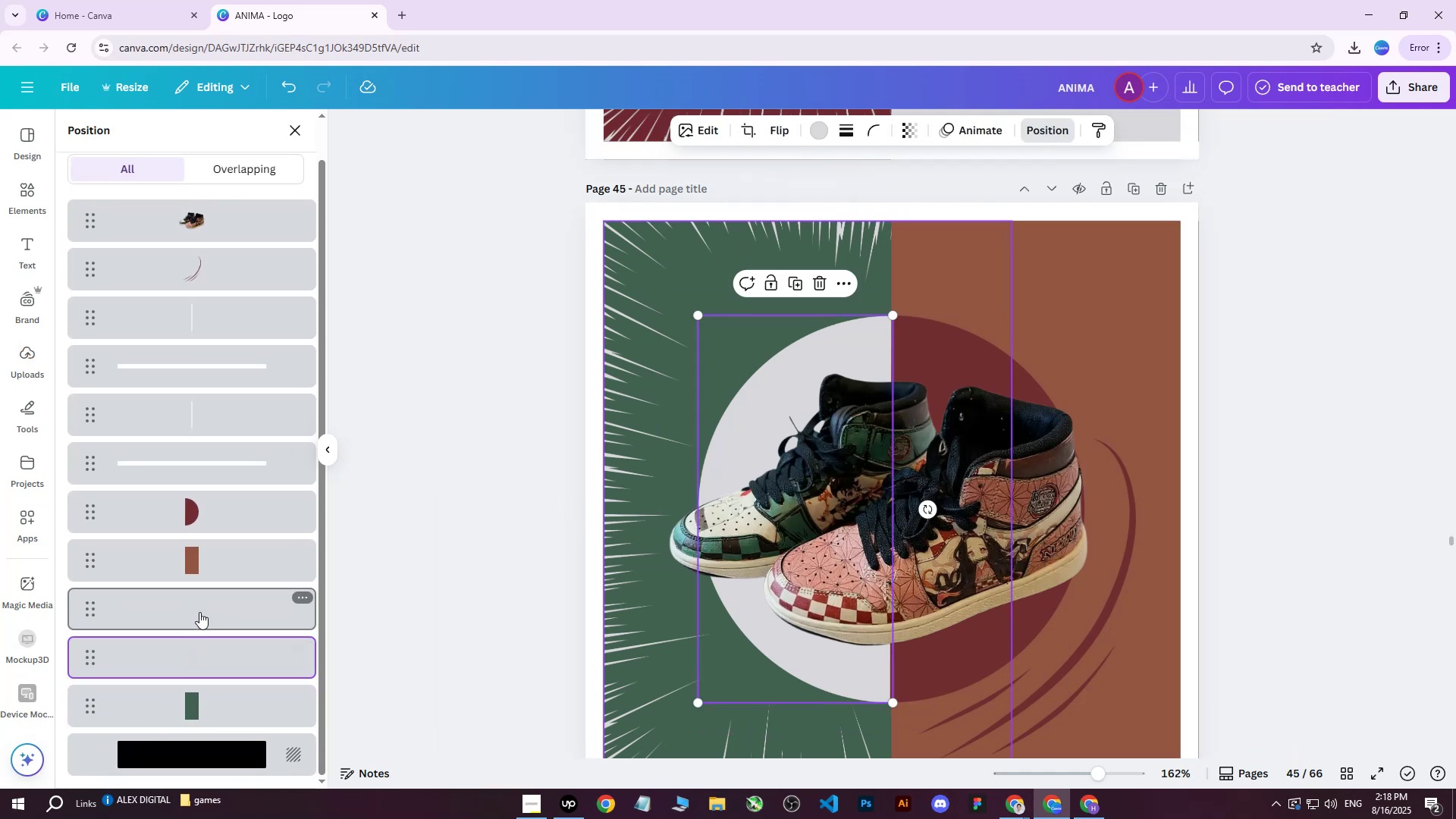 
left_click([200, 610])
 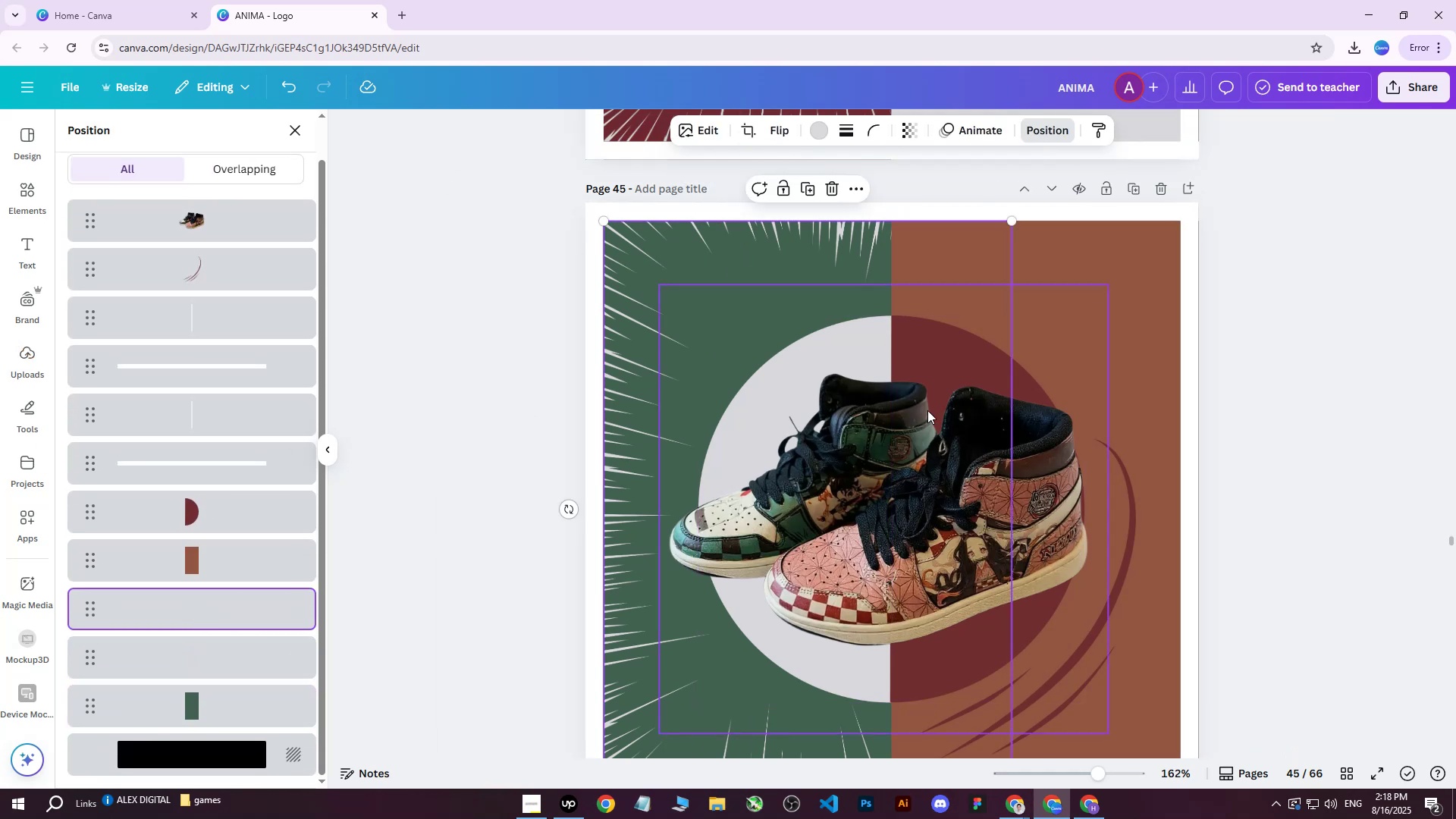 
left_click_drag(start_coordinate=[979, 330], to_coordinate=[1049, 309])
 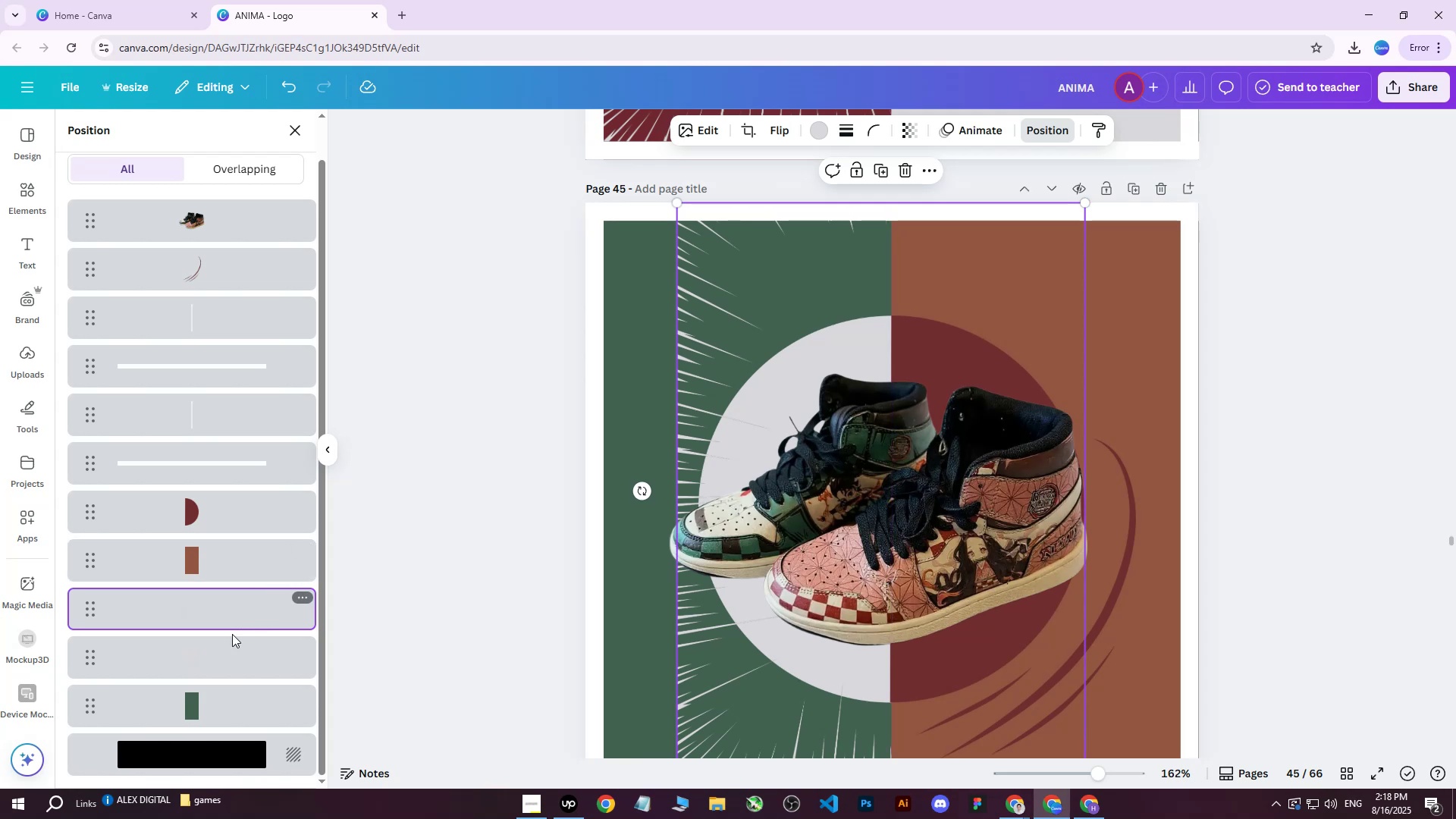 
key(Control+ControlLeft)
 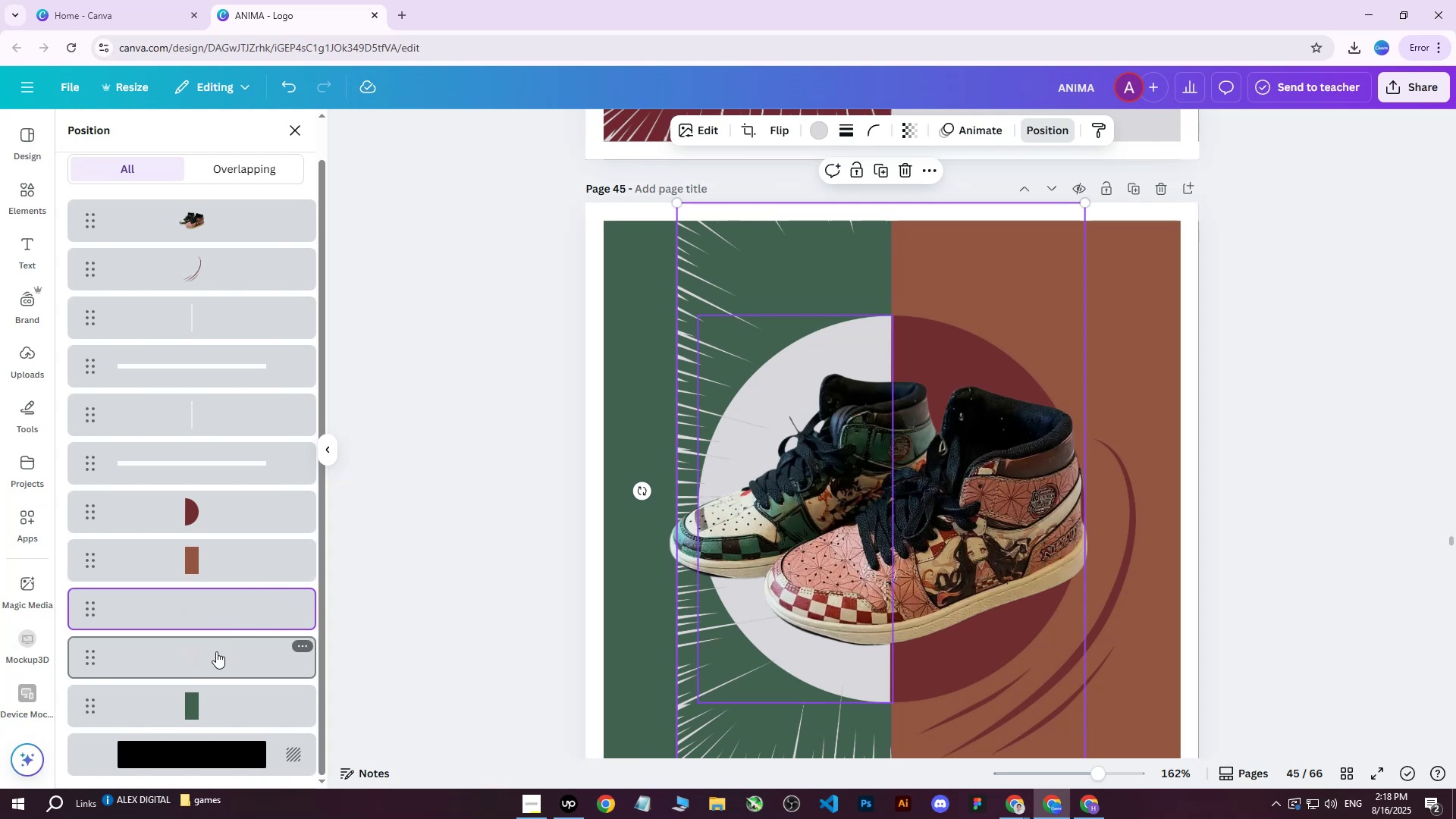 
key(Control+Z)
 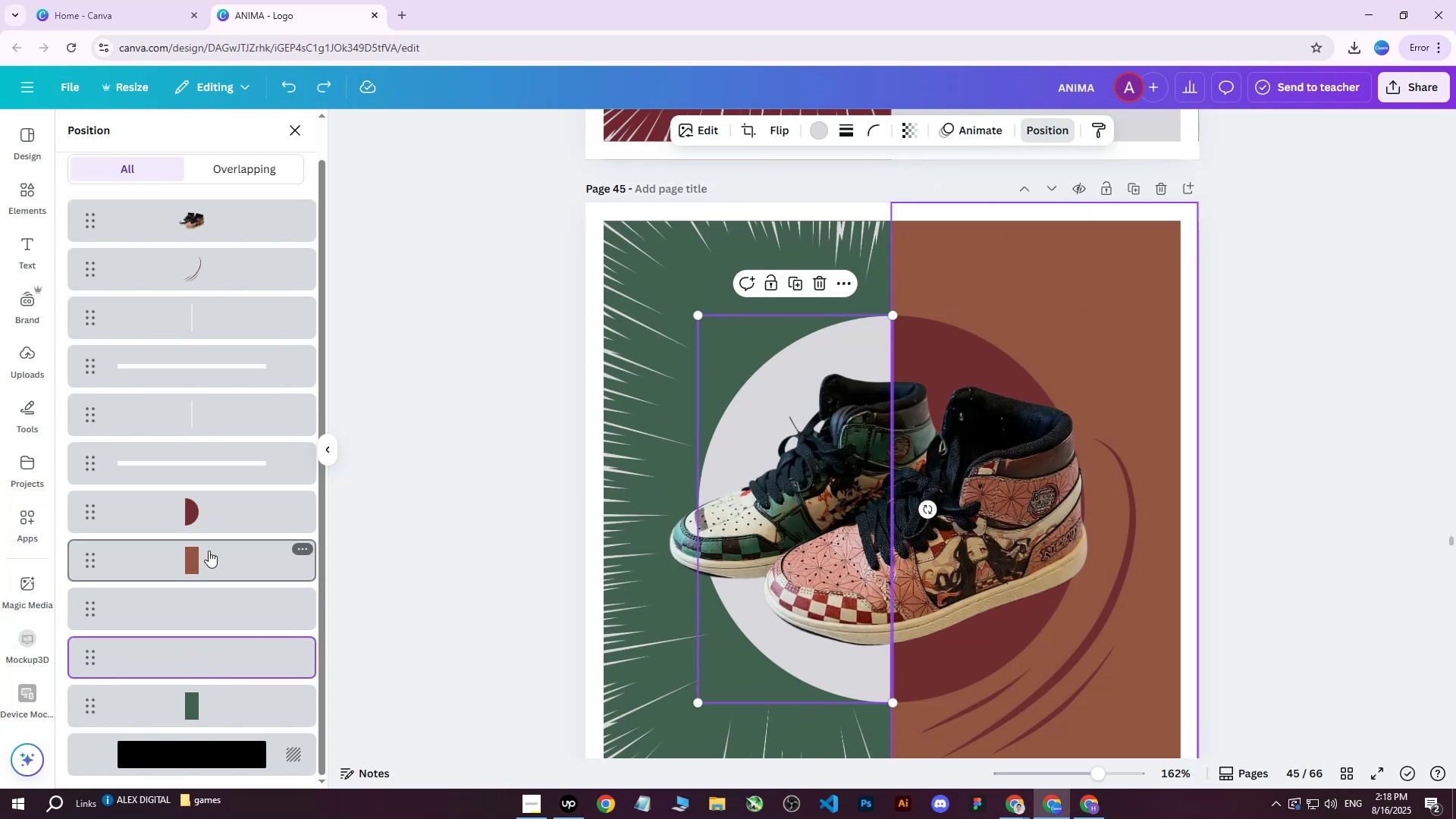 
left_click_drag(start_coordinate=[804, 422], to_coordinate=[831, 394])
 